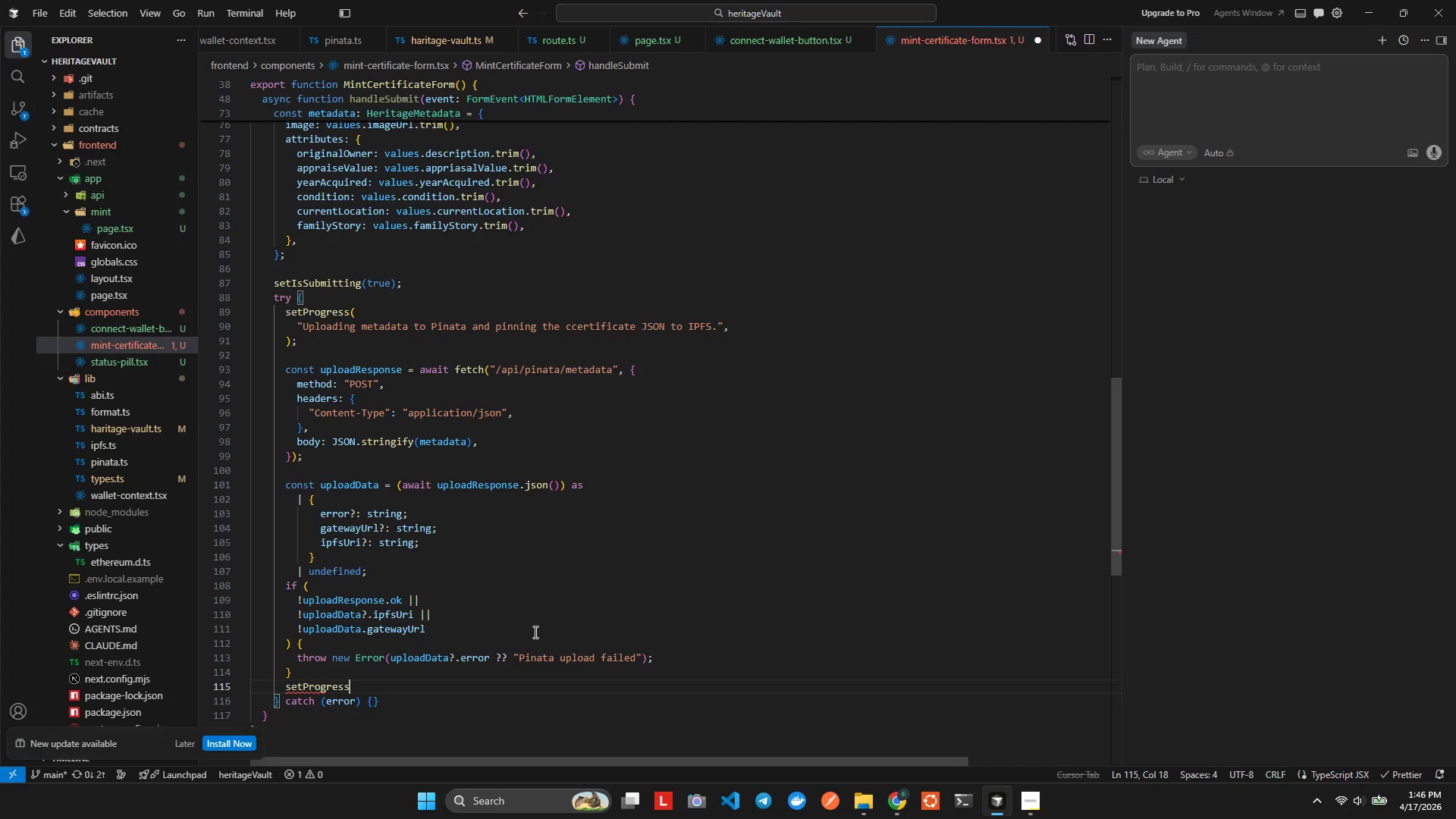 
hold_key(key=P, duration=0.45)
 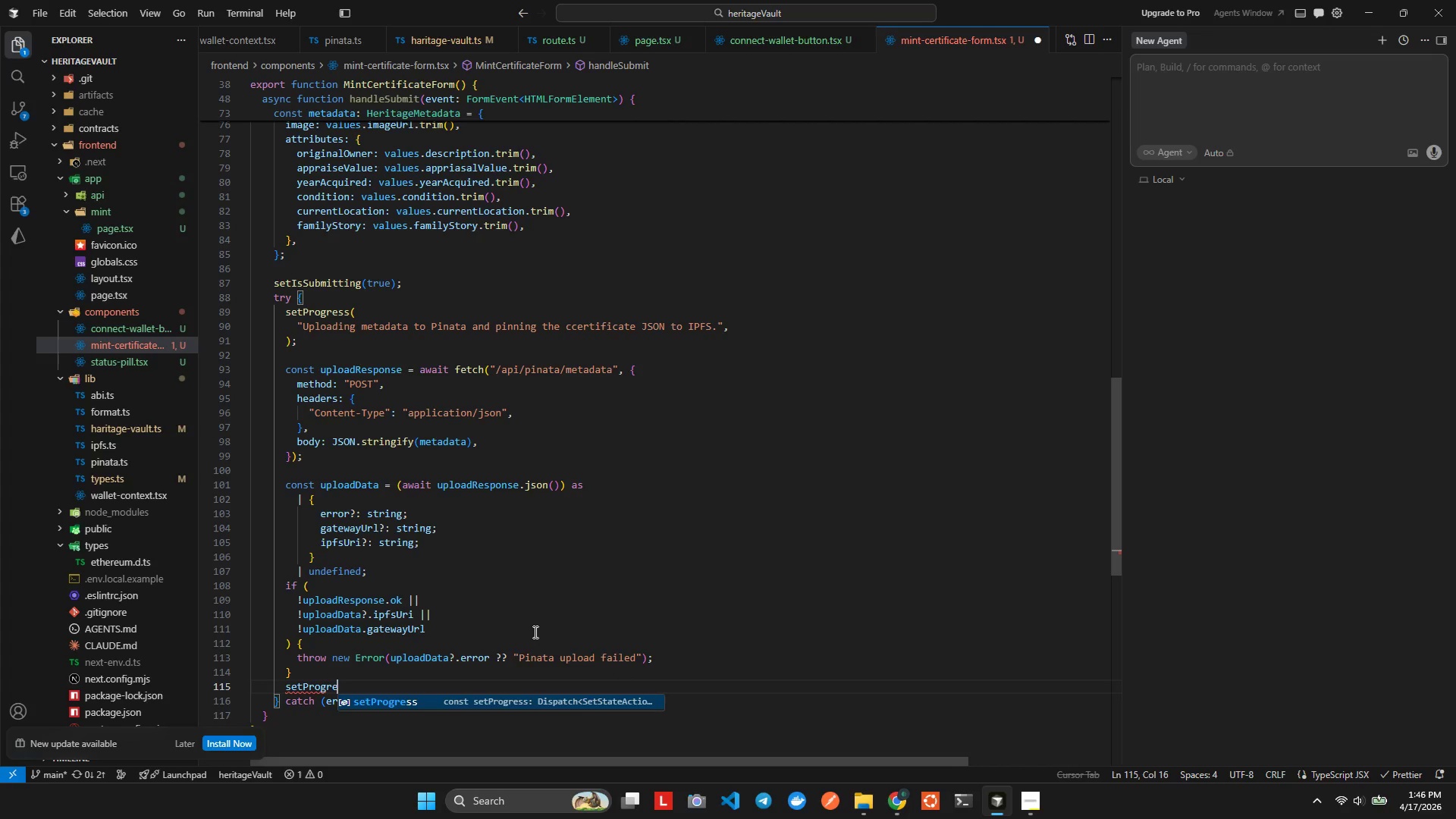 
key(Enter)
 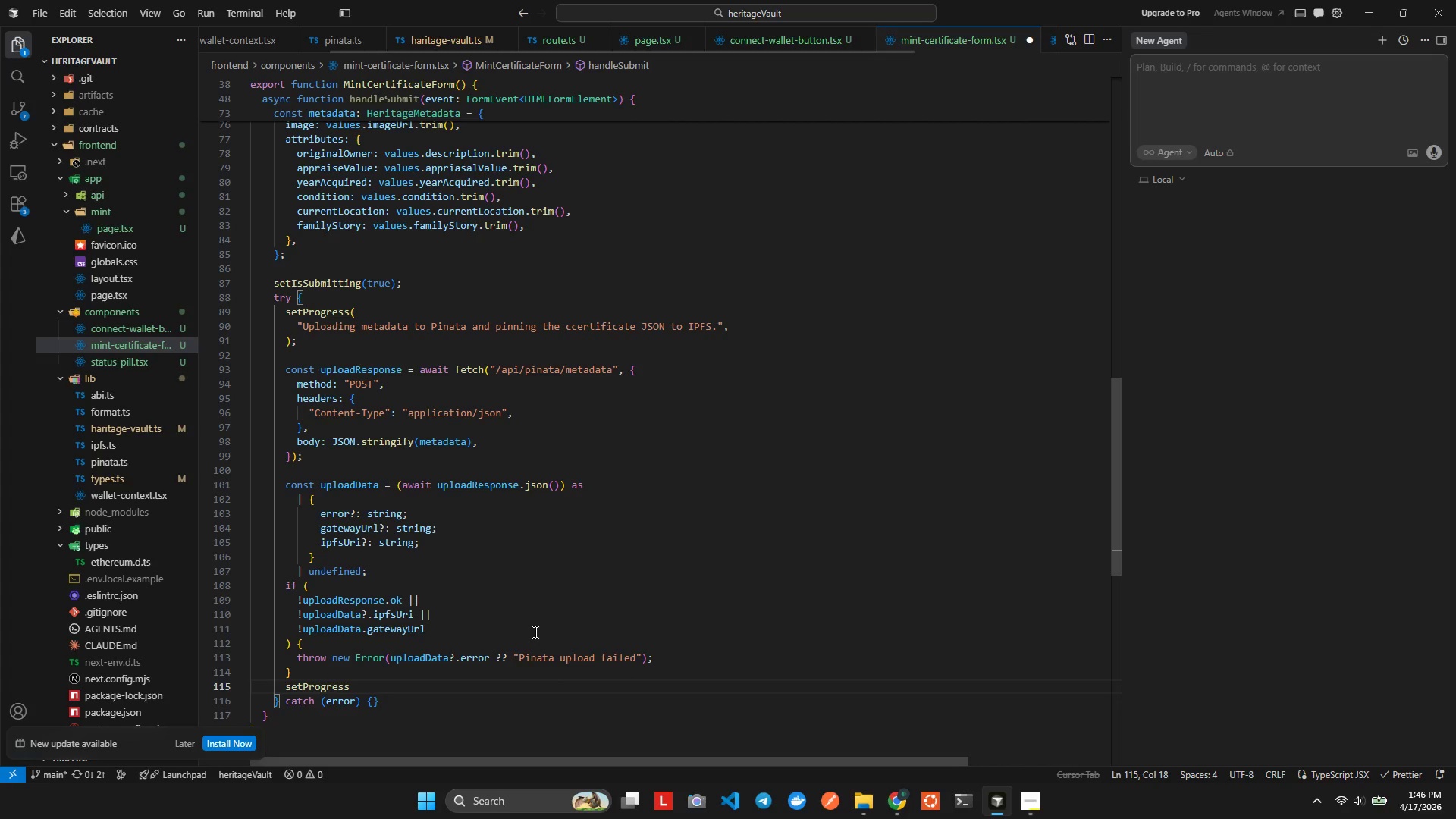 
type(("awa)
key(Backspace)
key(Backspace)
key(Backspace)
type(Awating Metas)
key(Backspace)
type(task)
key(Backspace)
key(Backspace)
key(Backspace)
key(Backspace)
type(Mask confrm for te on-chain mint trasaction.F)
 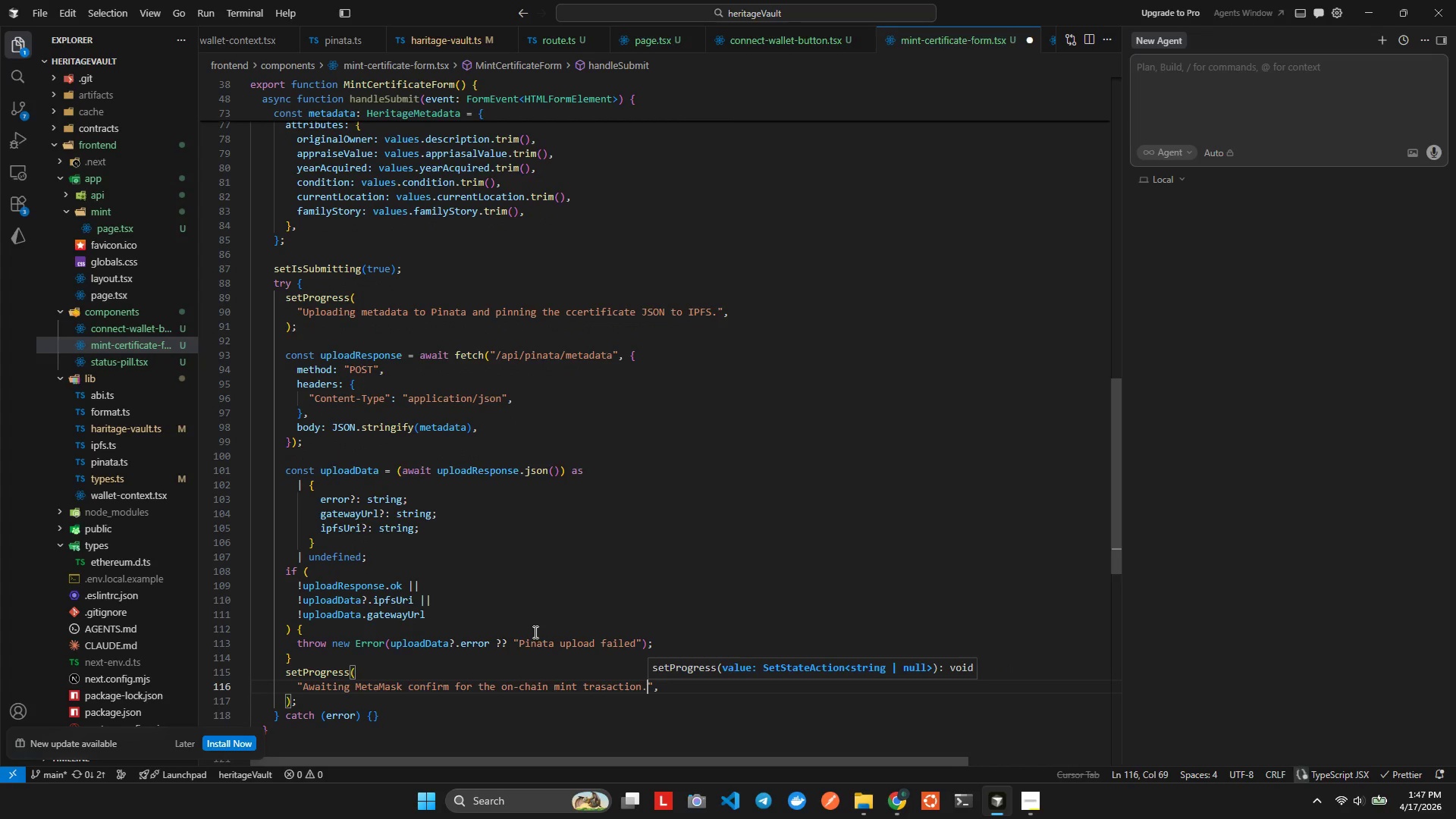 
 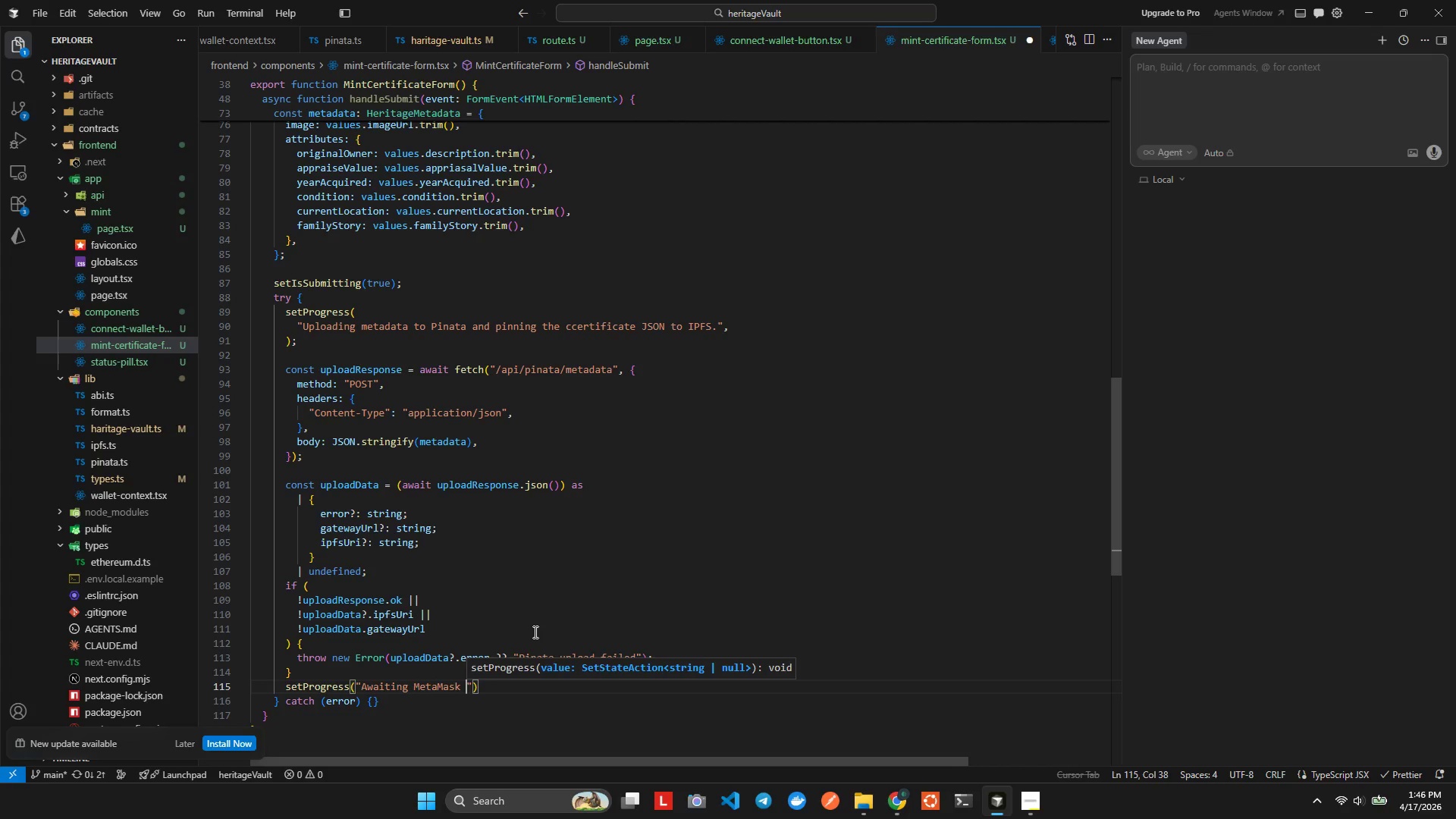 
hold_key(key=AltLeft, duration=0.33)
 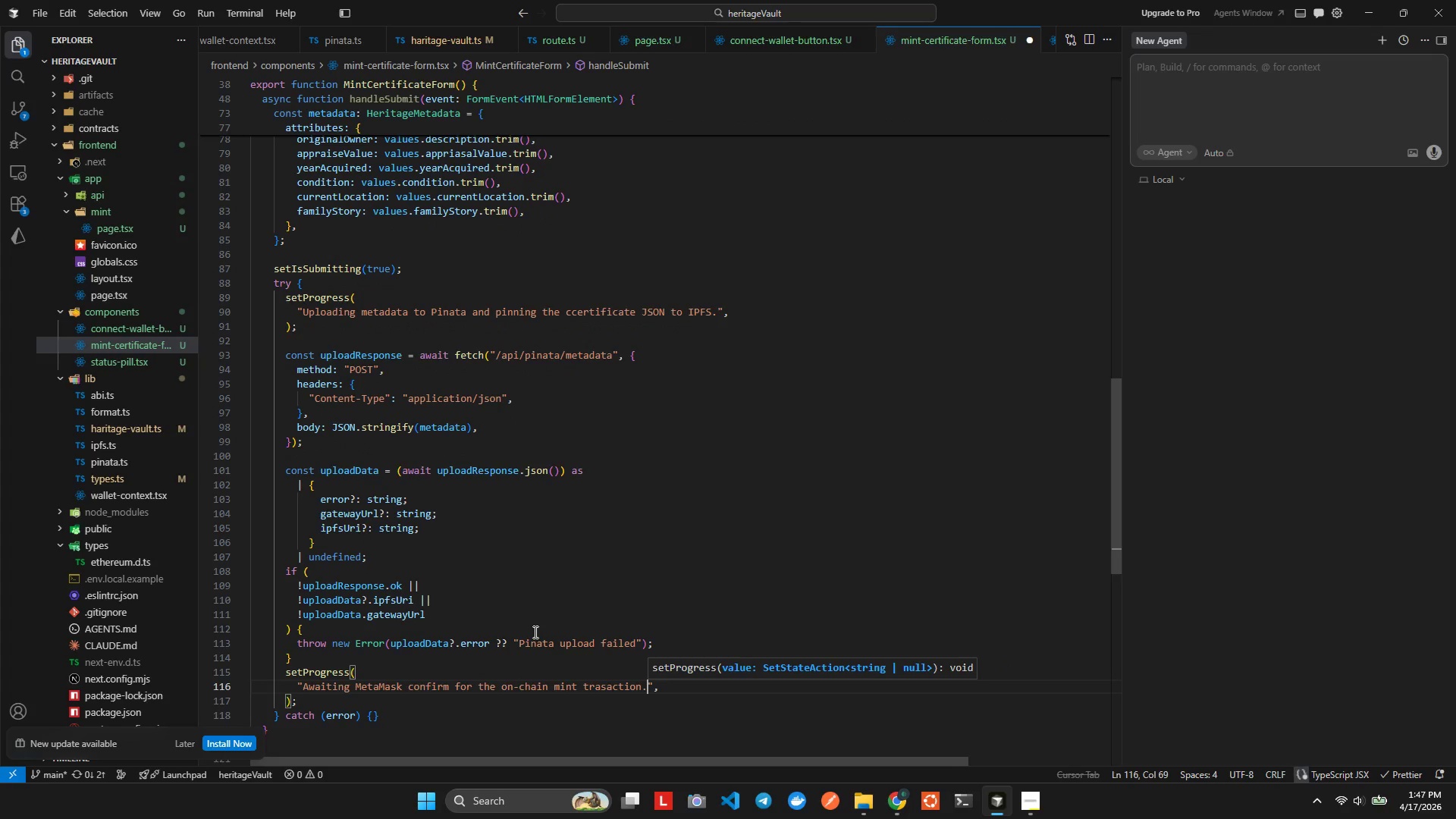 
key(ArrowRight)
 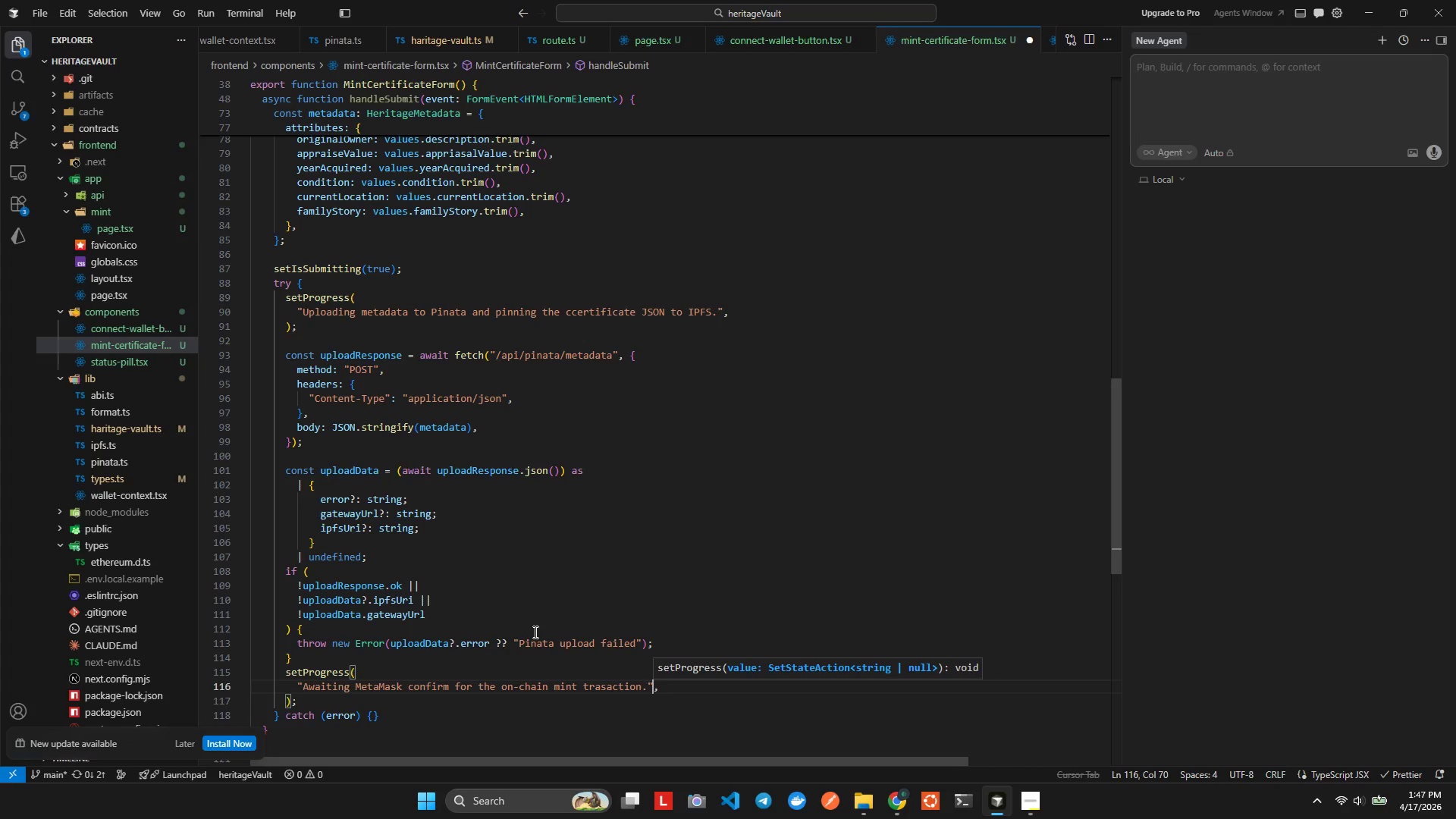 
key(ArrowRight)
 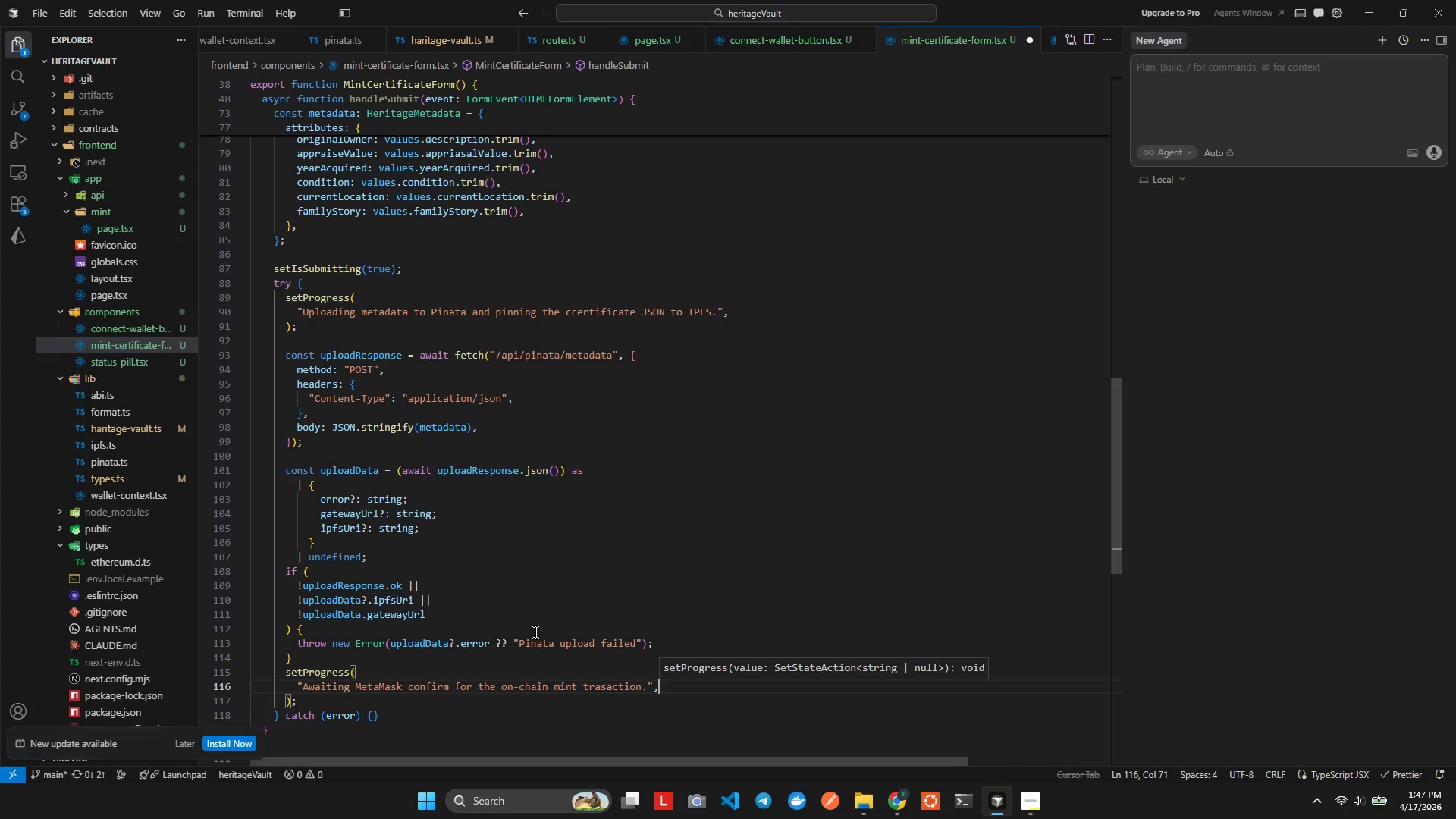 
key(ArrowRight)
 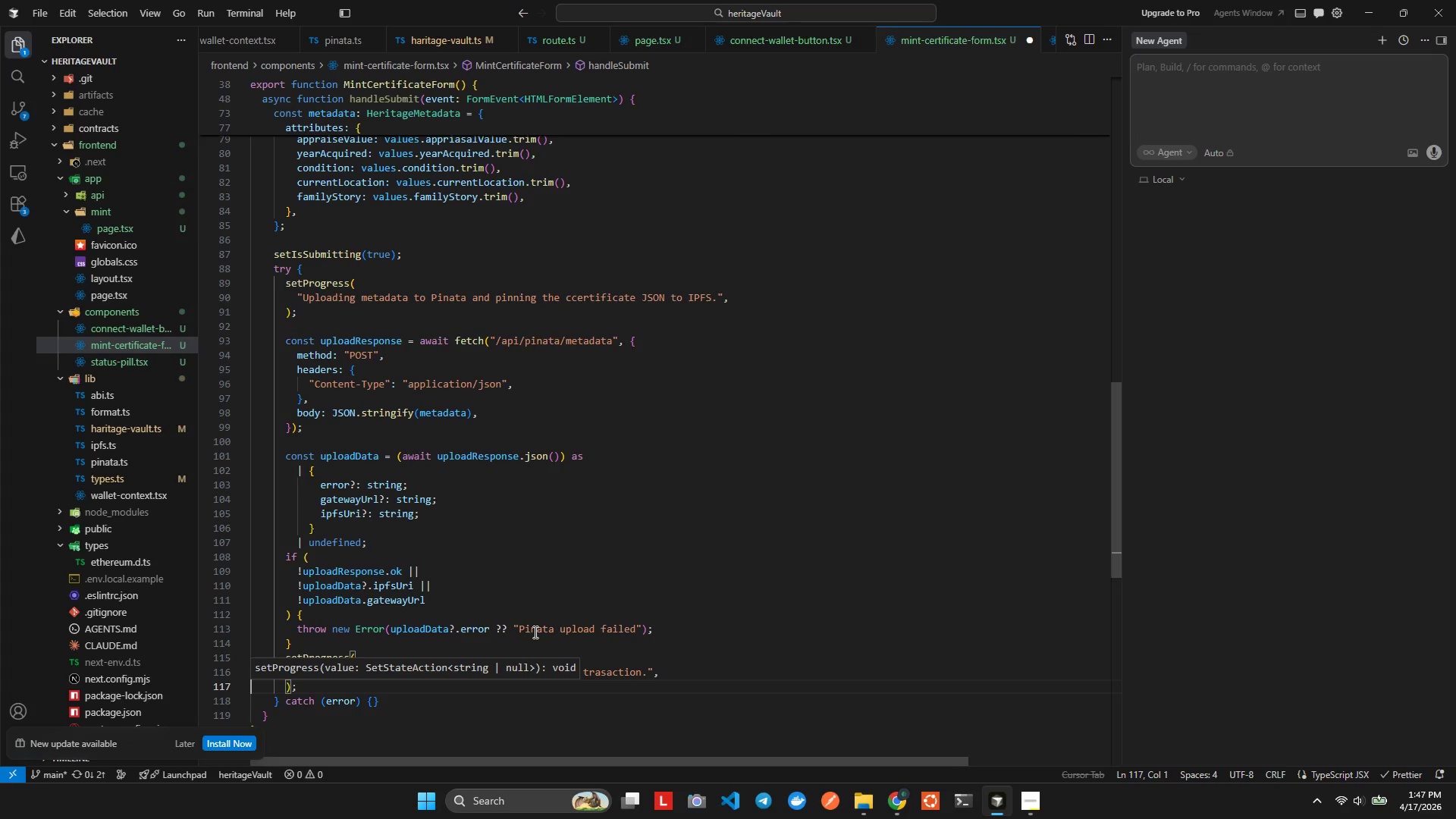 
key(Shift+ShiftLeft)
 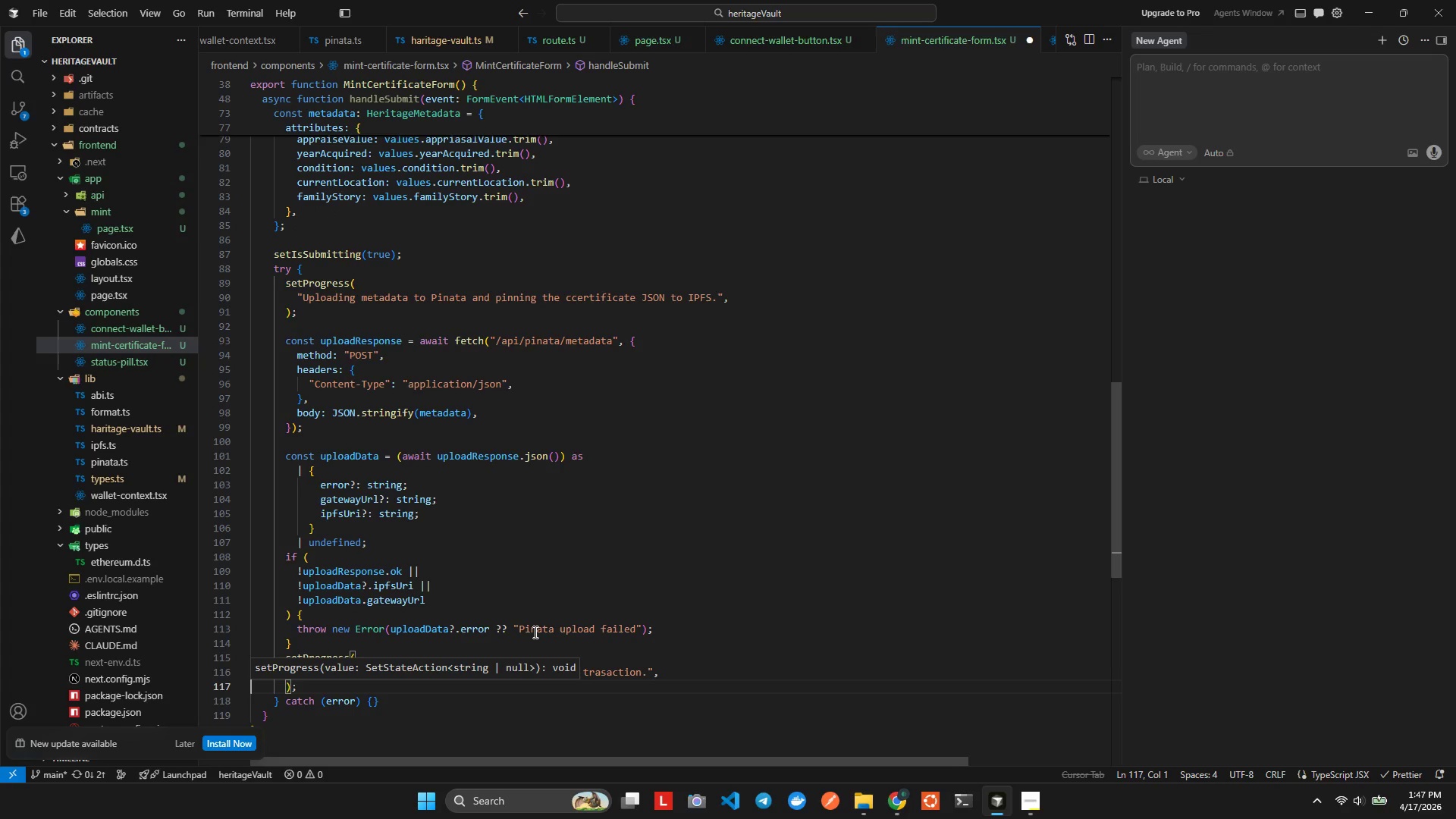 
key(Control+Z)
 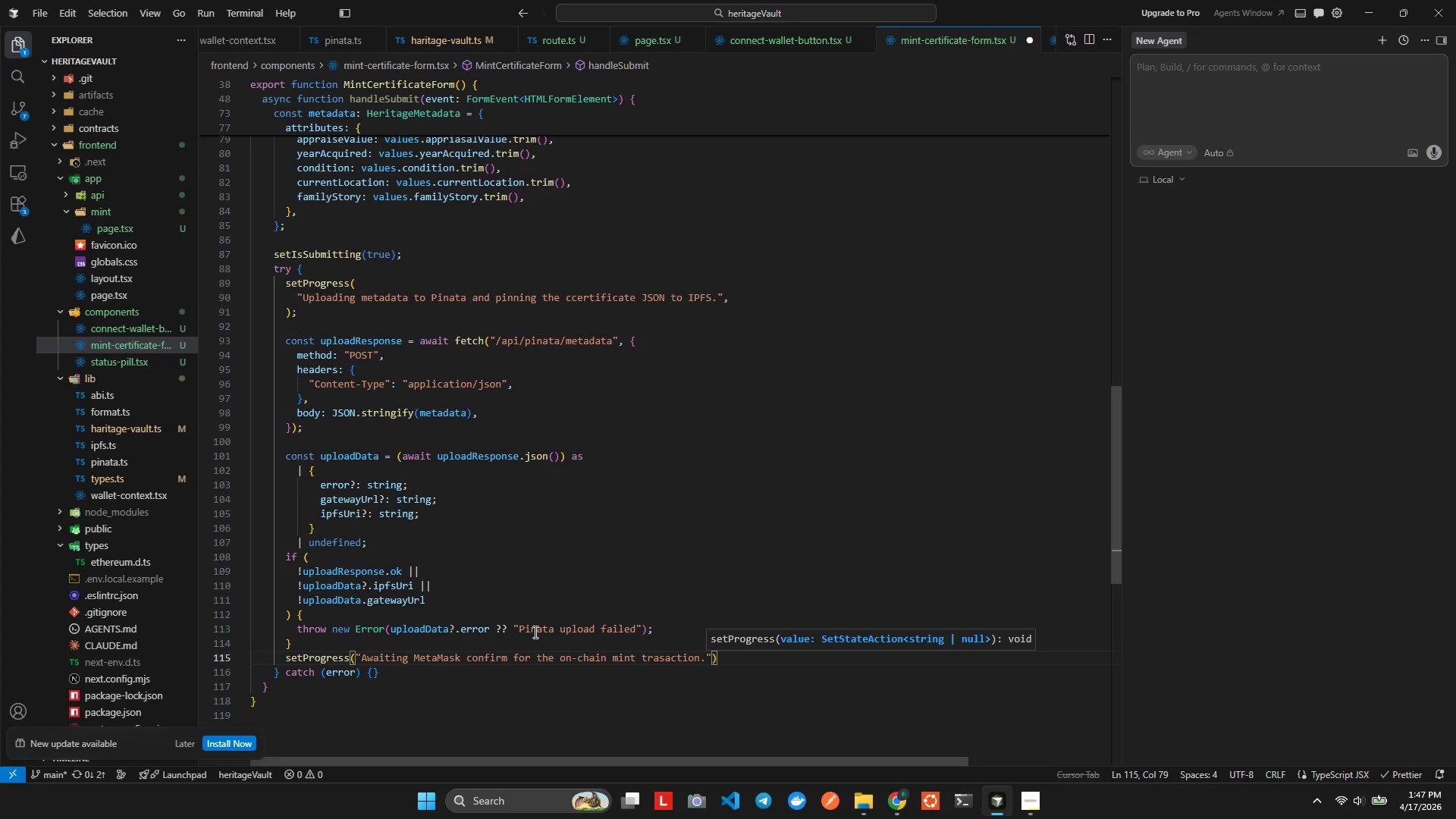 
key(Alt+AltLeft)
 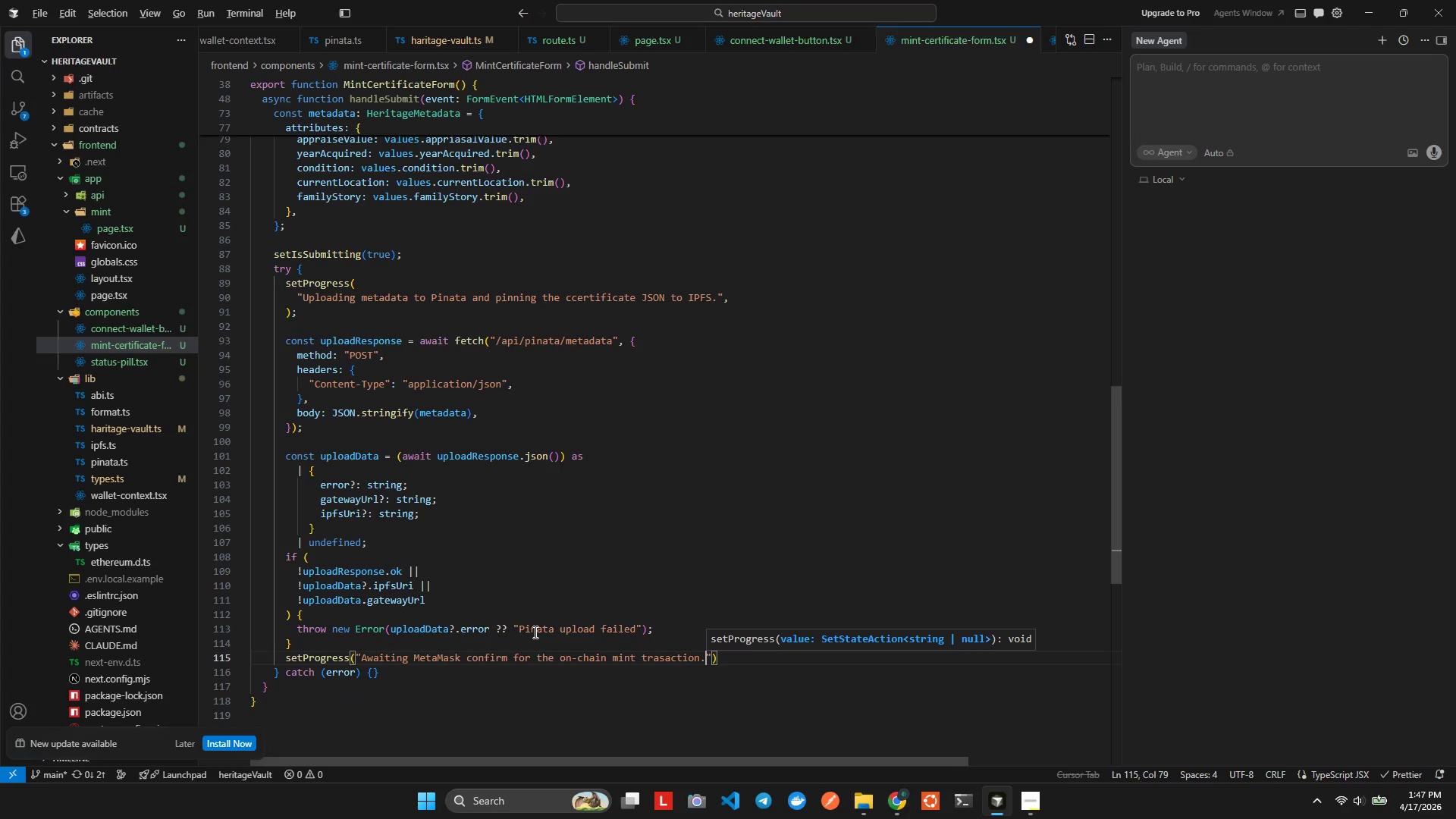 
key(Alt+Shift+ShiftLeft)
 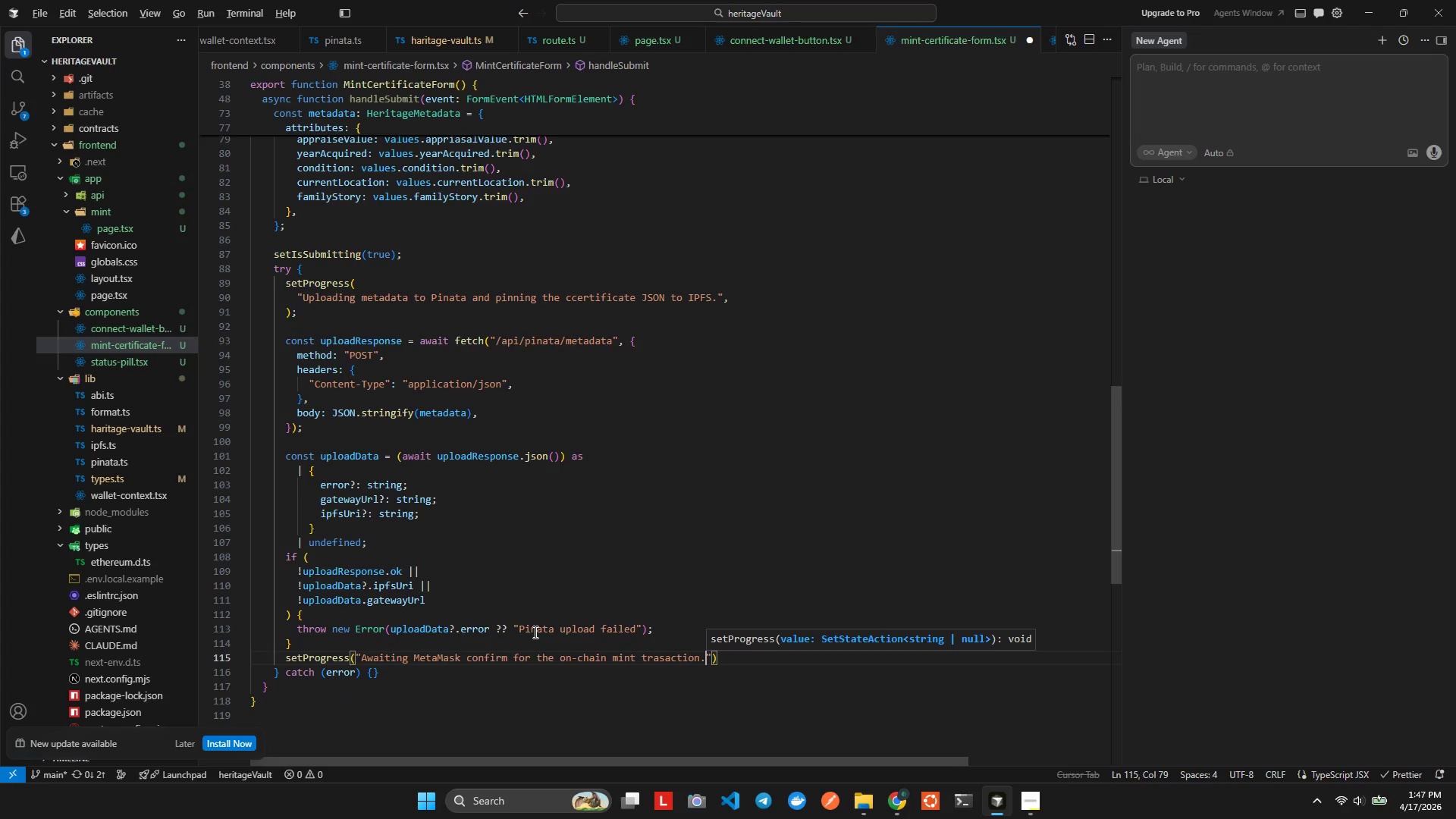 
key(Alt+Shift+F)
 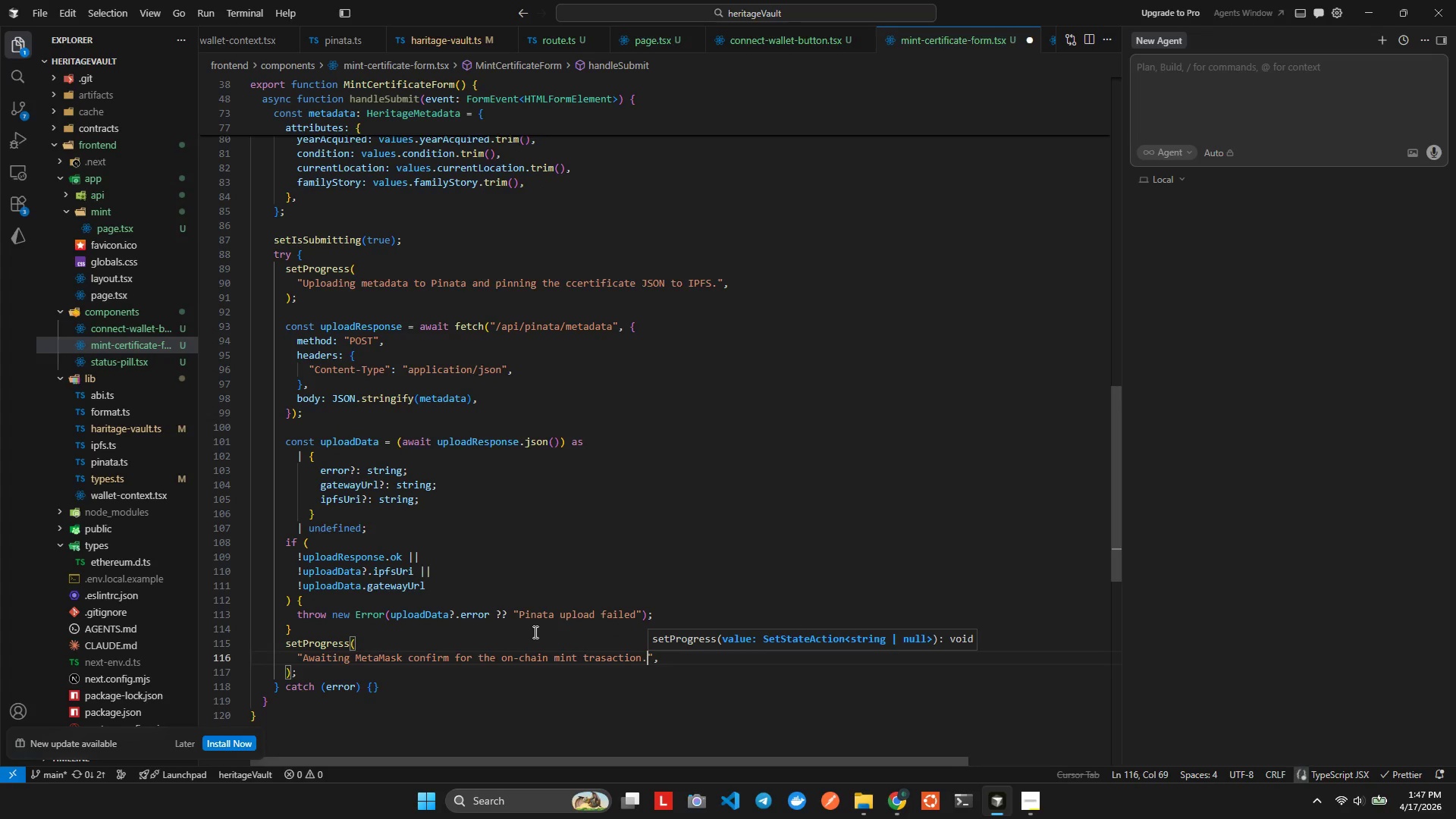 
key(ArrowRight)
 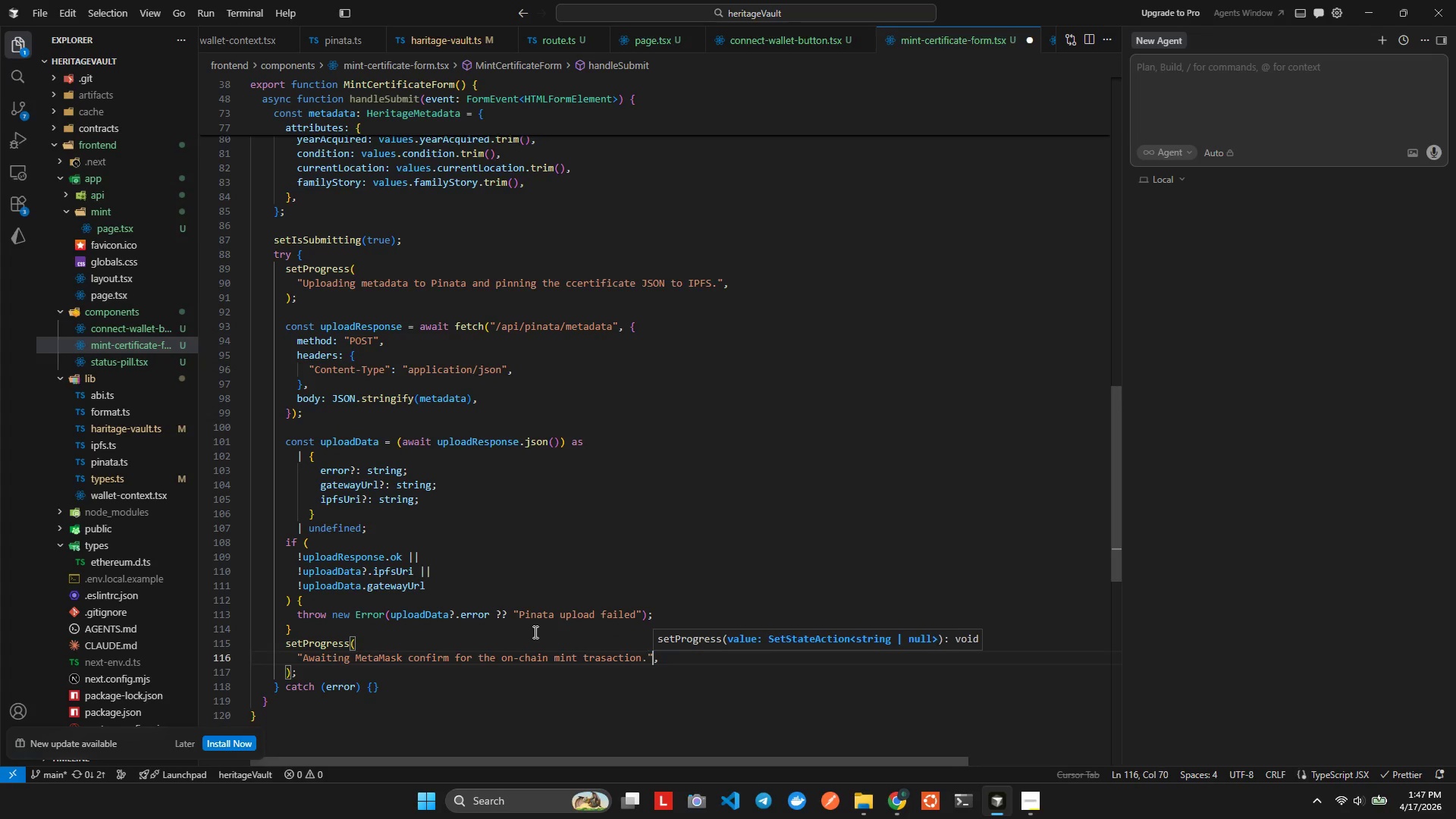 
key(ArrowRight)
 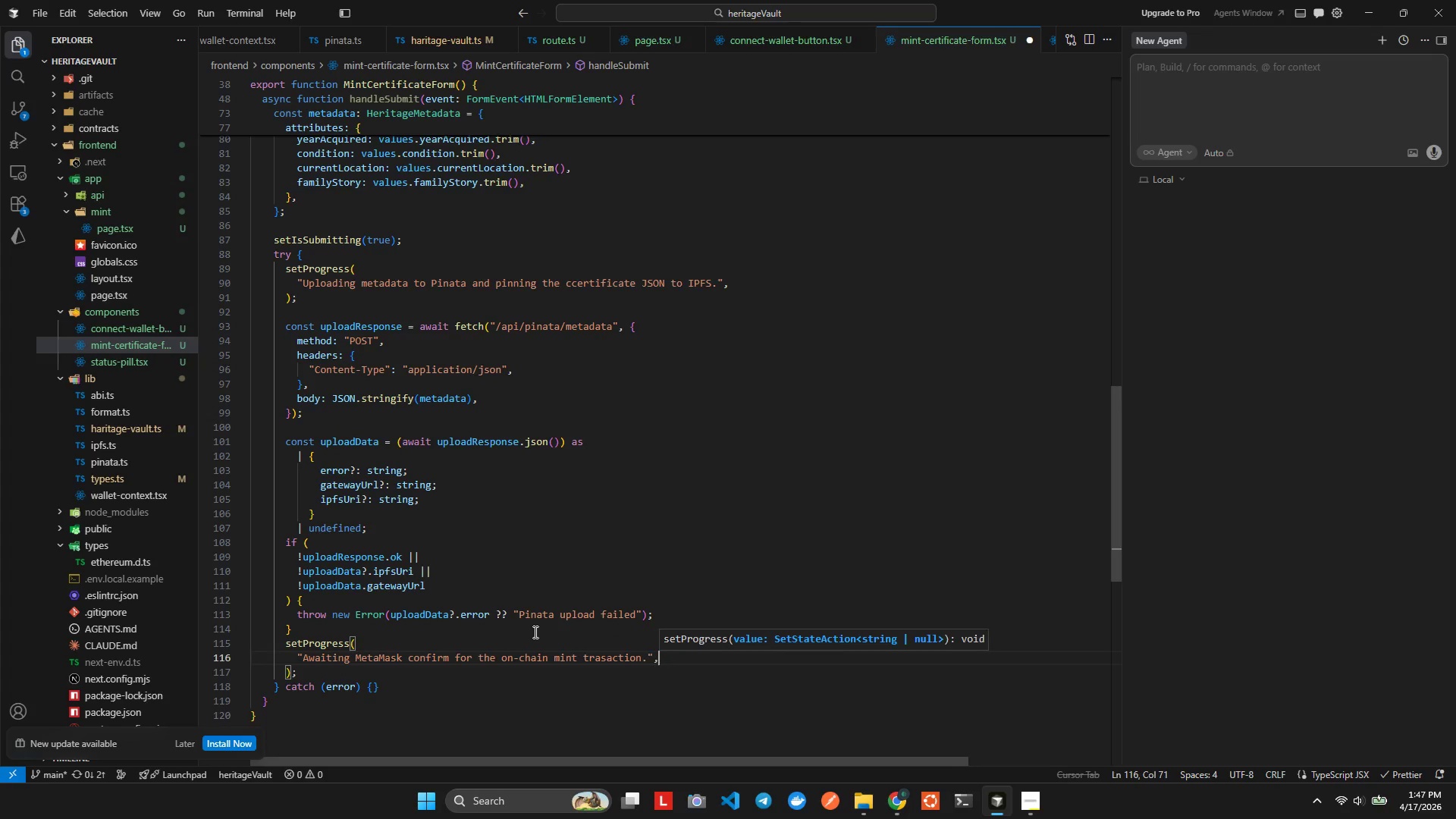 
key(ArrowRight)
 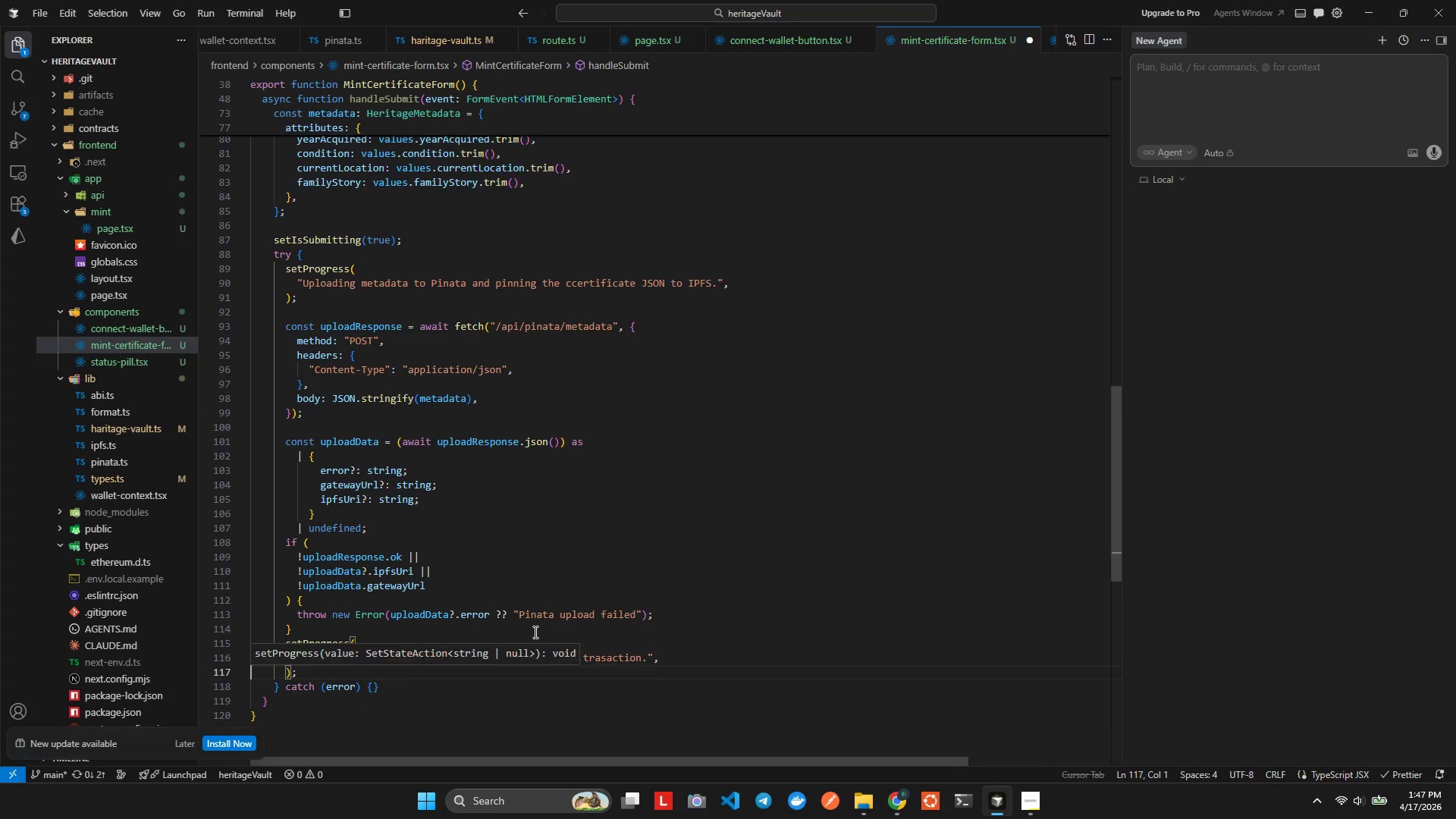 
key(ArrowRight)
 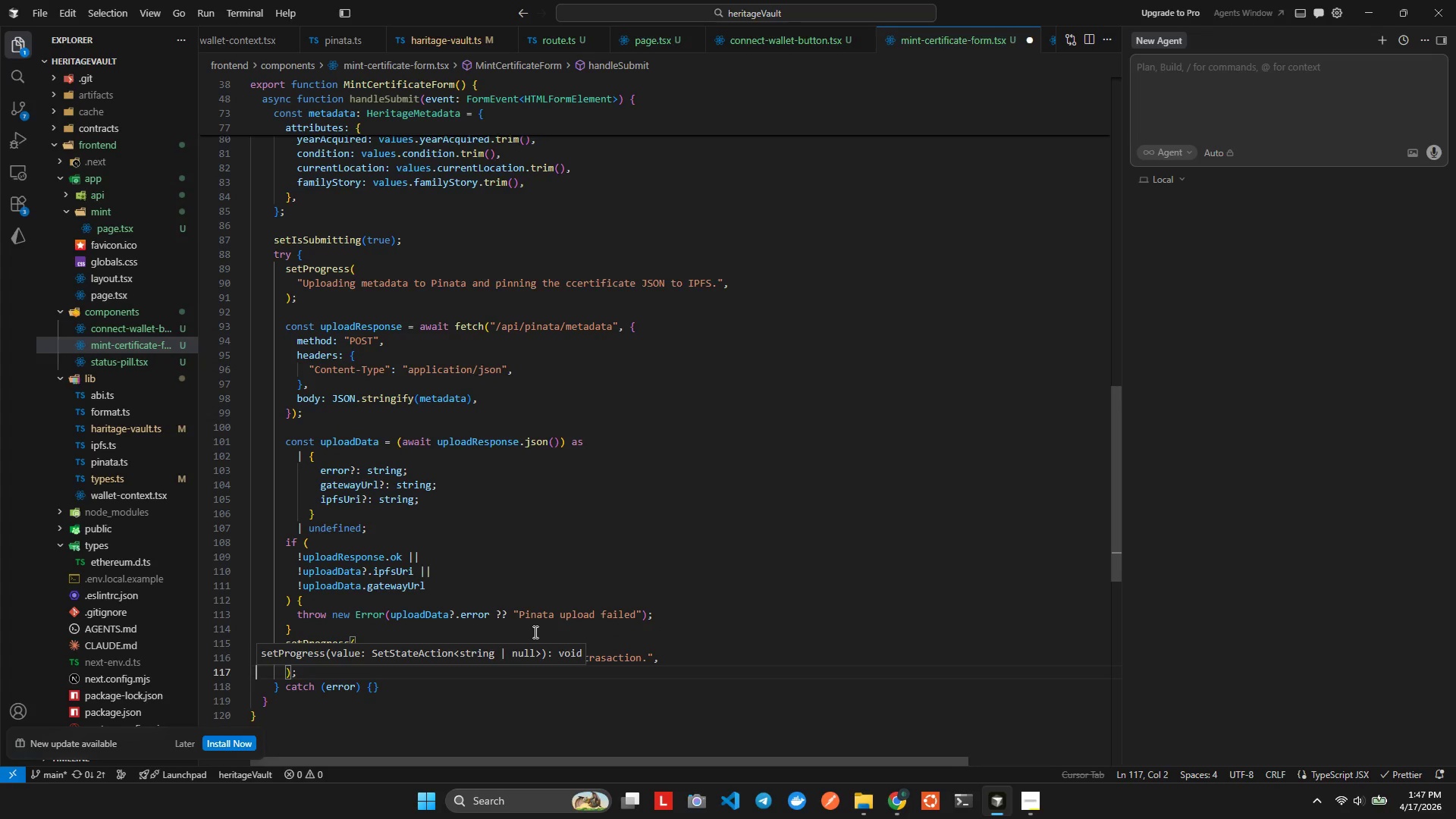 
key(ArrowRight)
 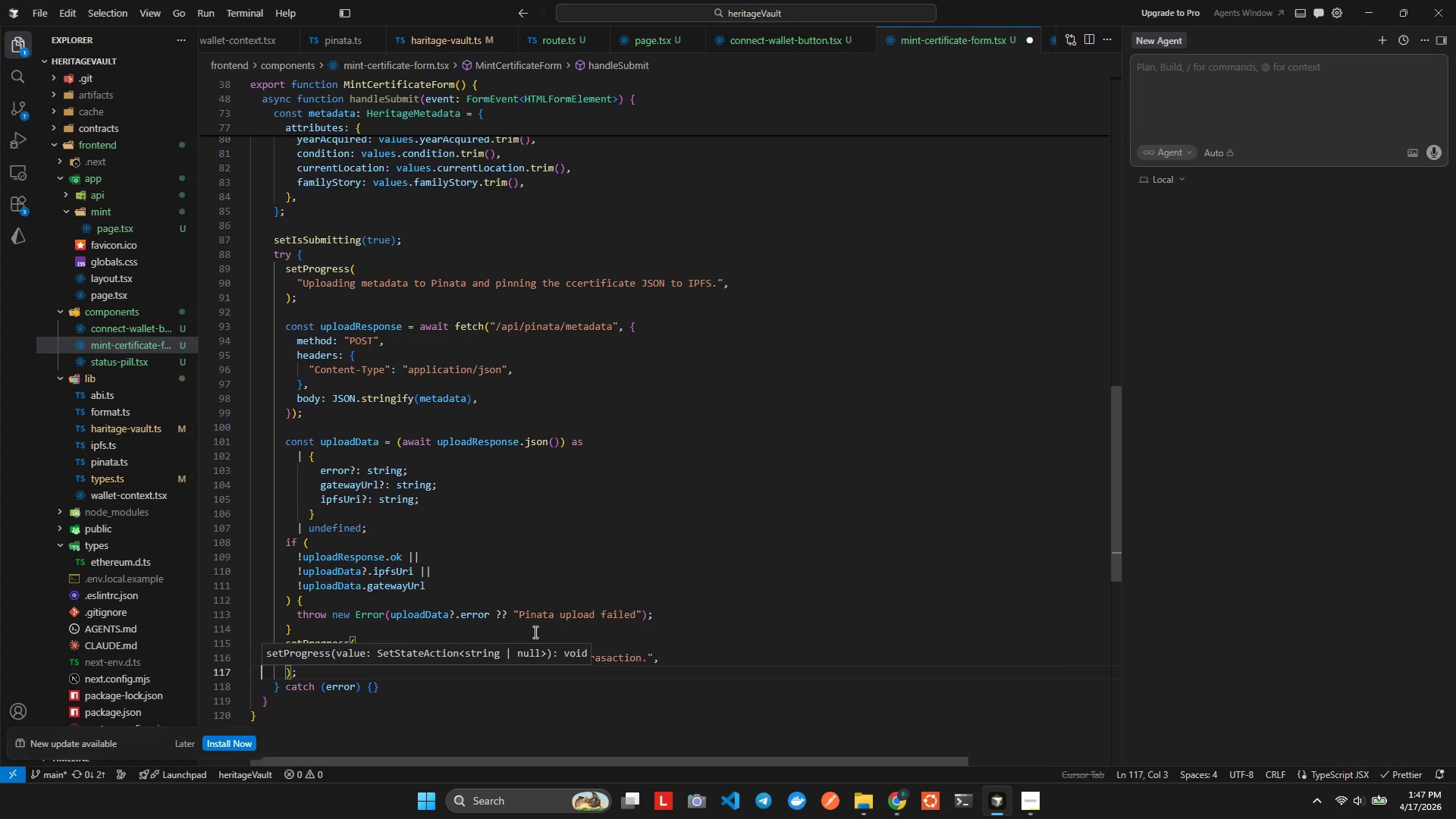 
key(ArrowRight)
 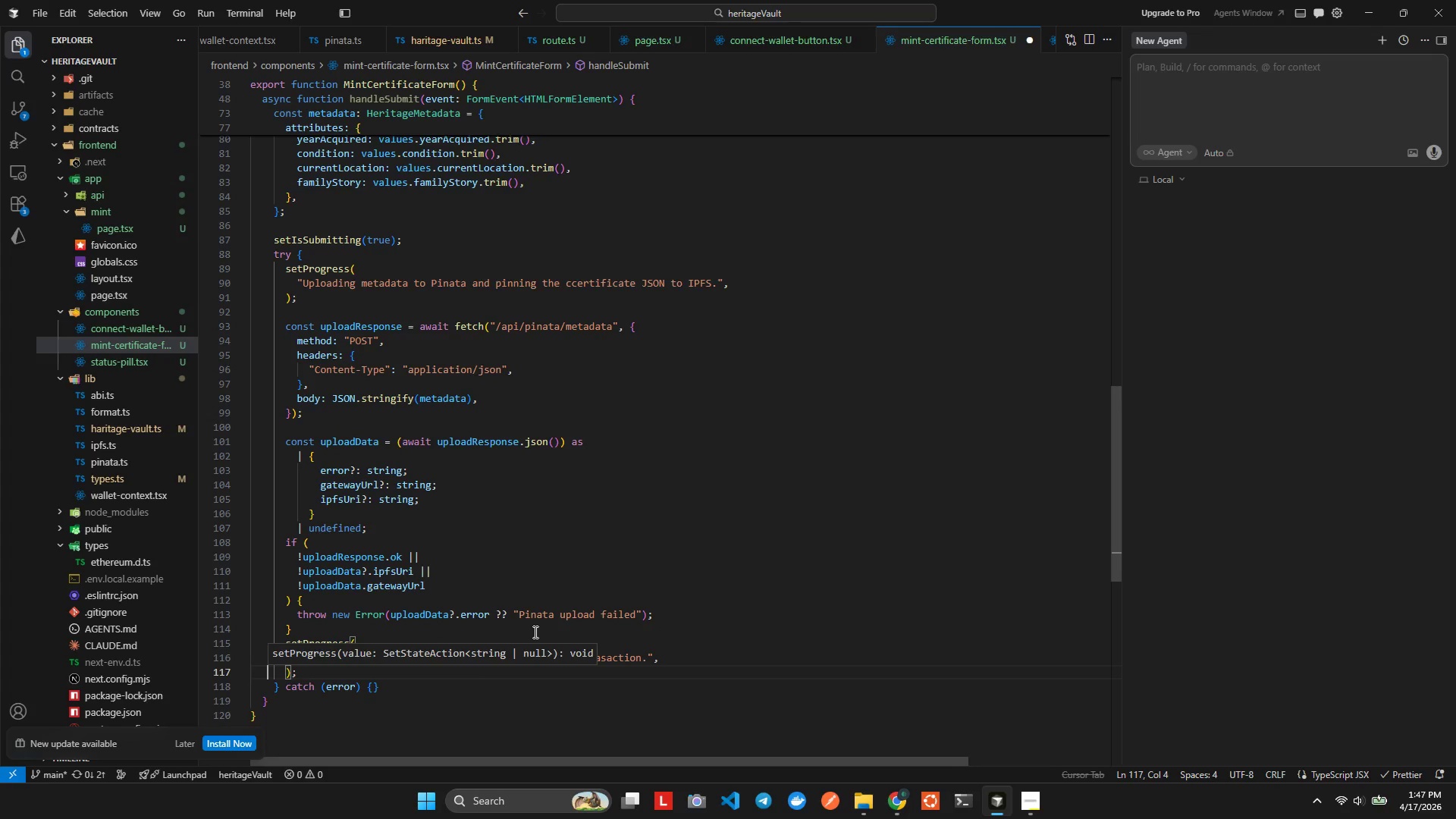 
key(ArrowRight)
 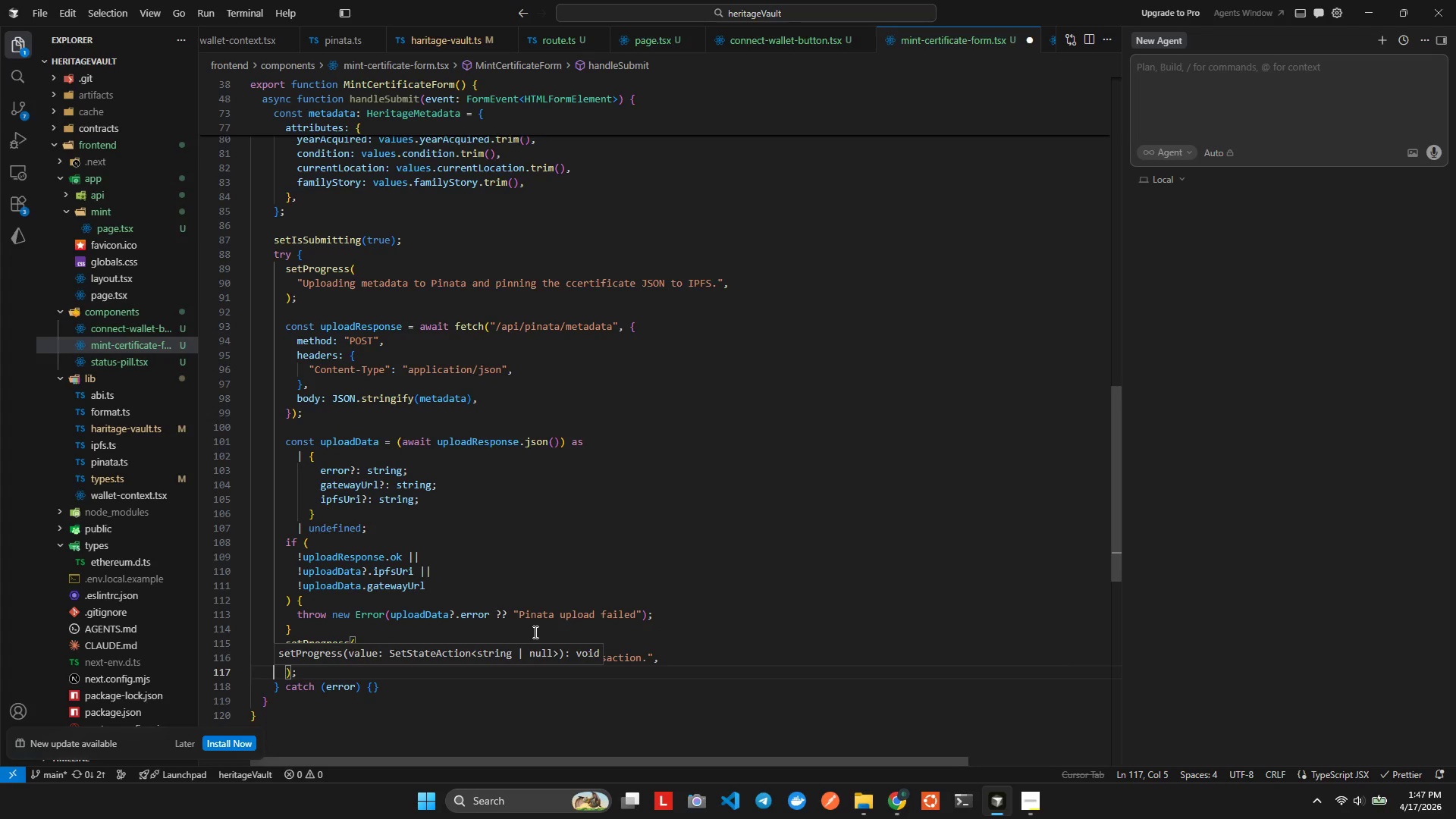 
key(ArrowRight)
 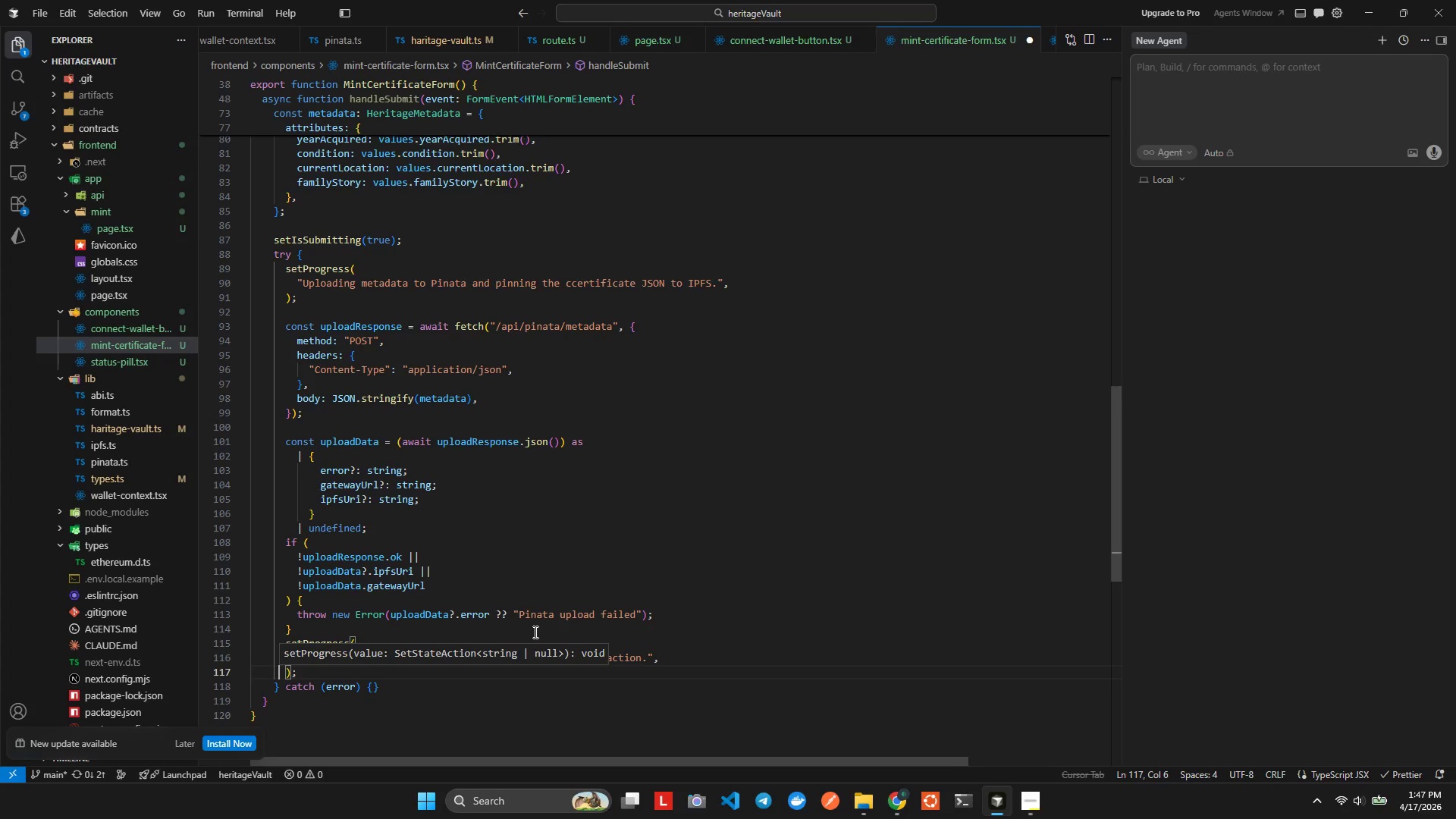 
key(ArrowRight)
 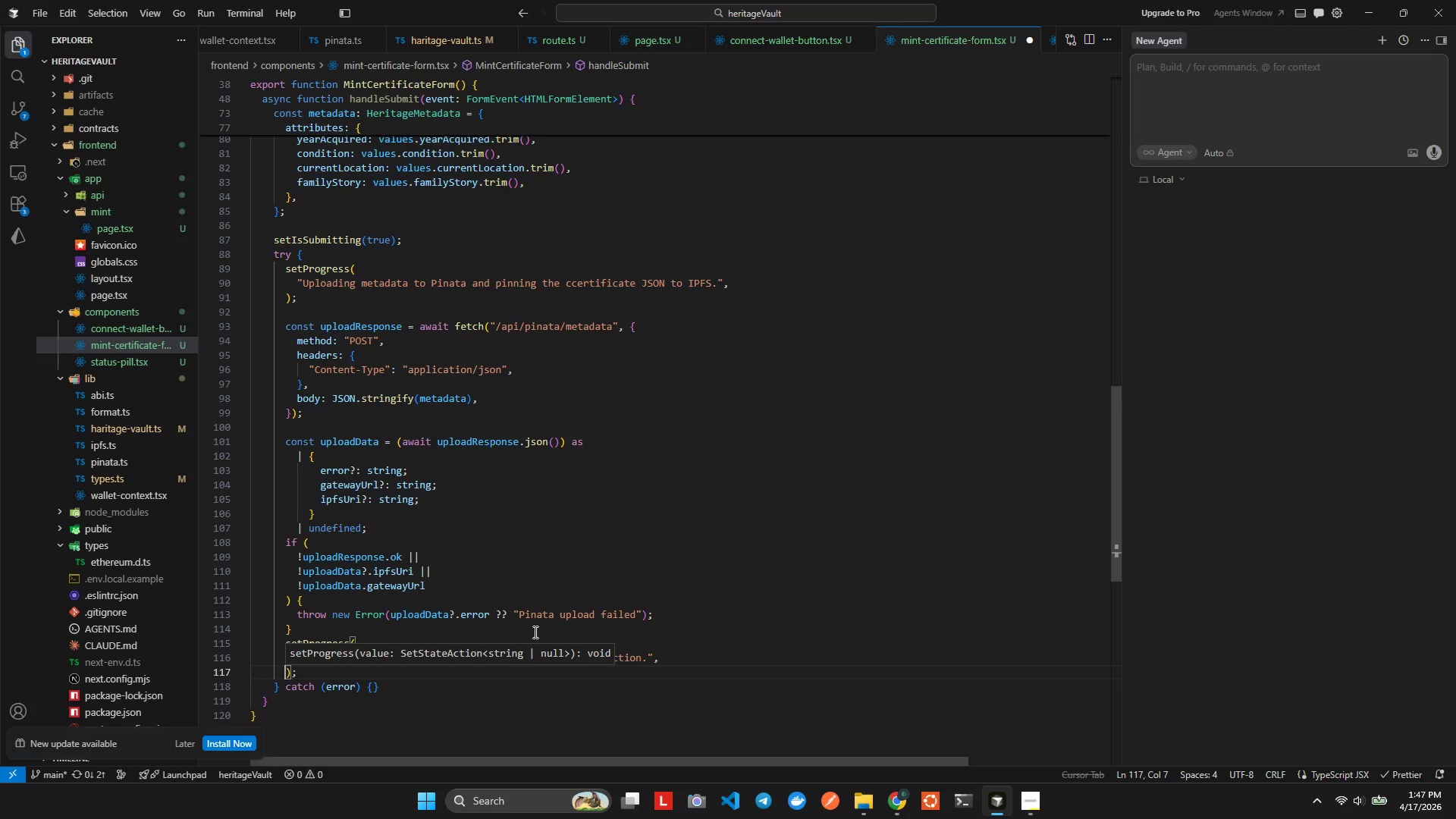 
key(ArrowRight)
 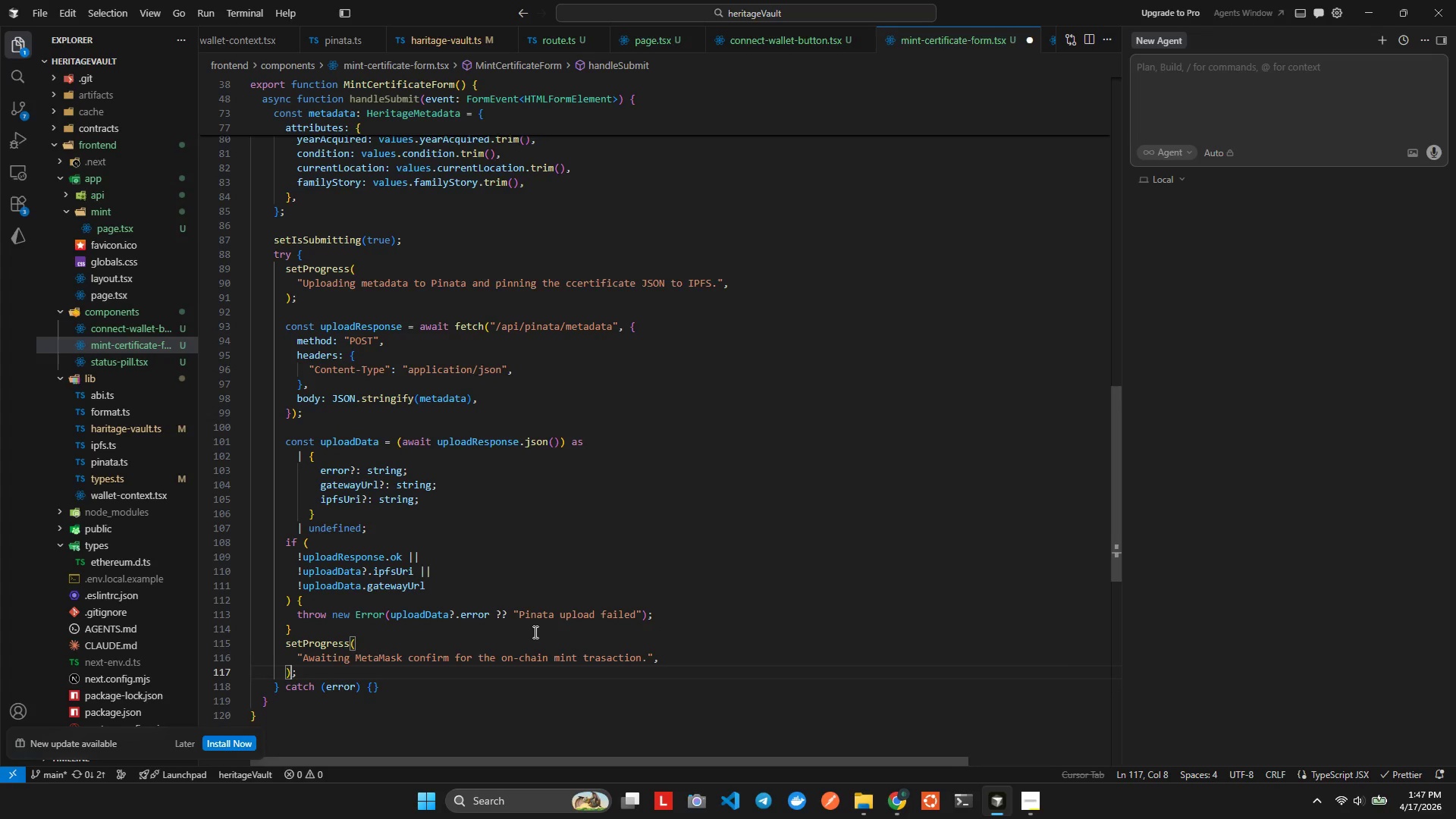 
key(ArrowRight)
 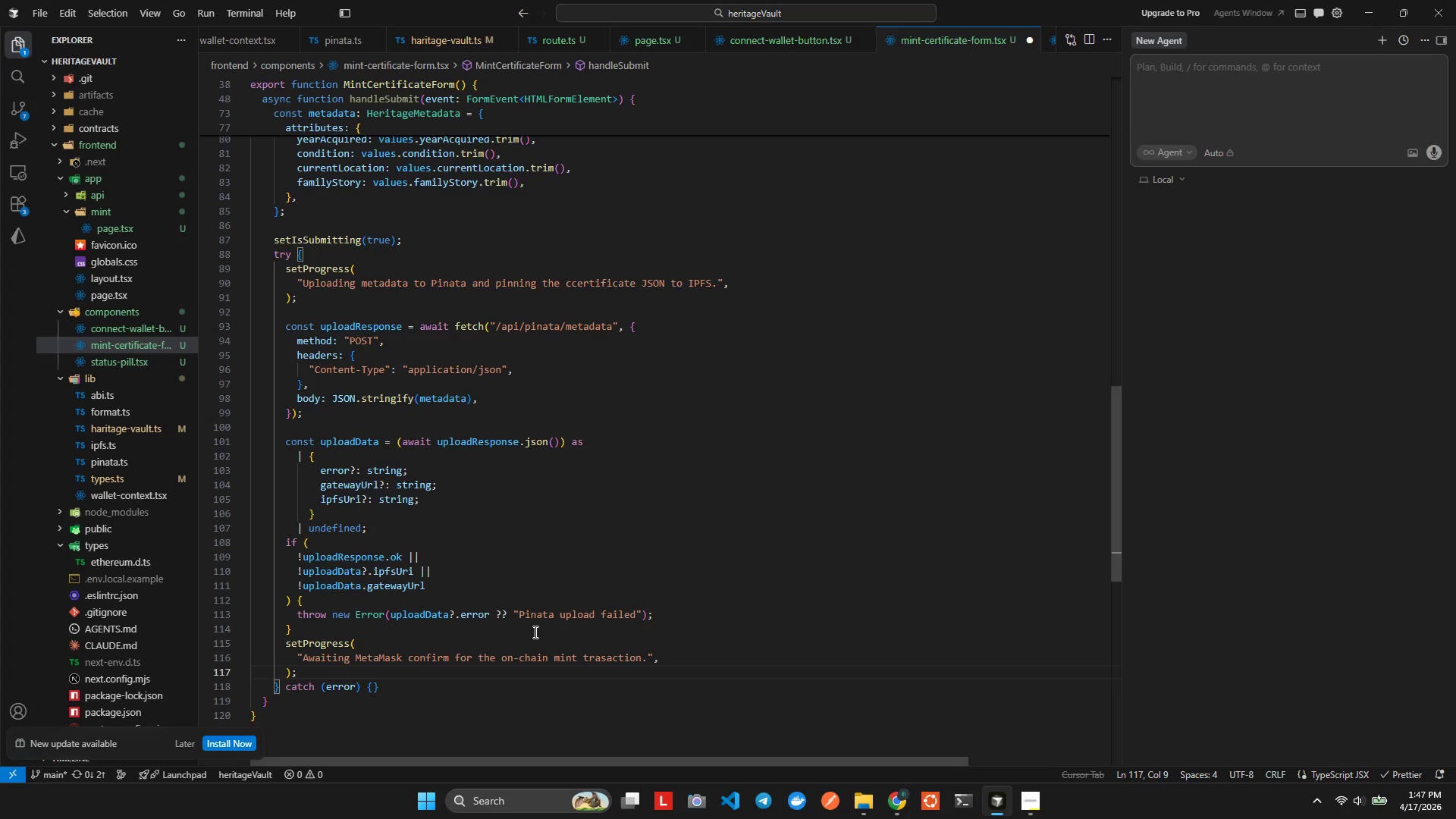 
key(Enter)
 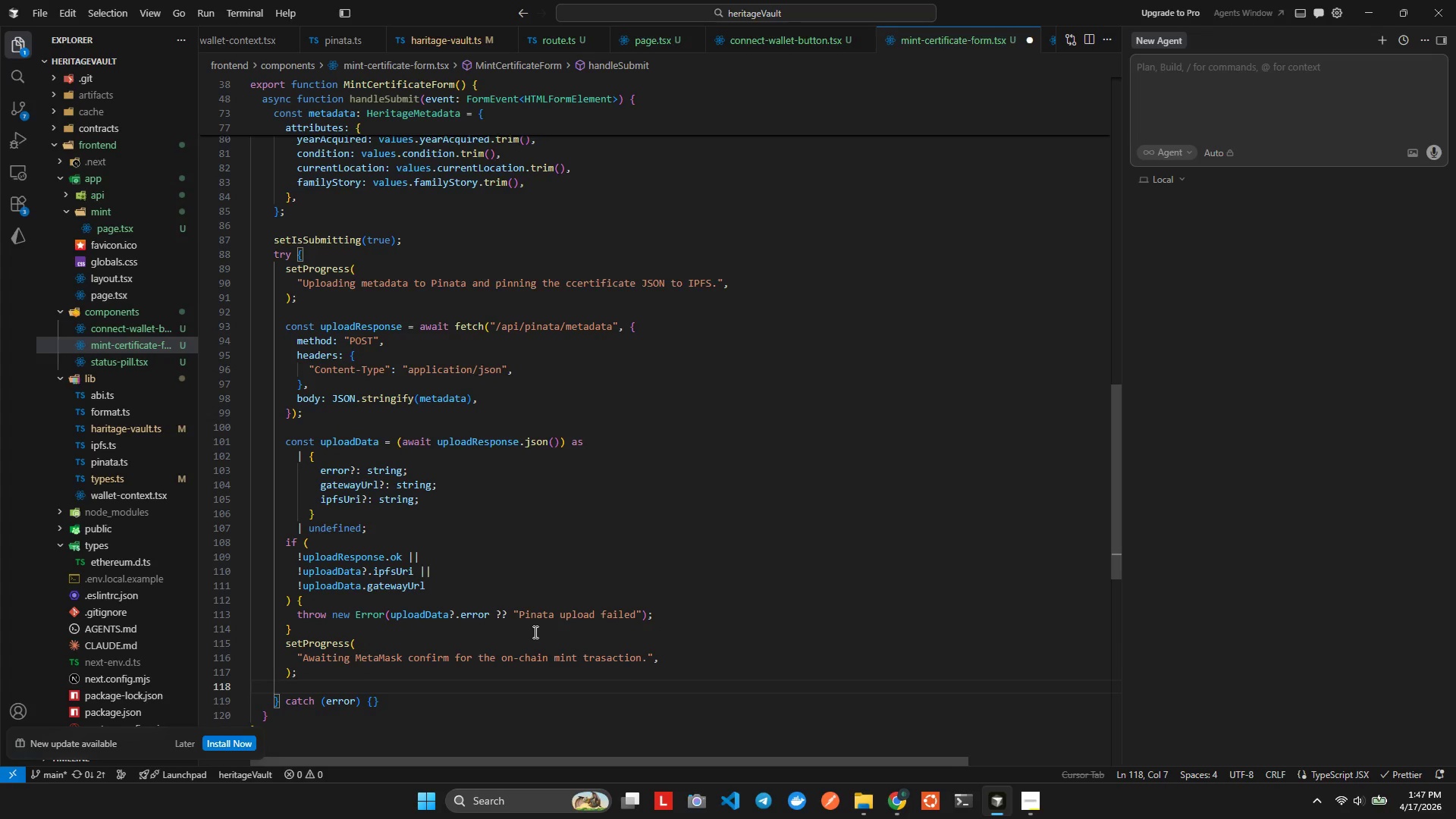 
key(Enter)
 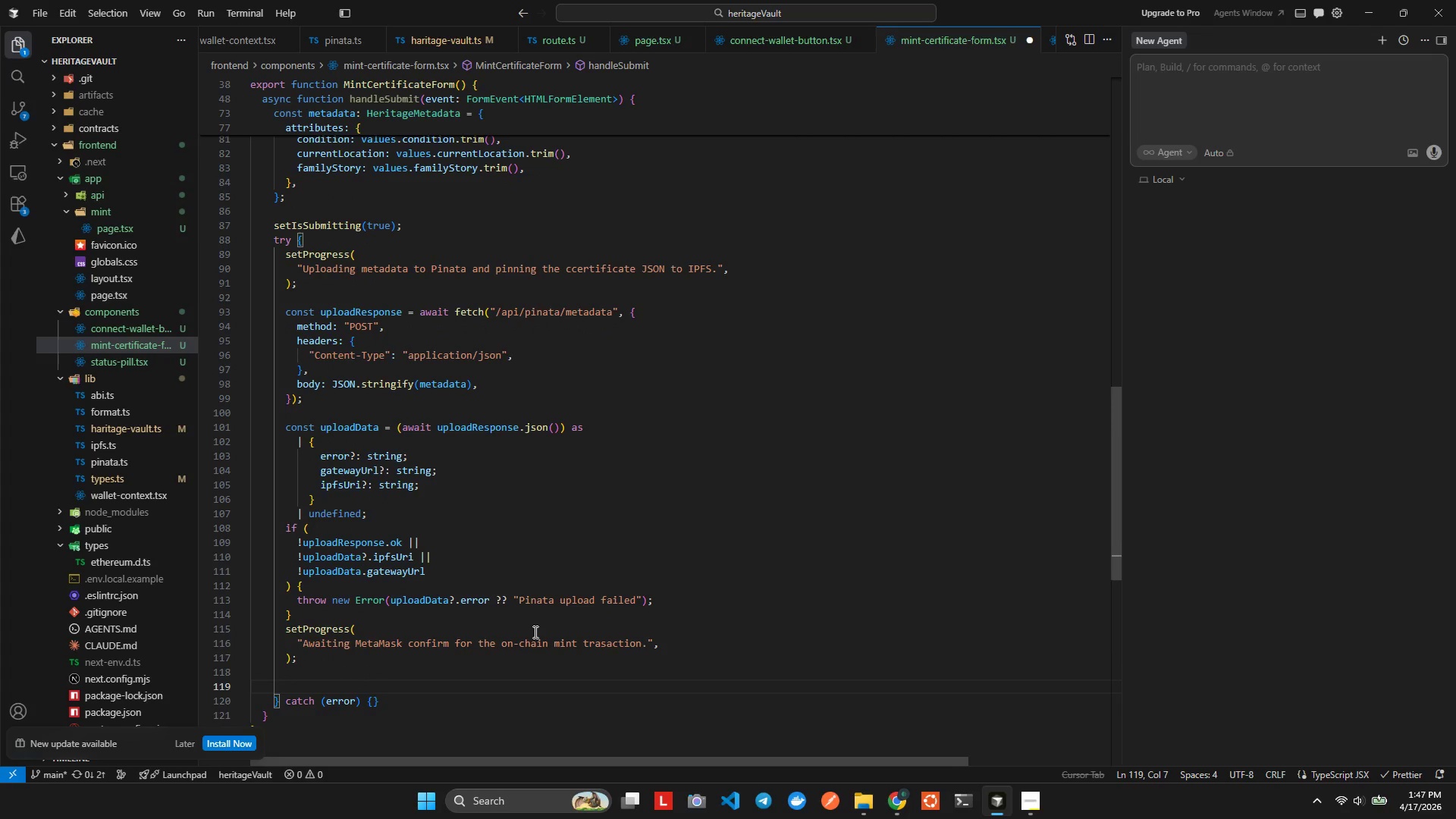 
type(const resut = awa)
 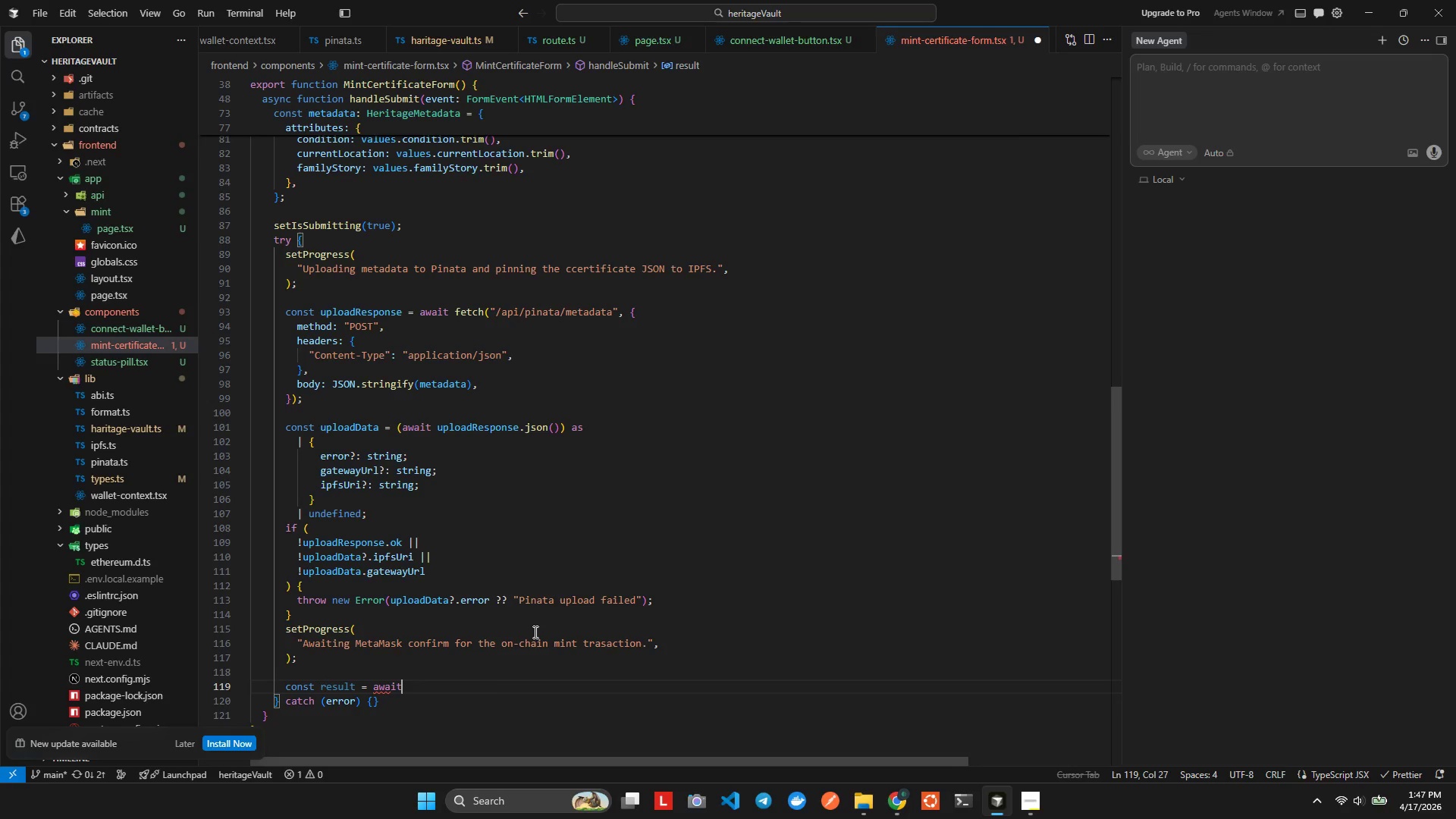 
hold_key(key=L, duration=0.34)
 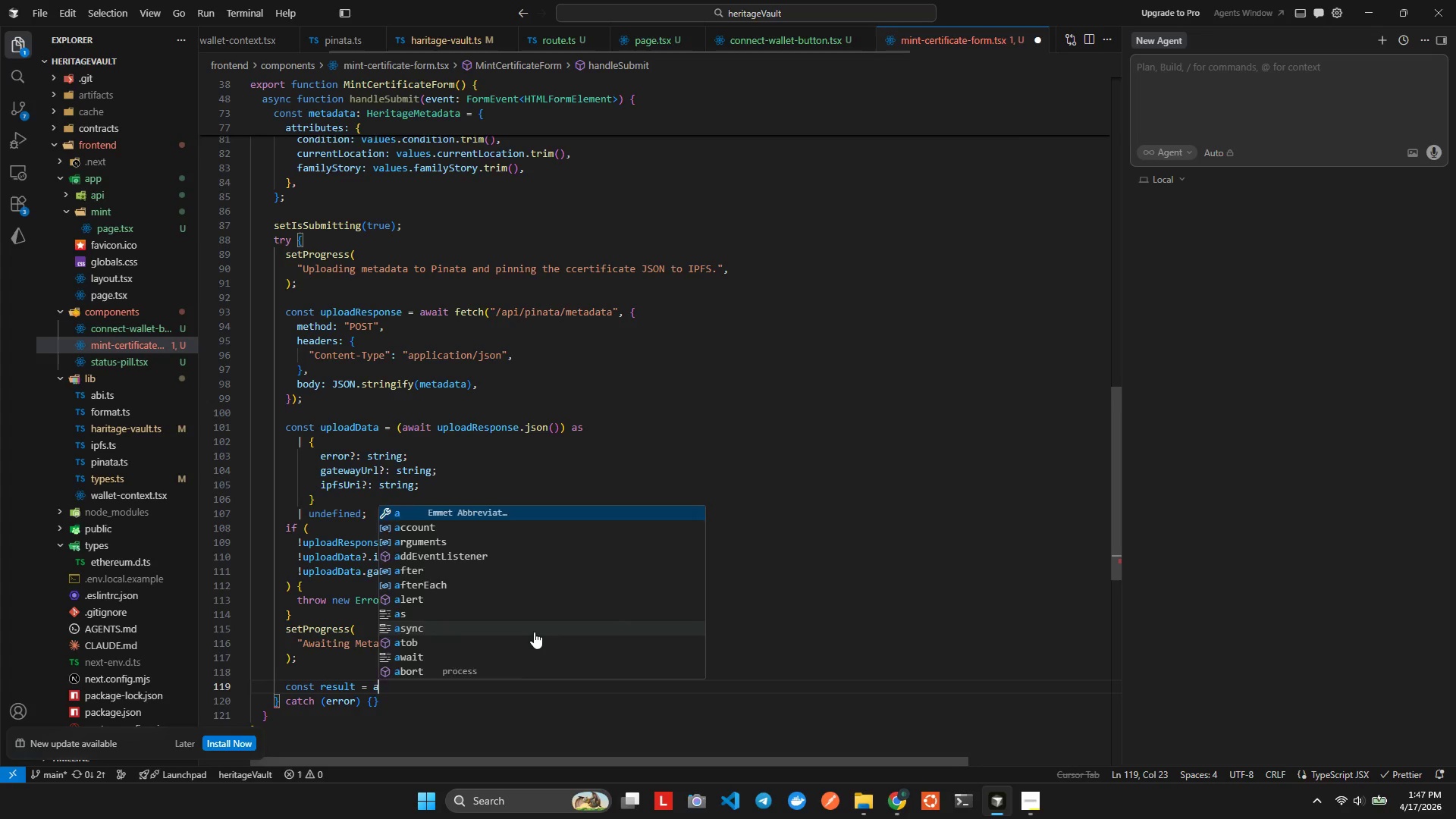 
key(Enter)
 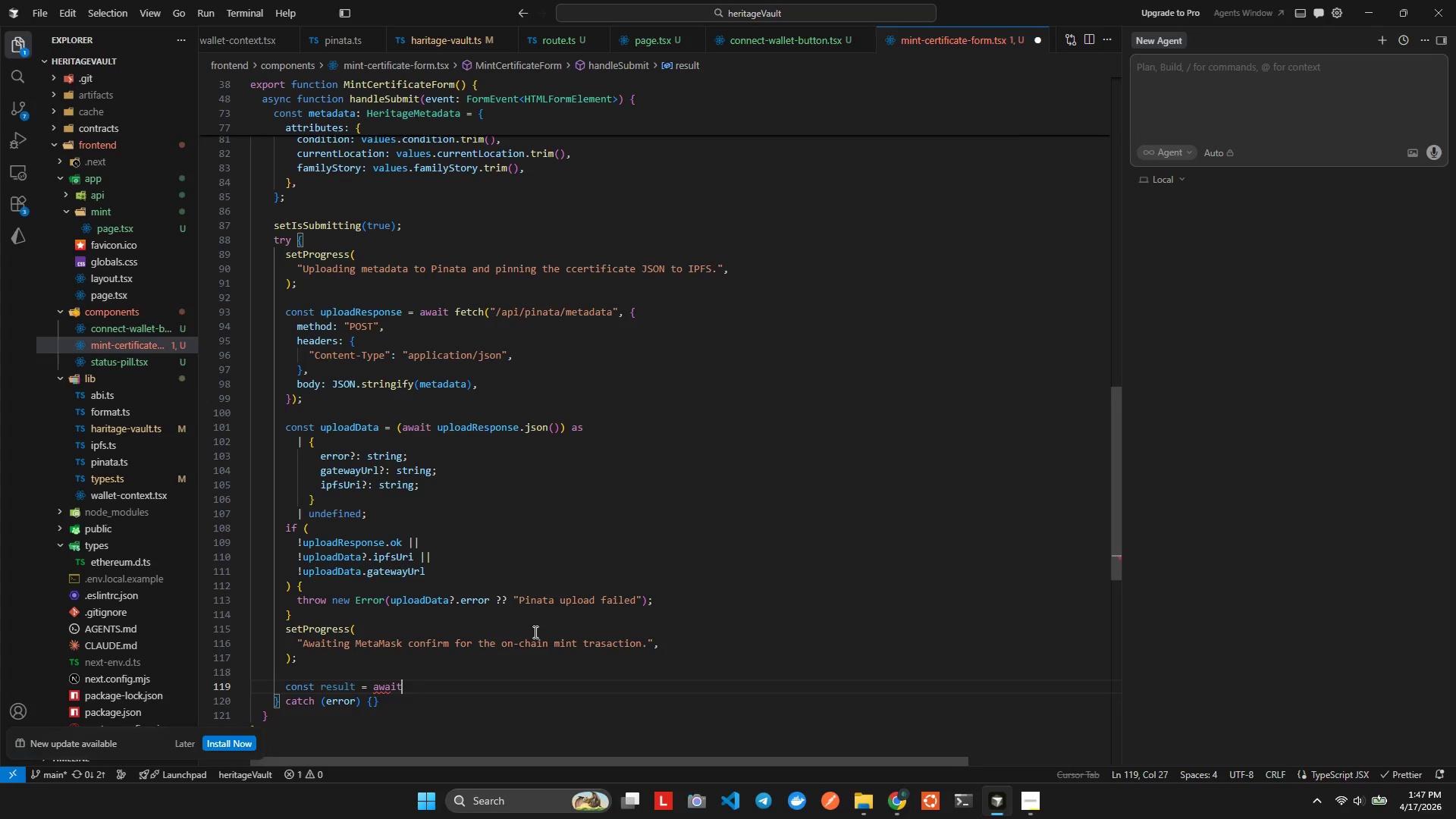 
type( M)
key(Backspace)
type(mintheri)
 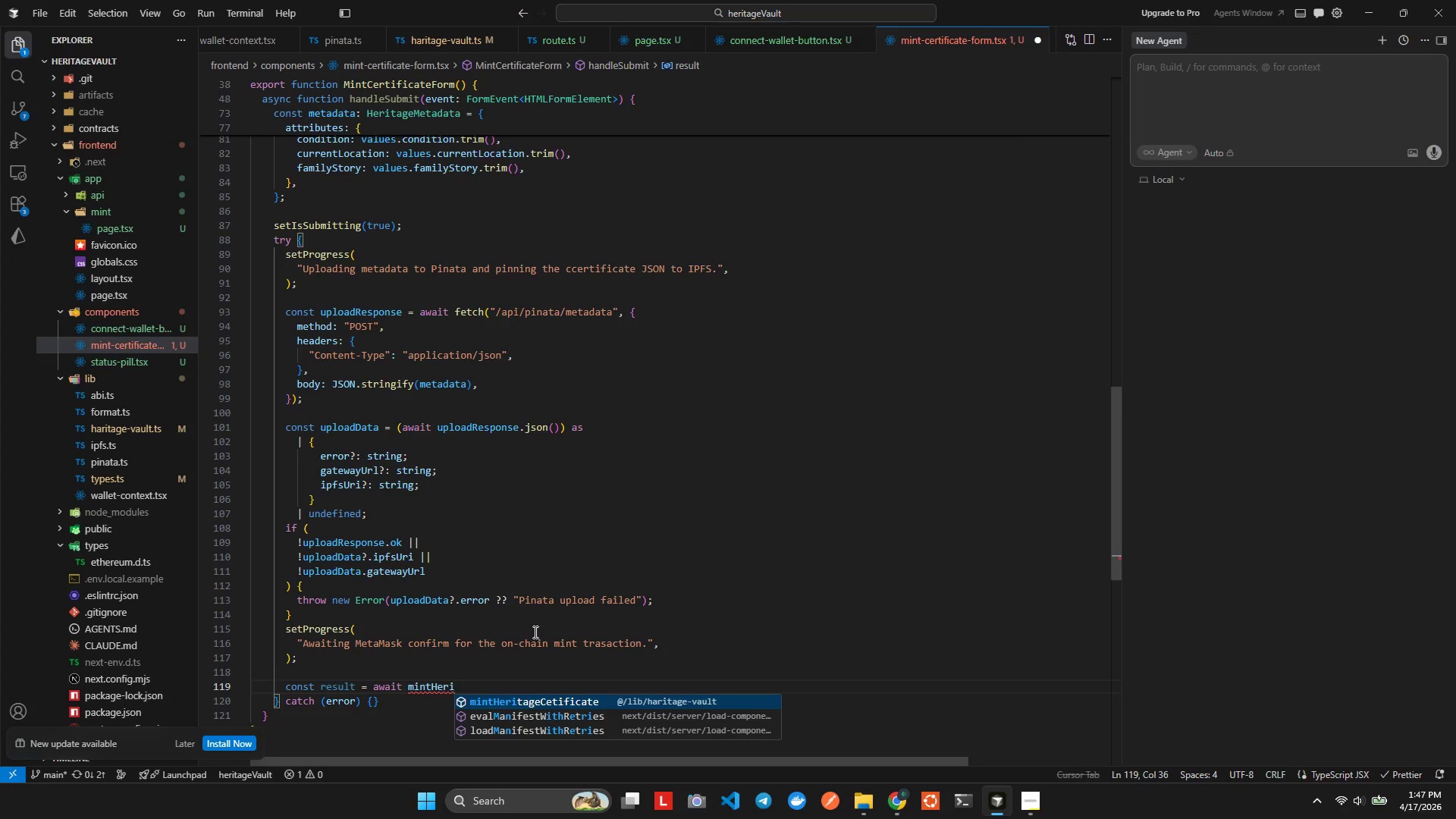 
key(Enter)
 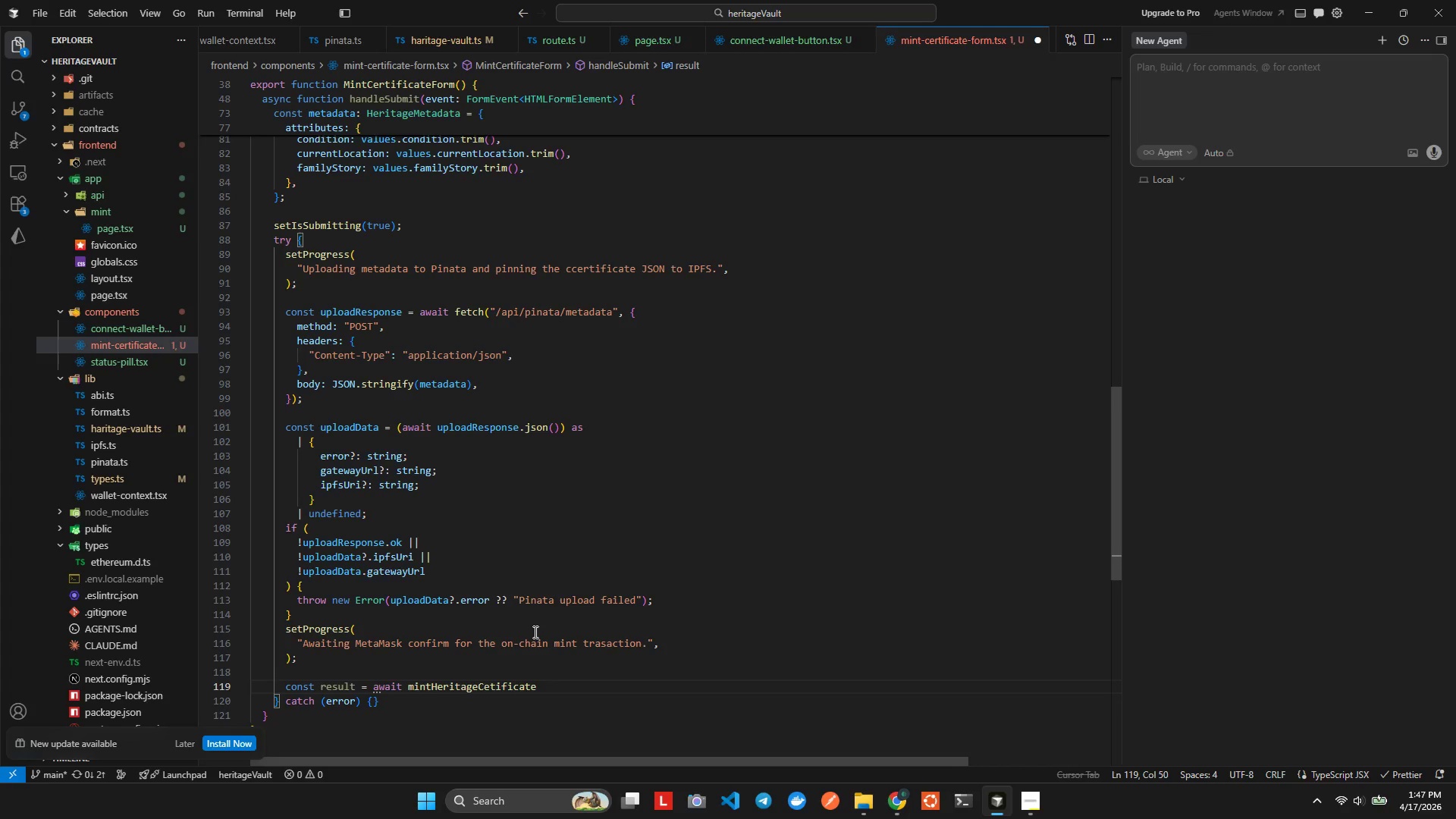 
type((value)
 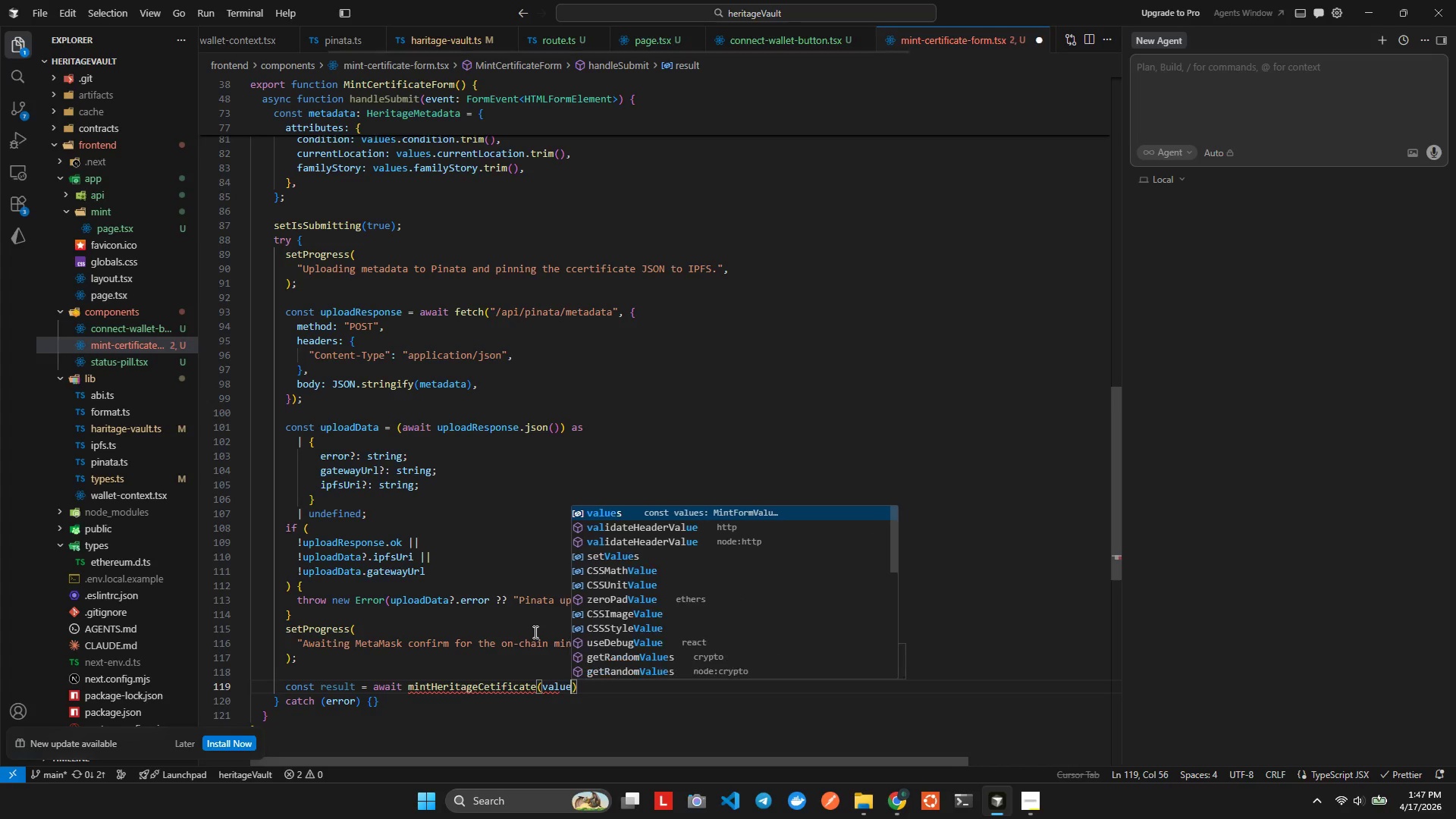 
key(Enter)
 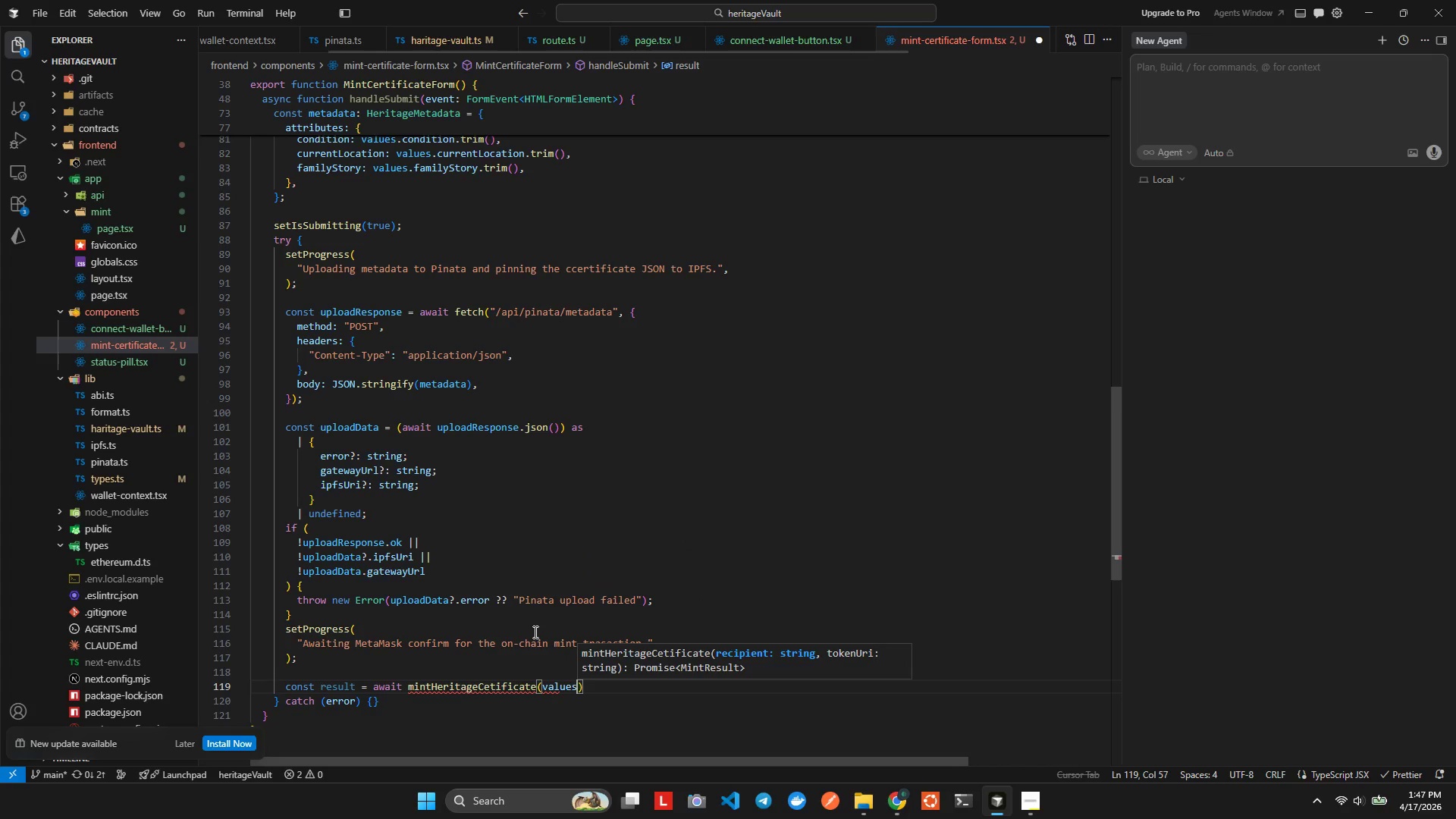 
type(/)
key(Backspace)
type(.clent)
 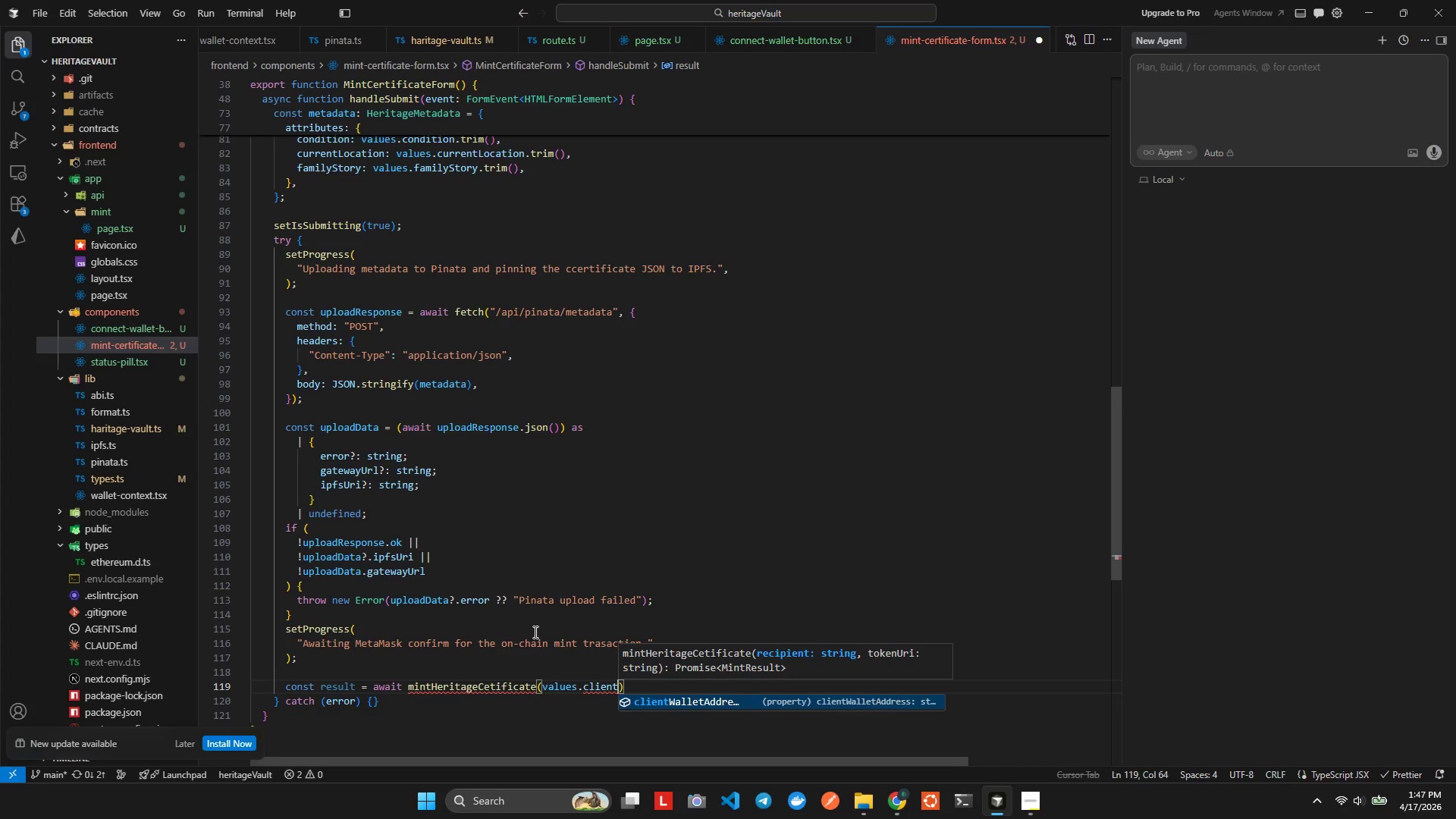 
hold_key(key=I, duration=0.44)
 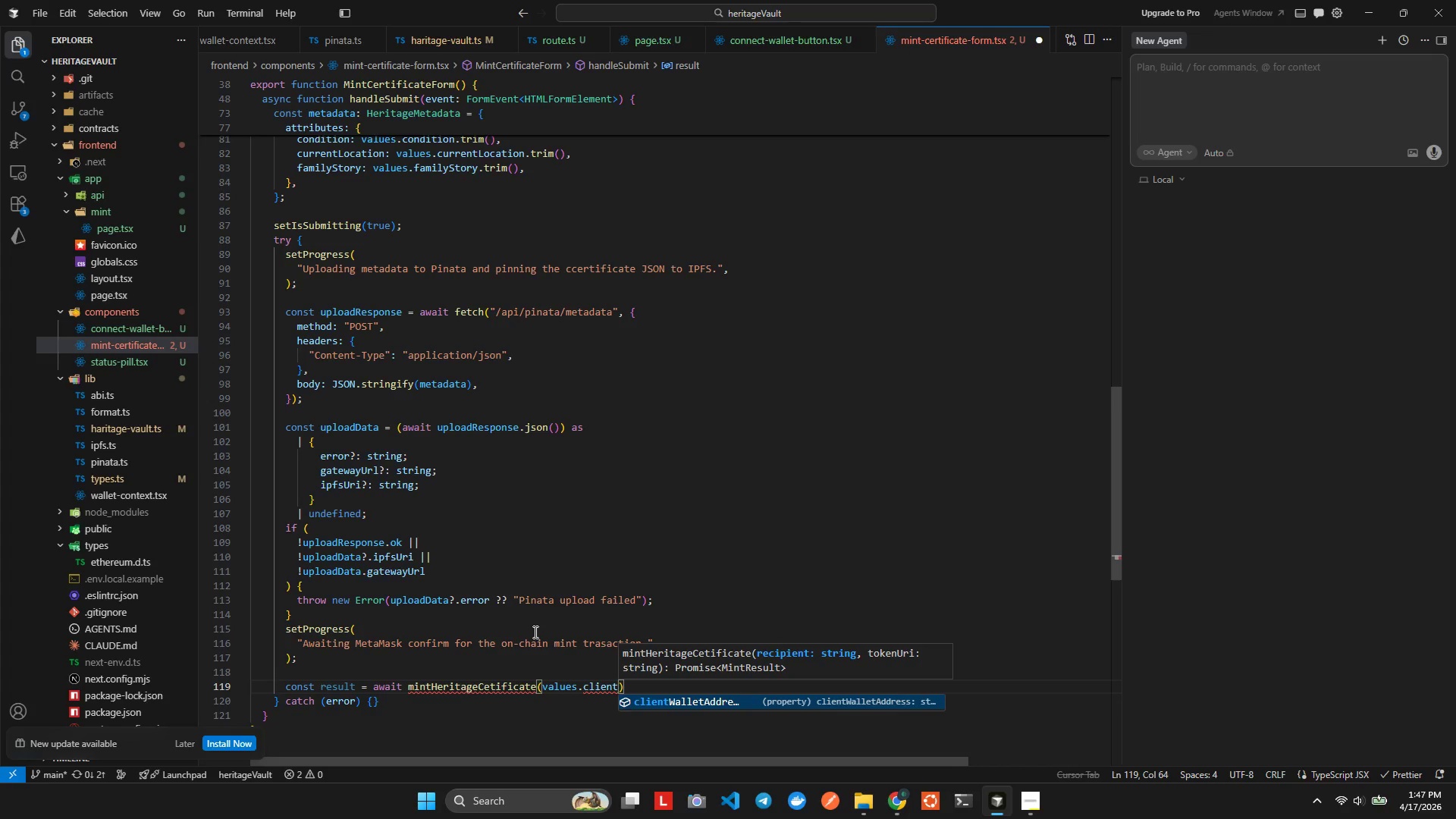 
key(Enter)
 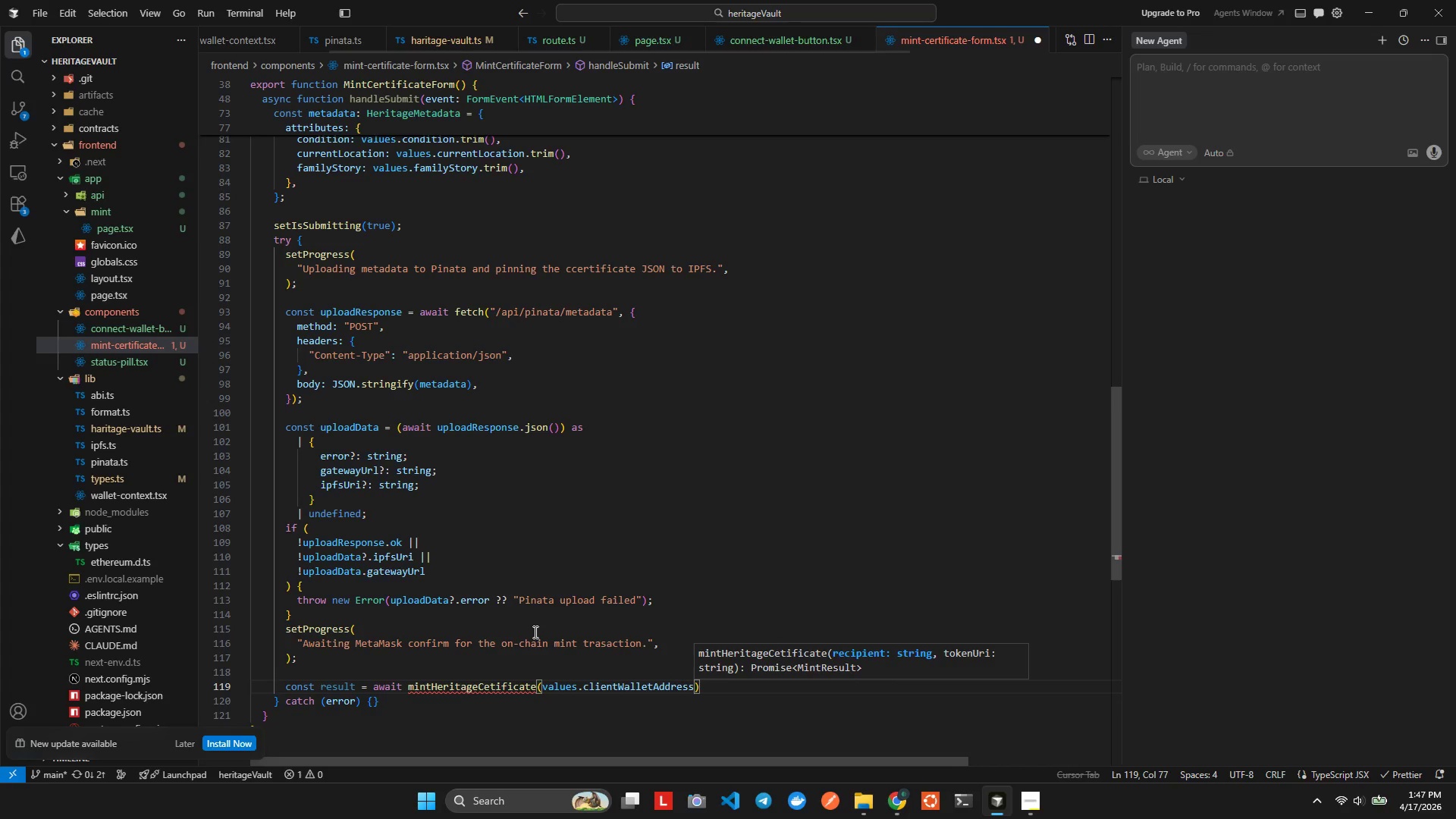 
type(.trim)
 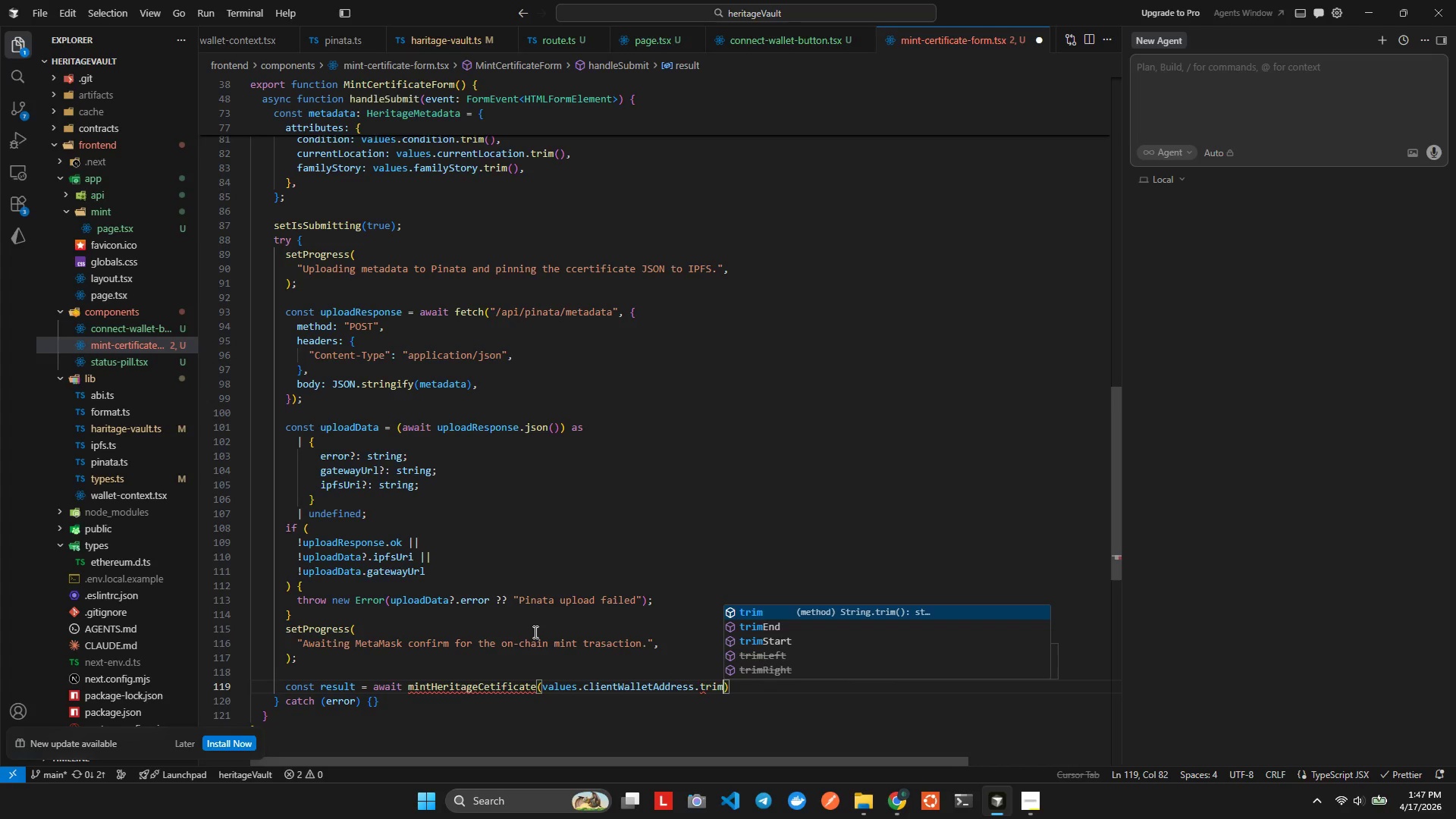 
key(Enter)
 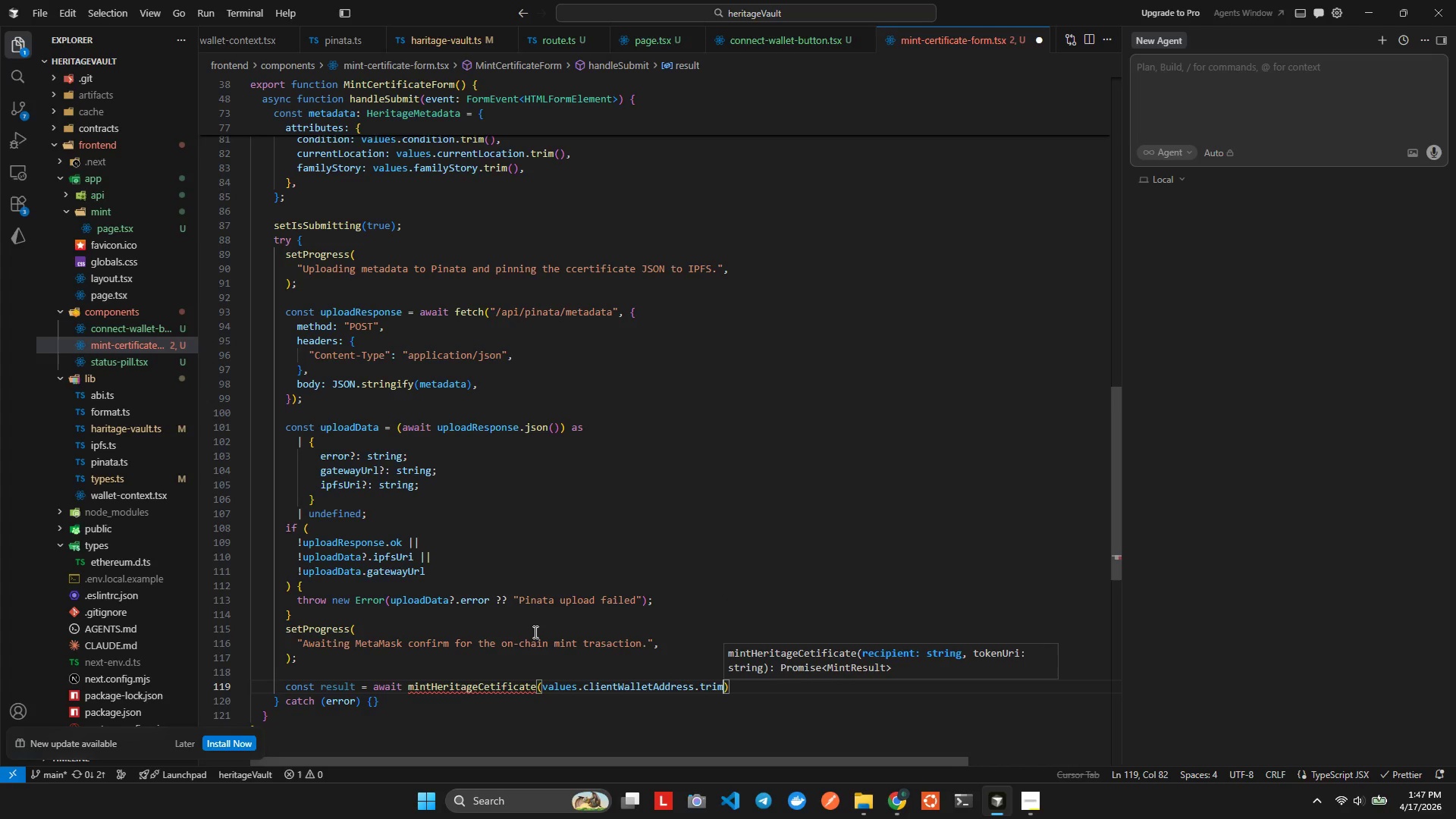 
key(Shift+9)
 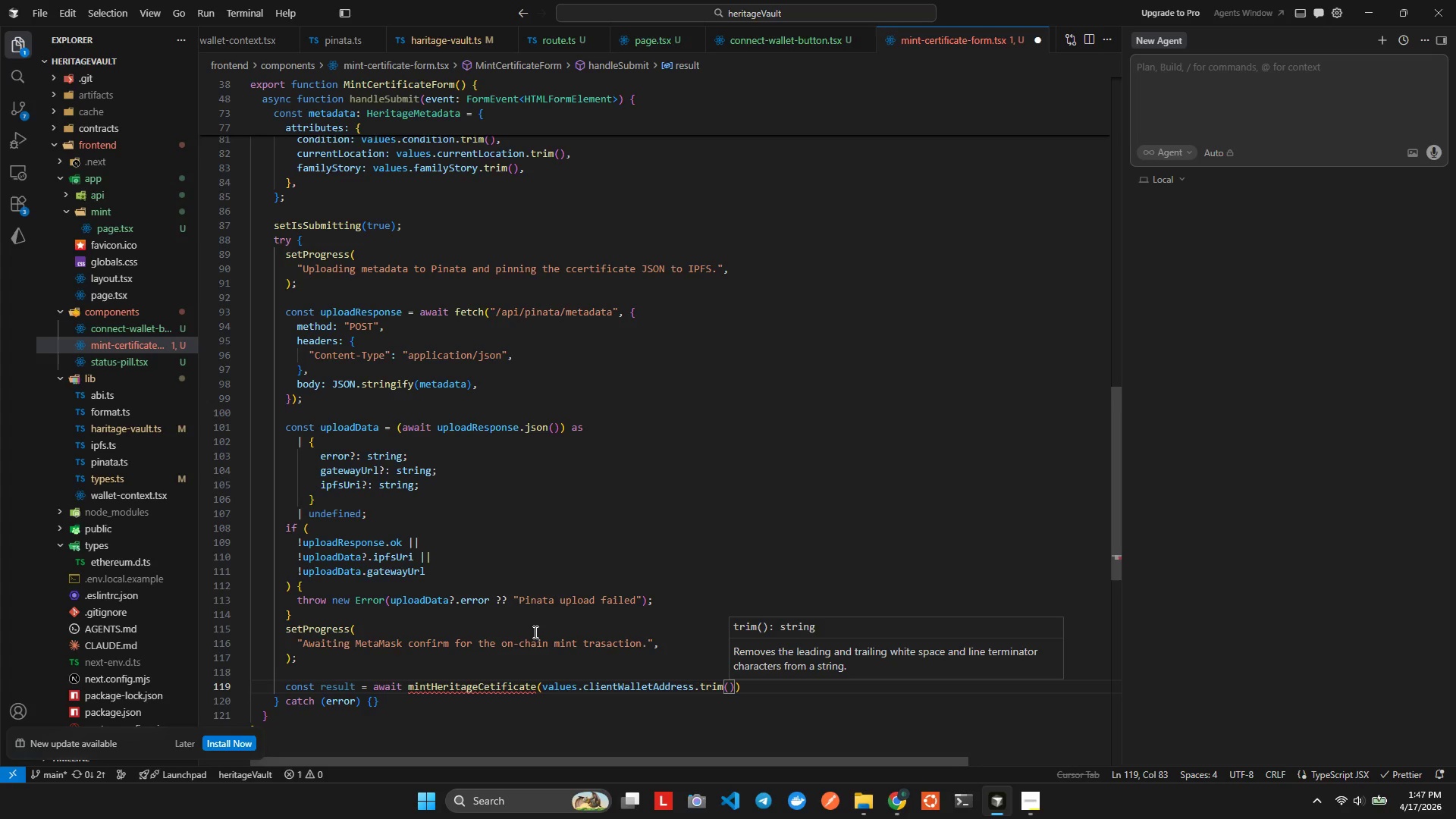 
key(Alt+AltLeft)
 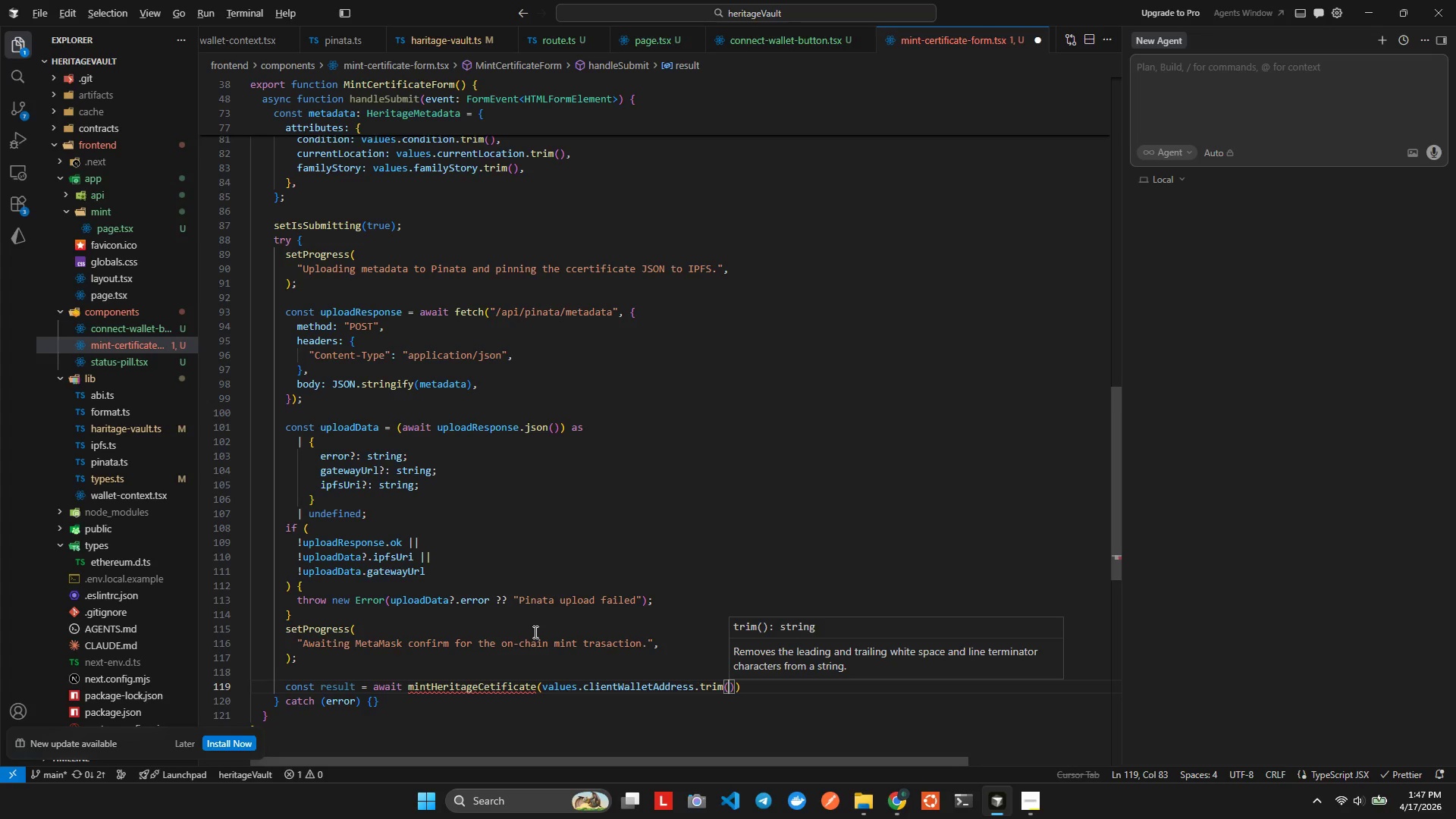 
key(Alt+Shift+F)
 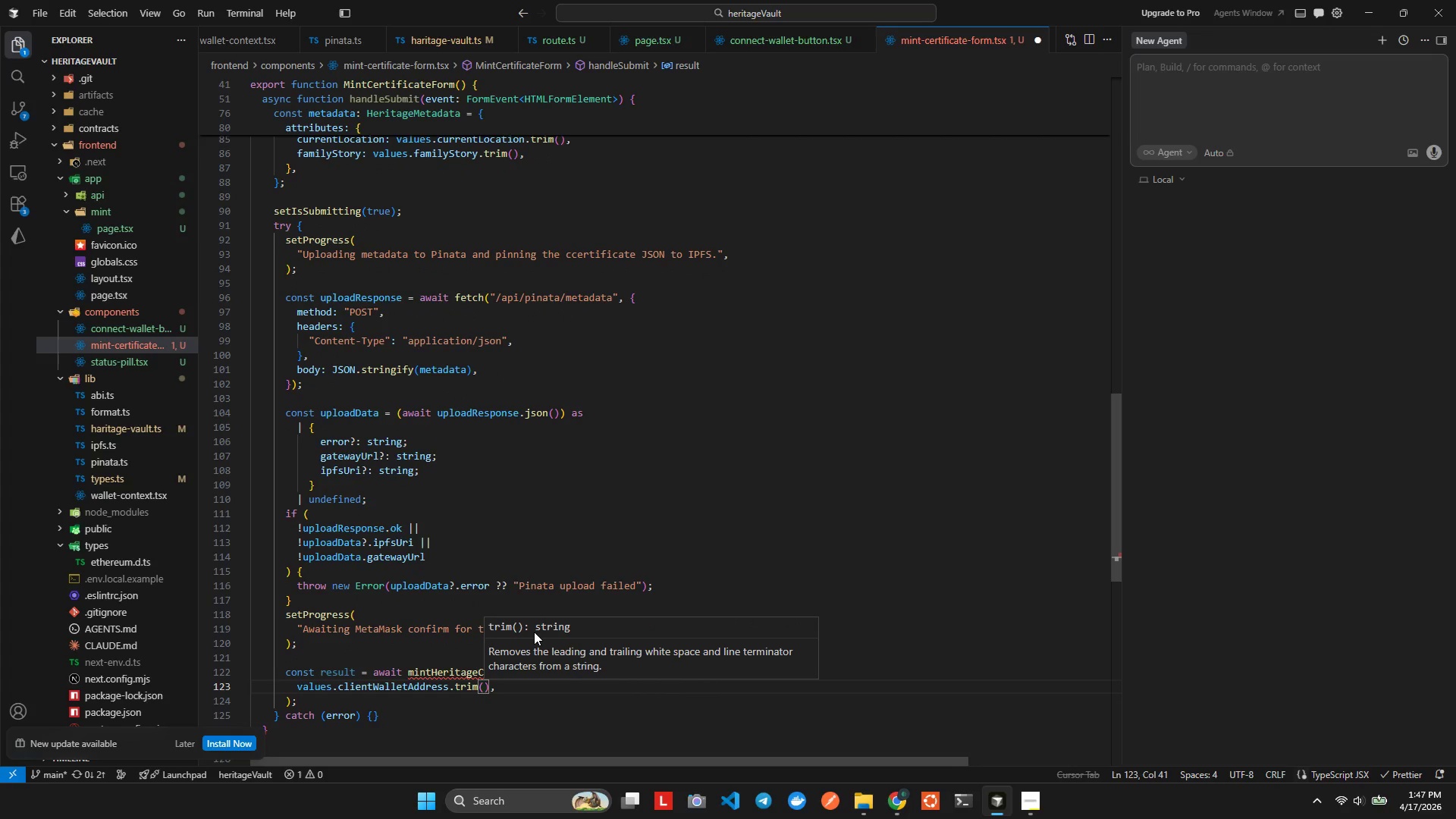 
key(ArrowRight)
 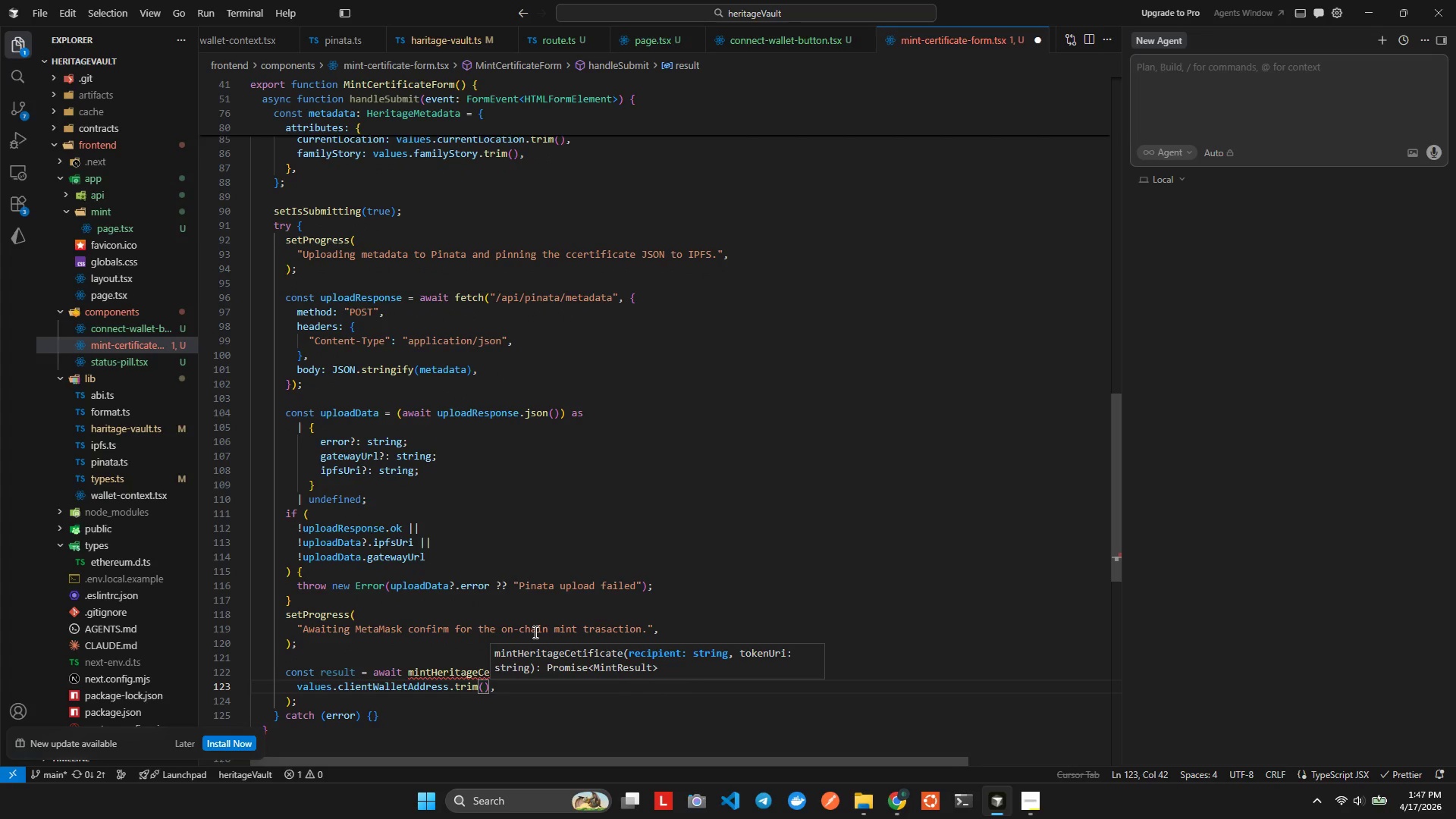 
key(ArrowRight)
 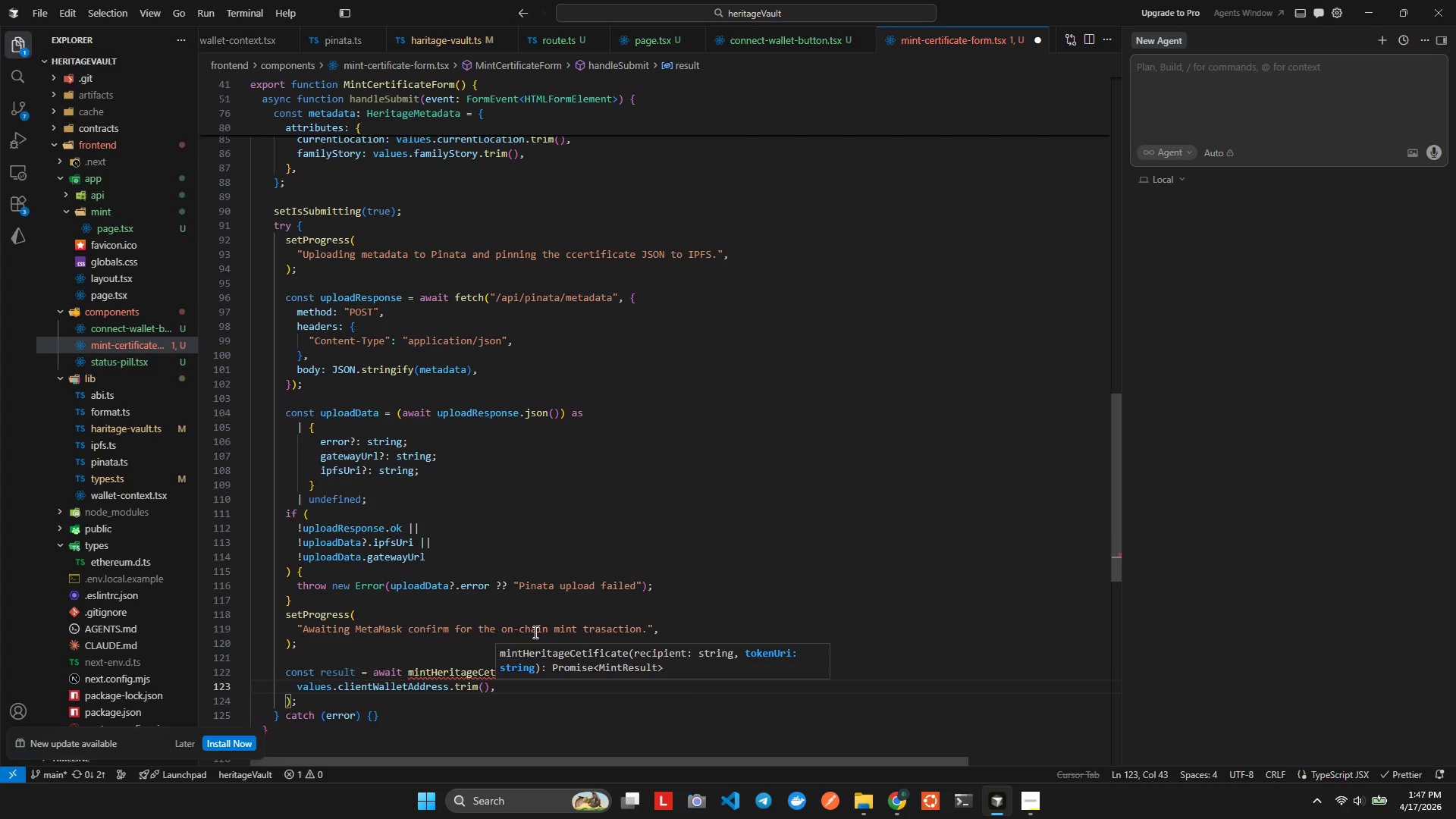 
key(Enter)
 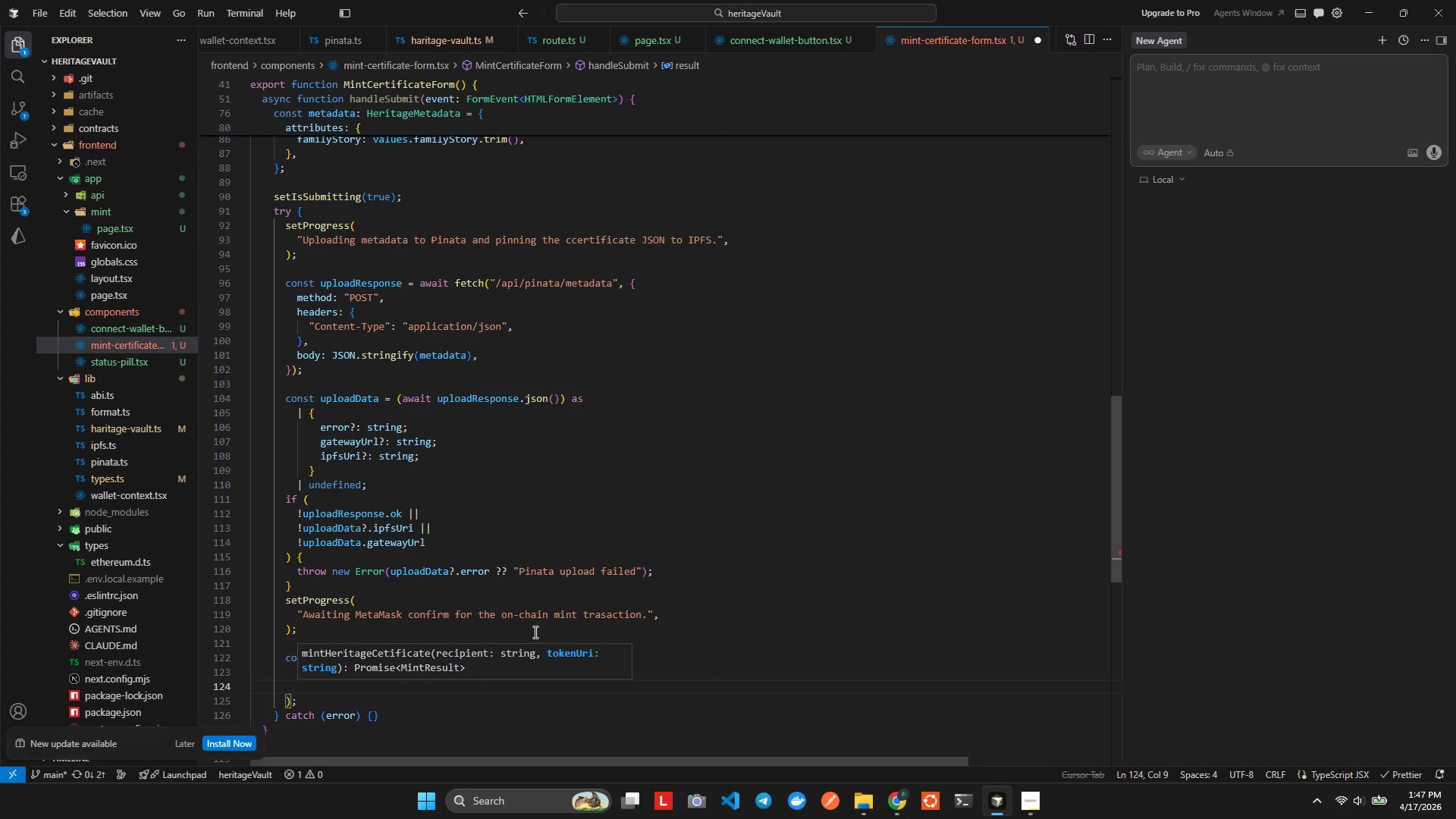 
type(uplpoad)
key(Backspace)
key(Backspace)
type(ad)
key(Backspace)
key(Backspace)
key(Backspace)
key(Backspace)
key(Backspace)
type(load)
 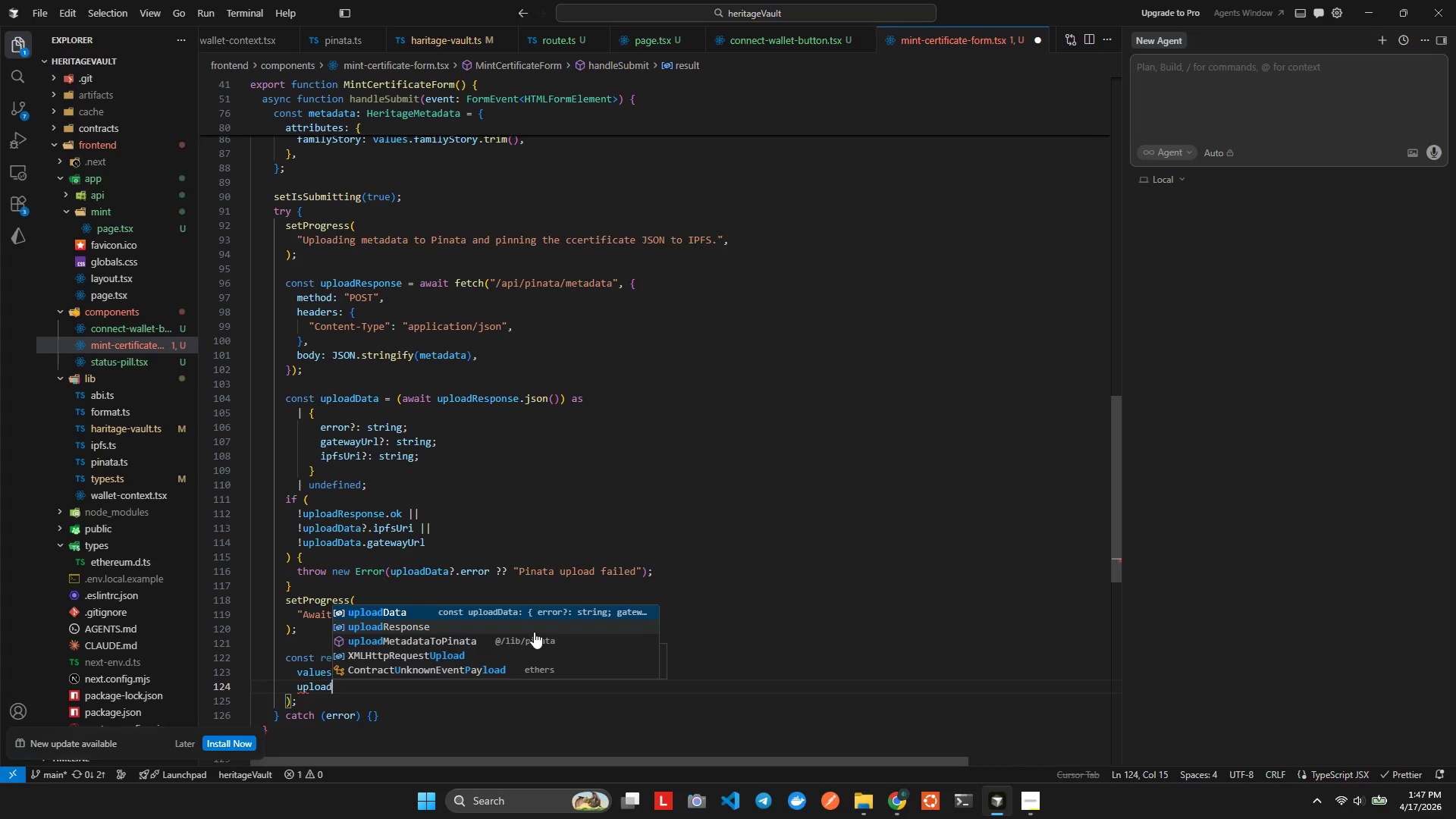 
key(Enter)
 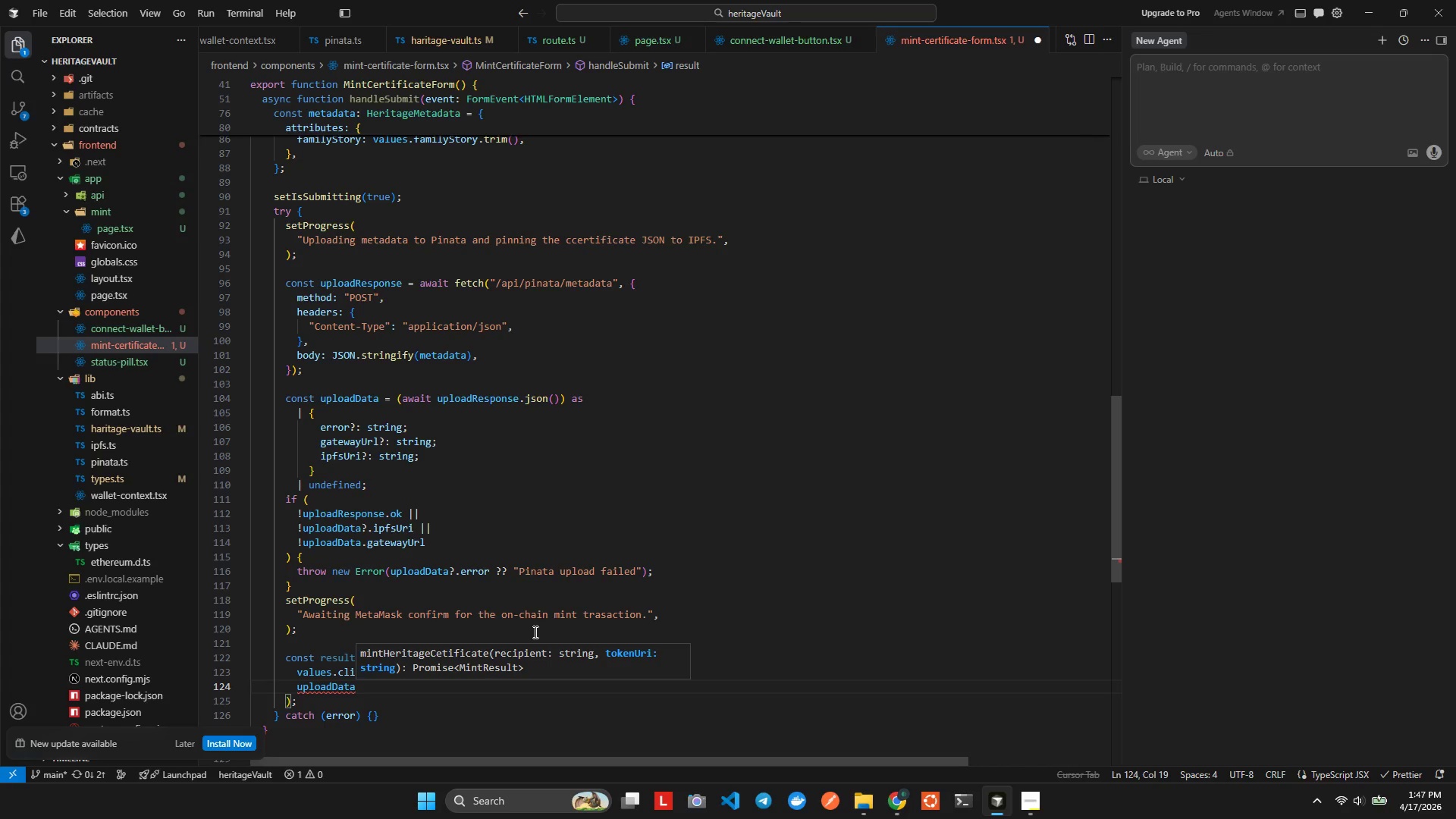 
type(.ip)
 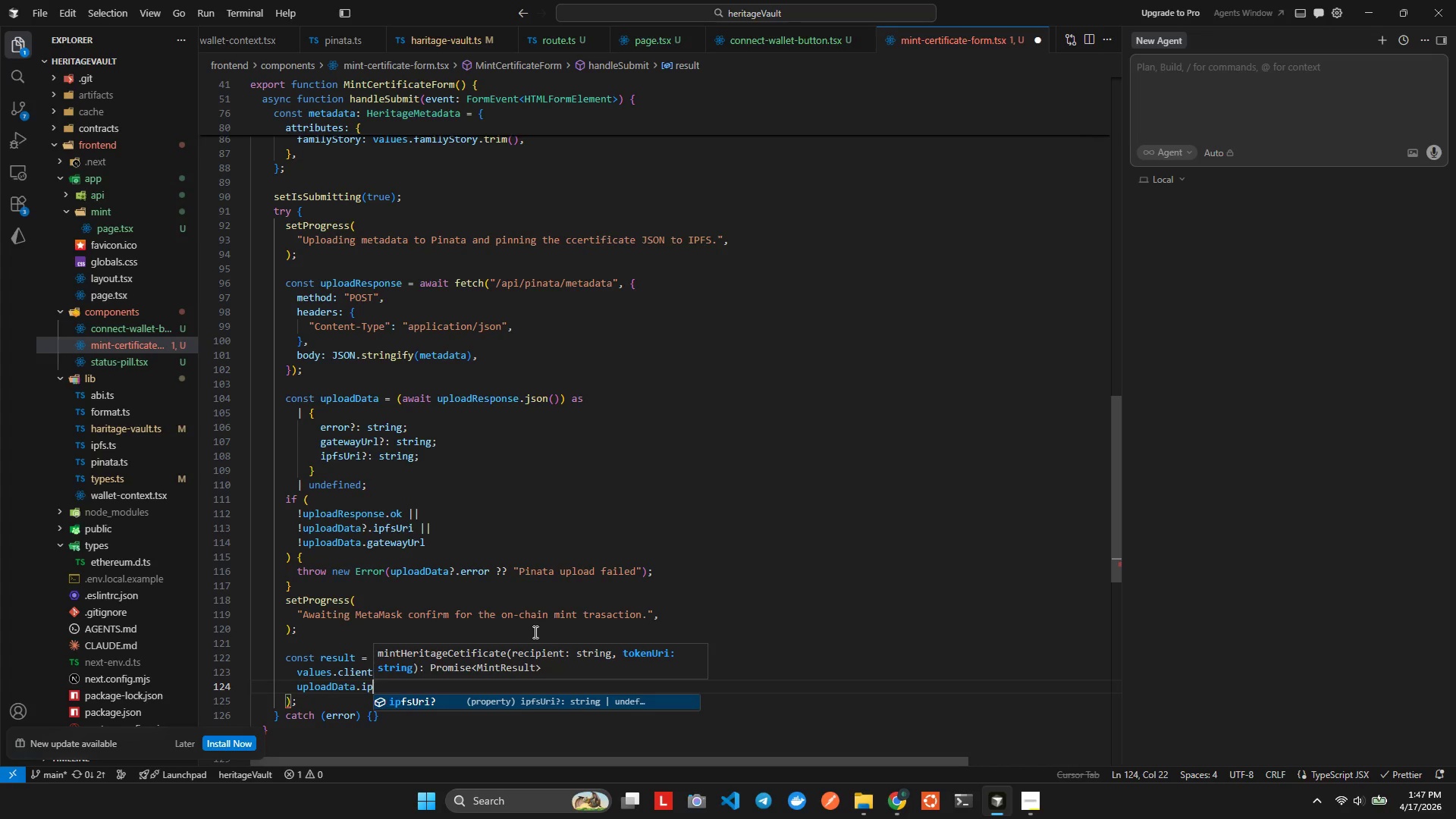 
key(Enter)
 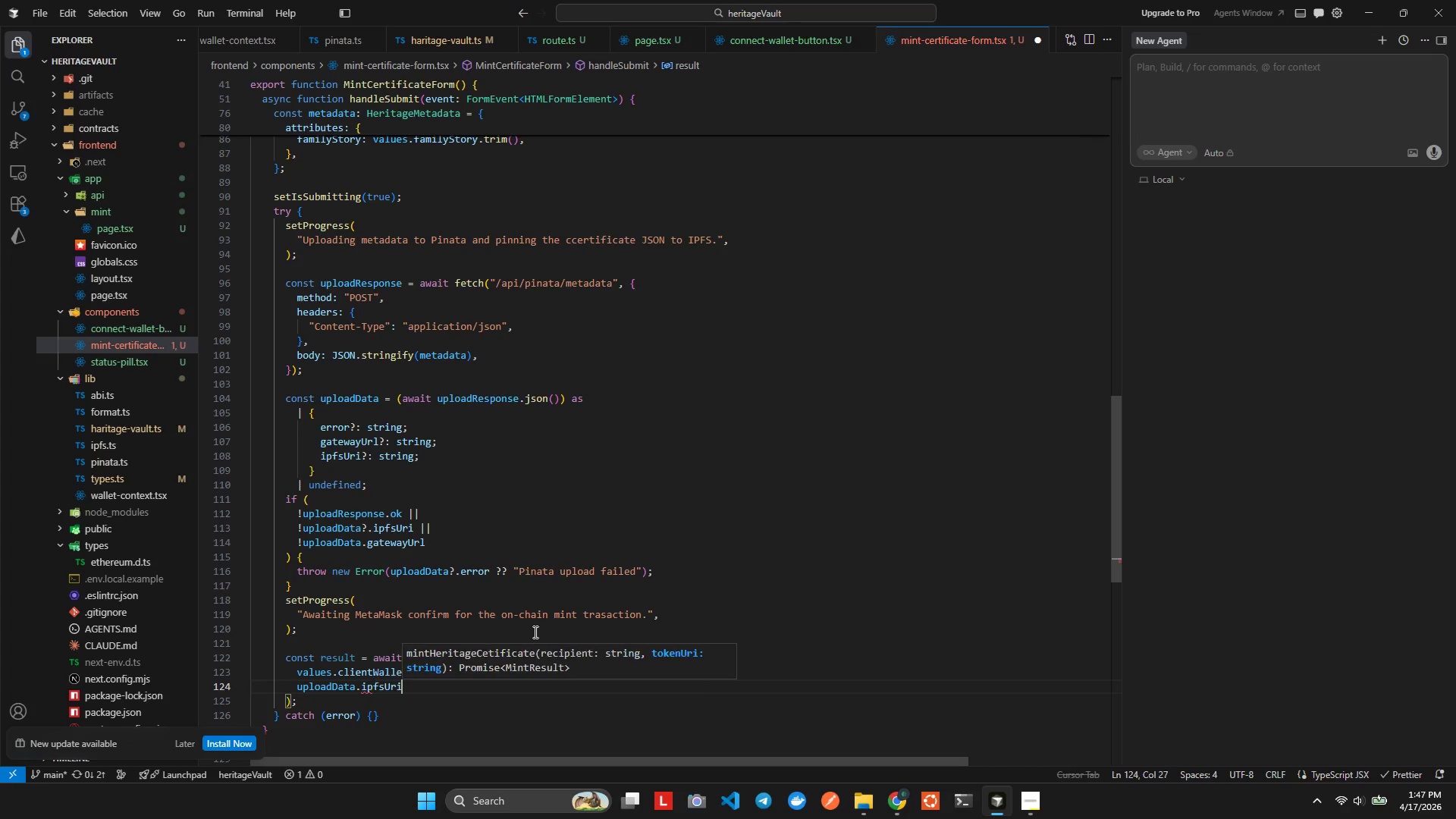 
key(Alt+Shift+F)
 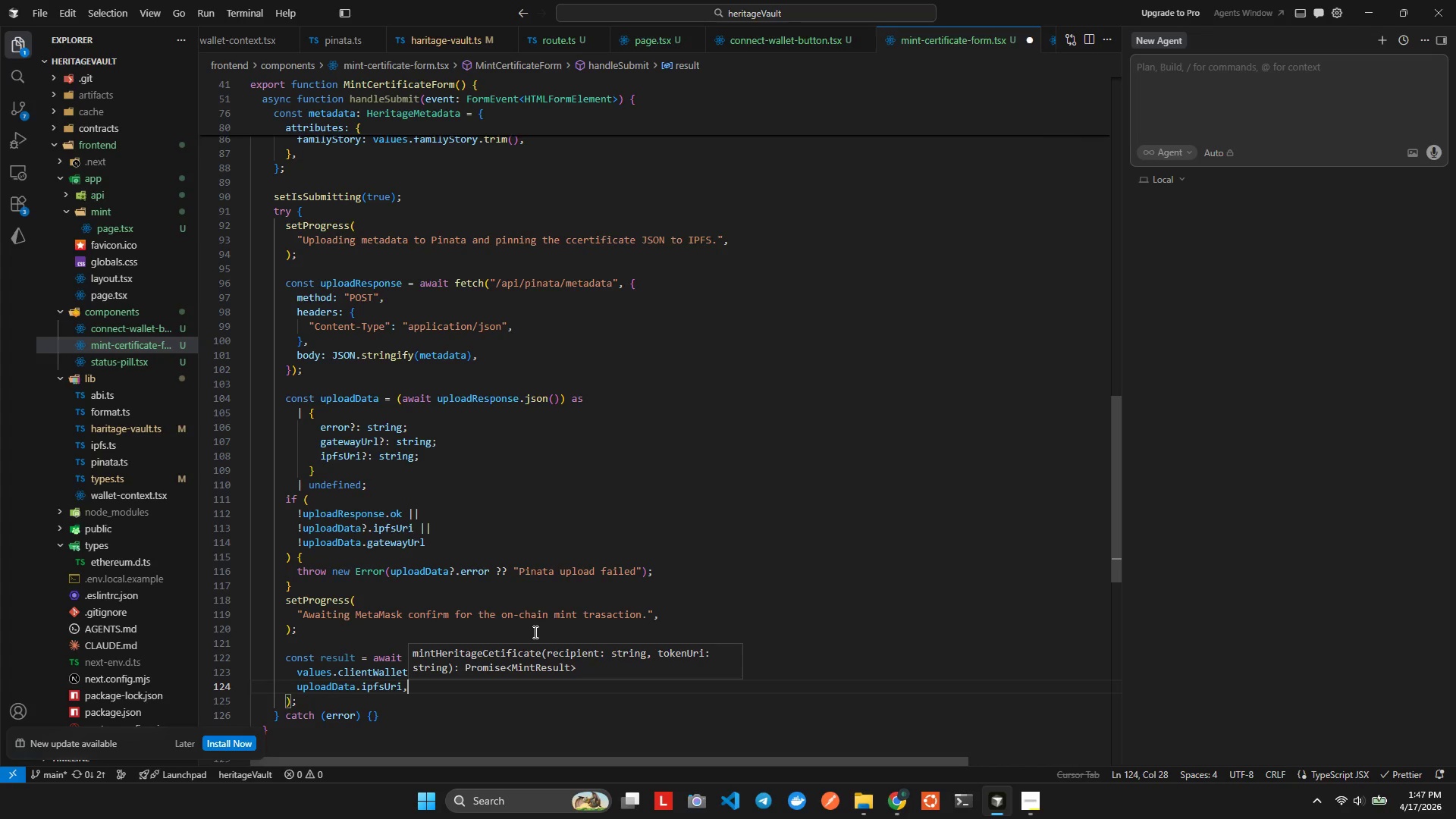 
key(ArrowRight)
 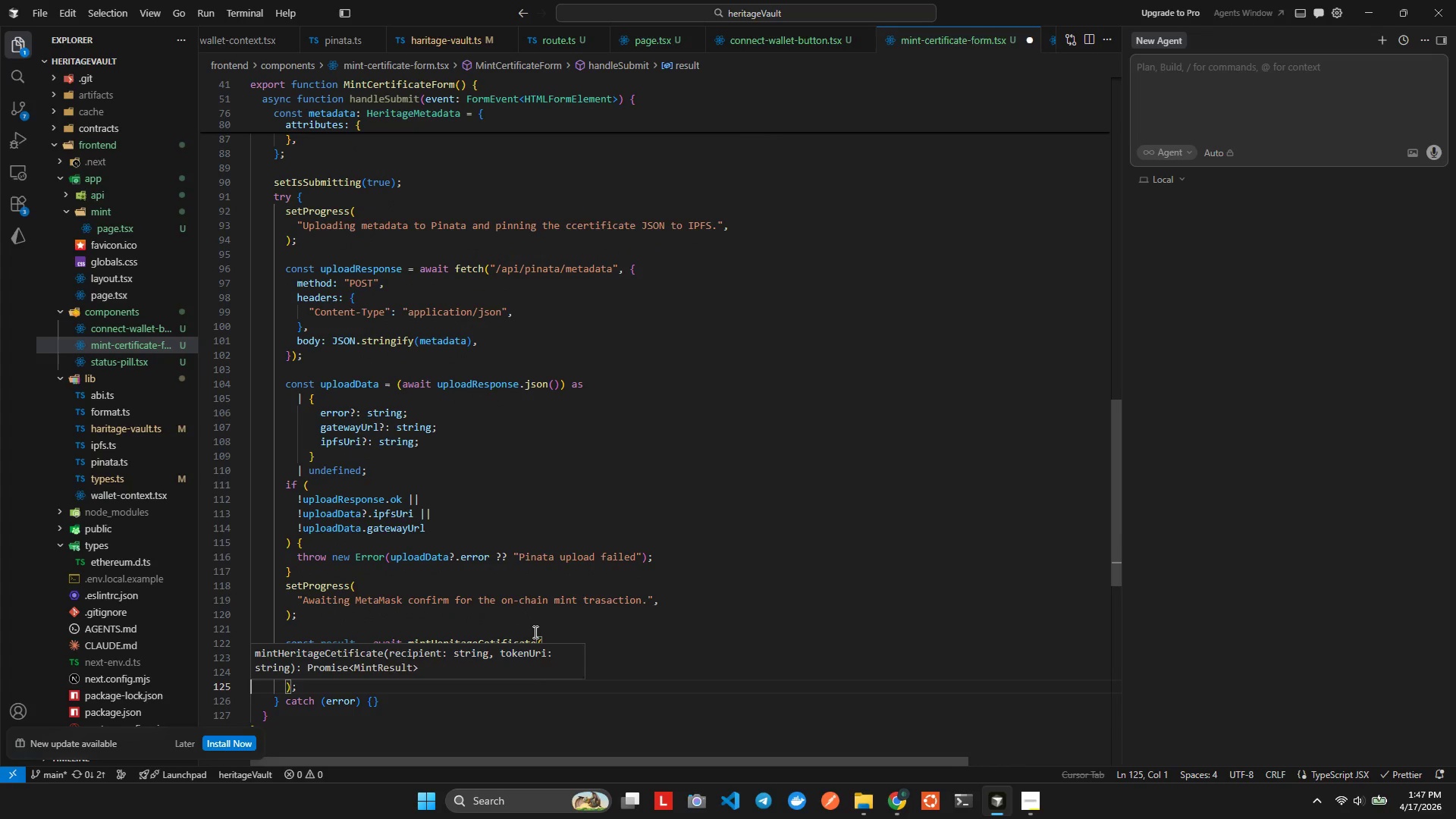 
key(ArrowRight)
 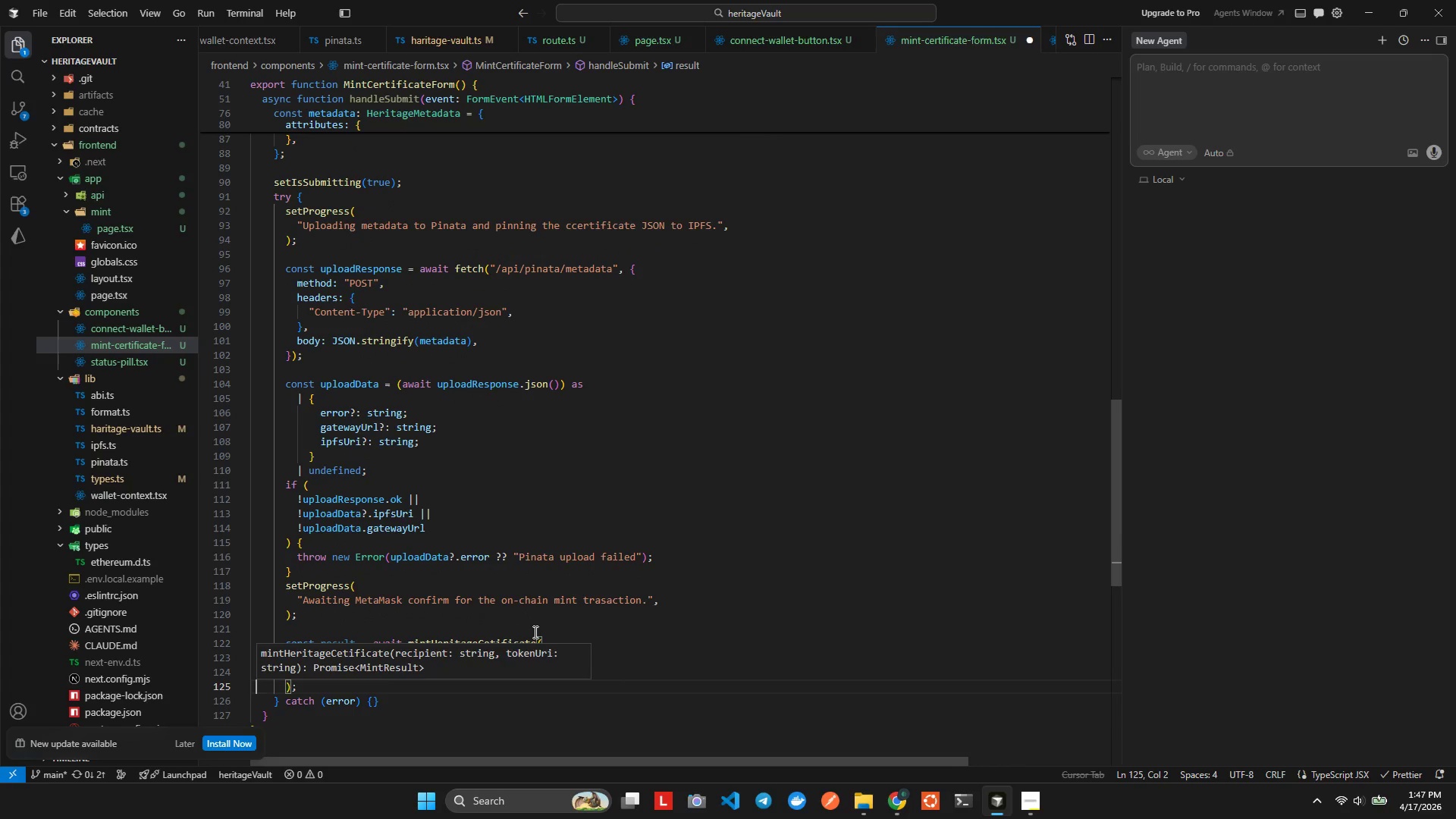 
key(ArrowRight)
 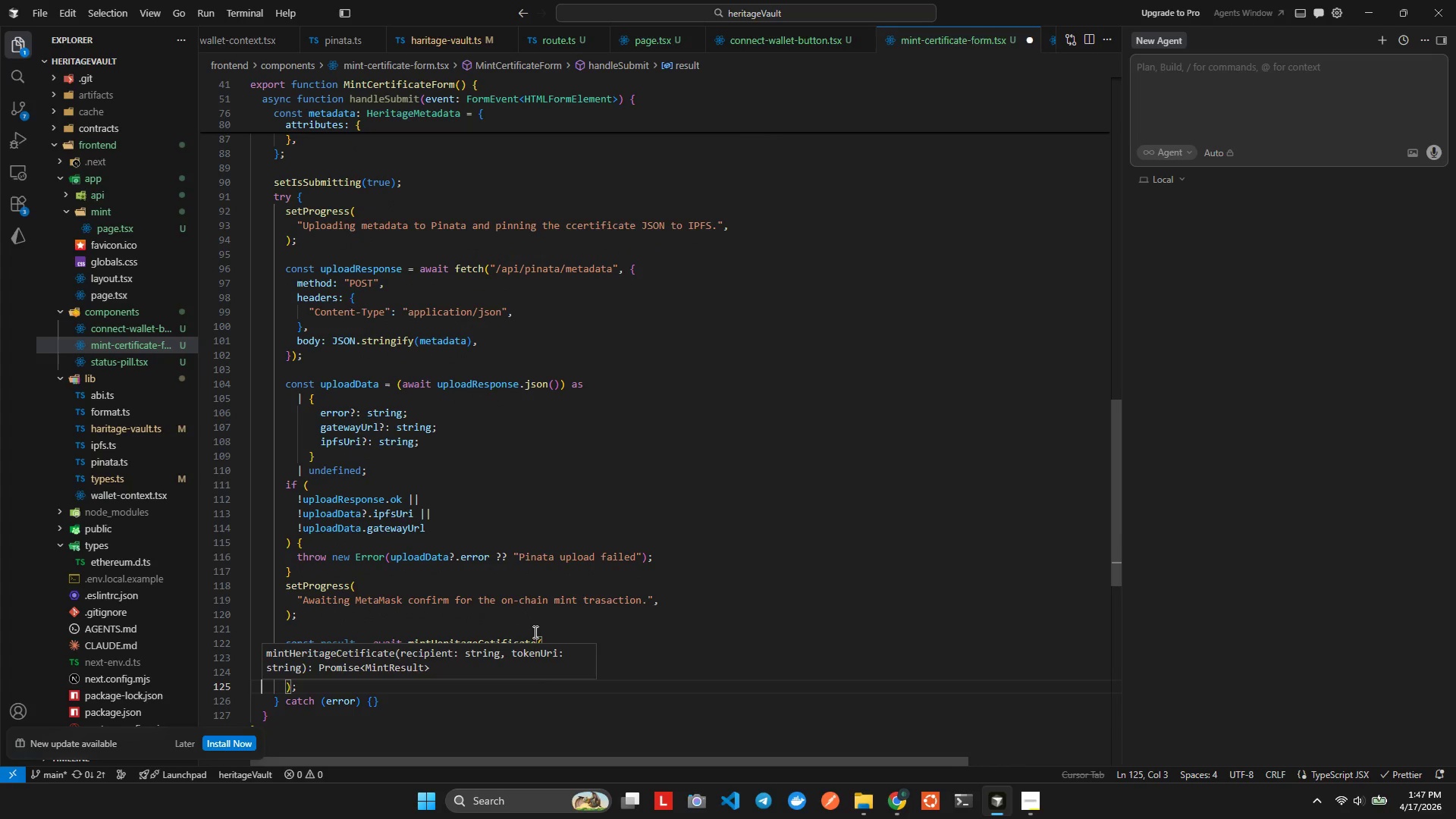 
key(ArrowRight)
 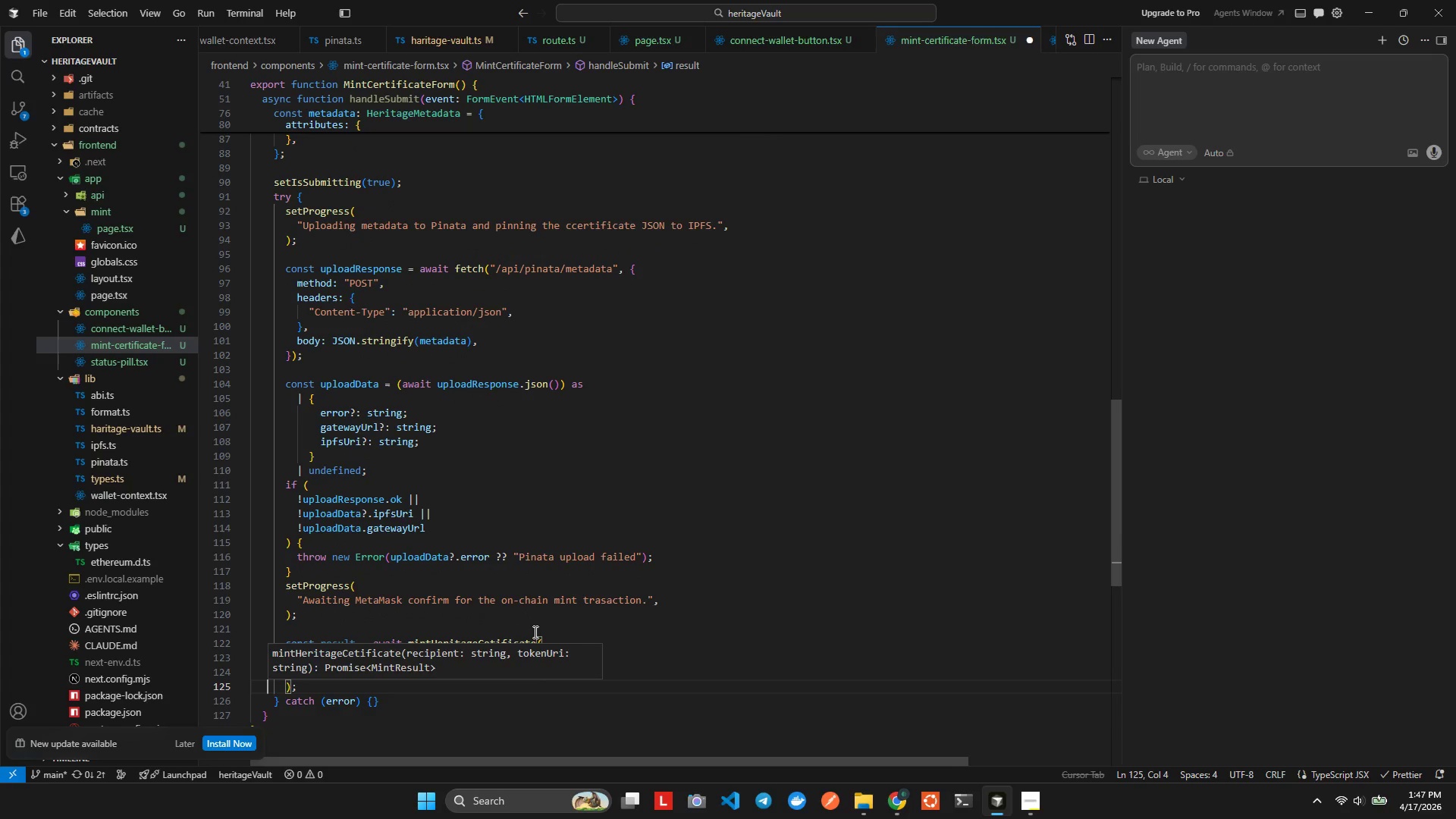 
key(ArrowRight)
 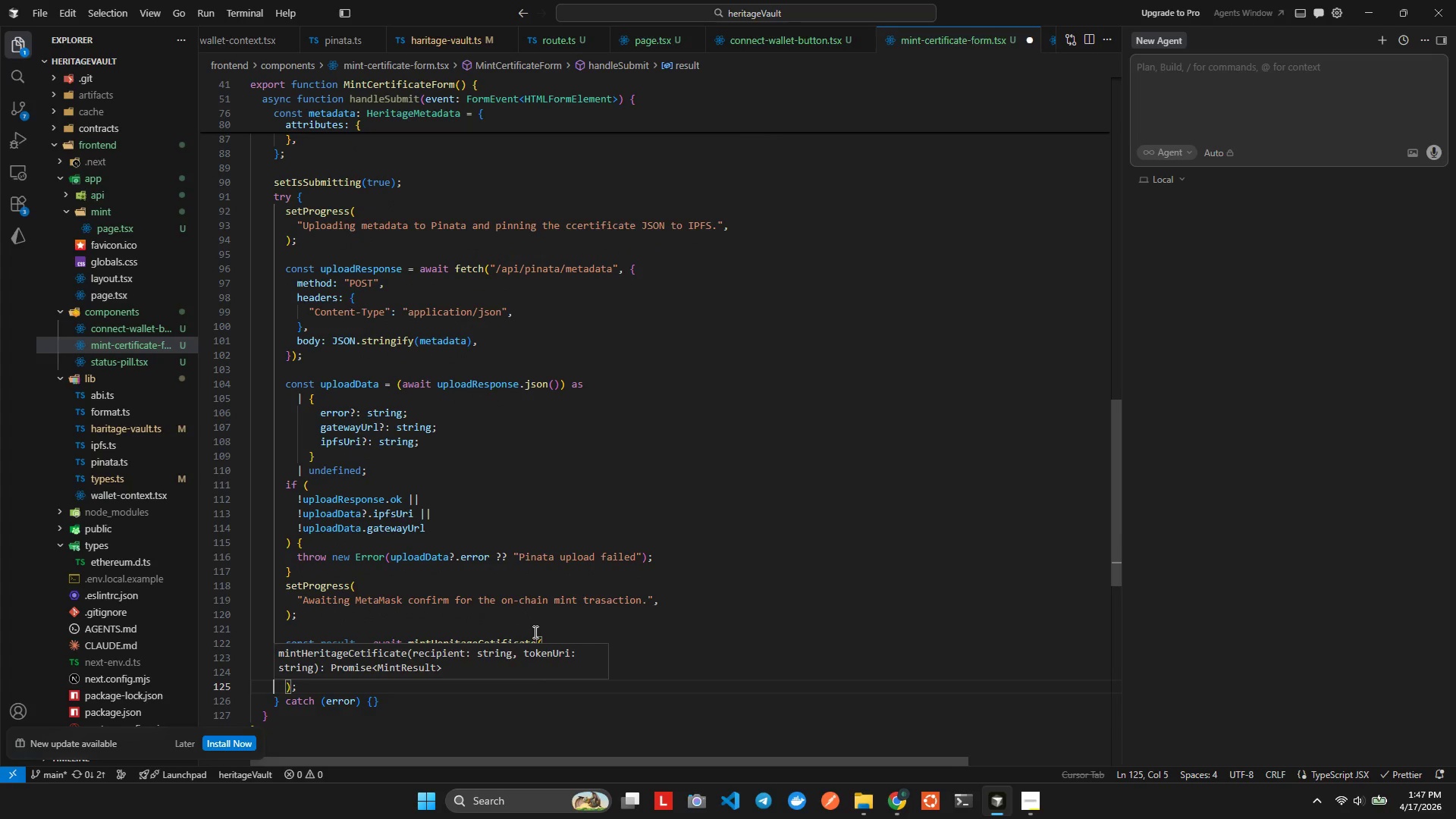 
key(ArrowRight)
 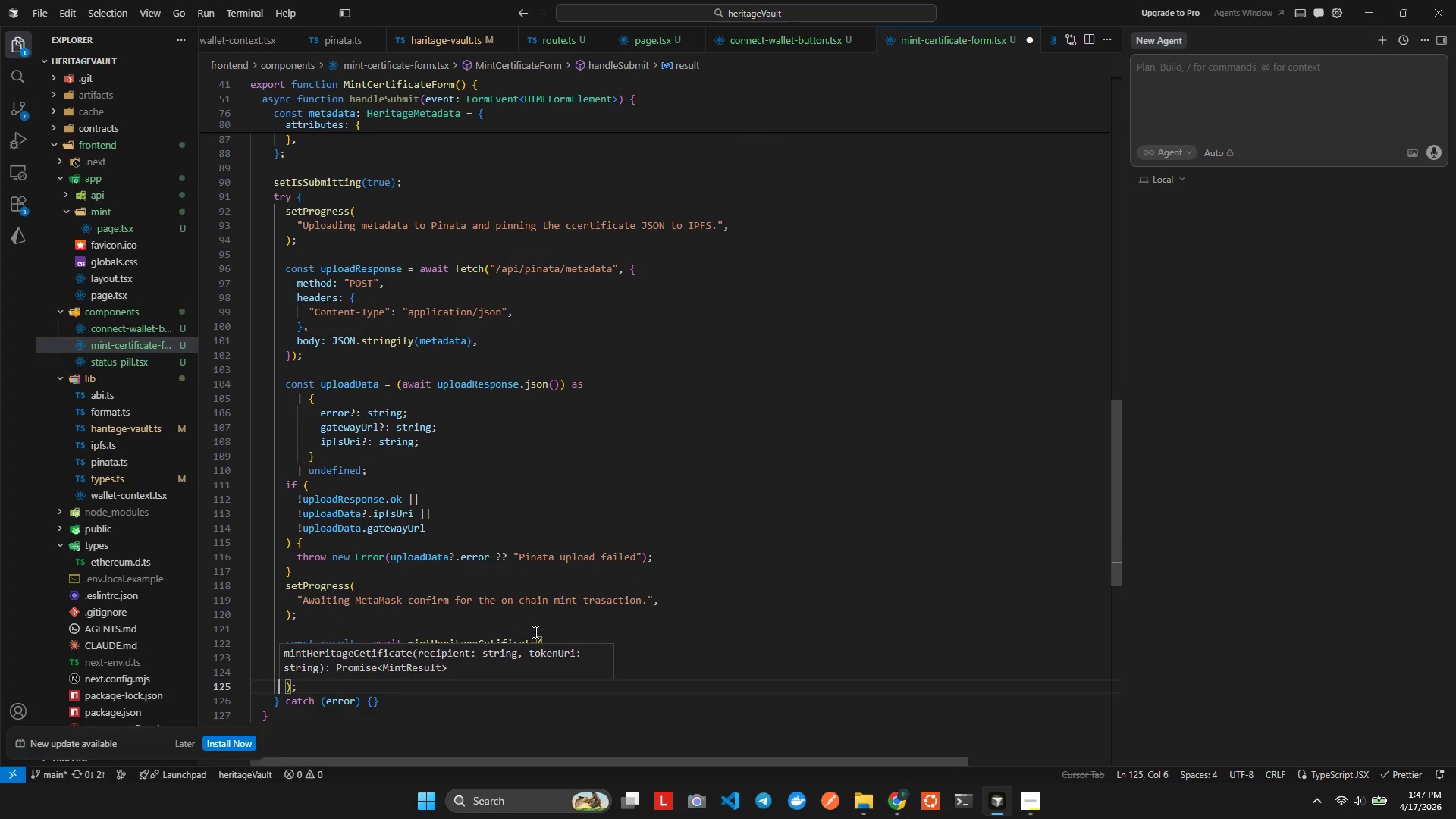 
key(ArrowRight)
 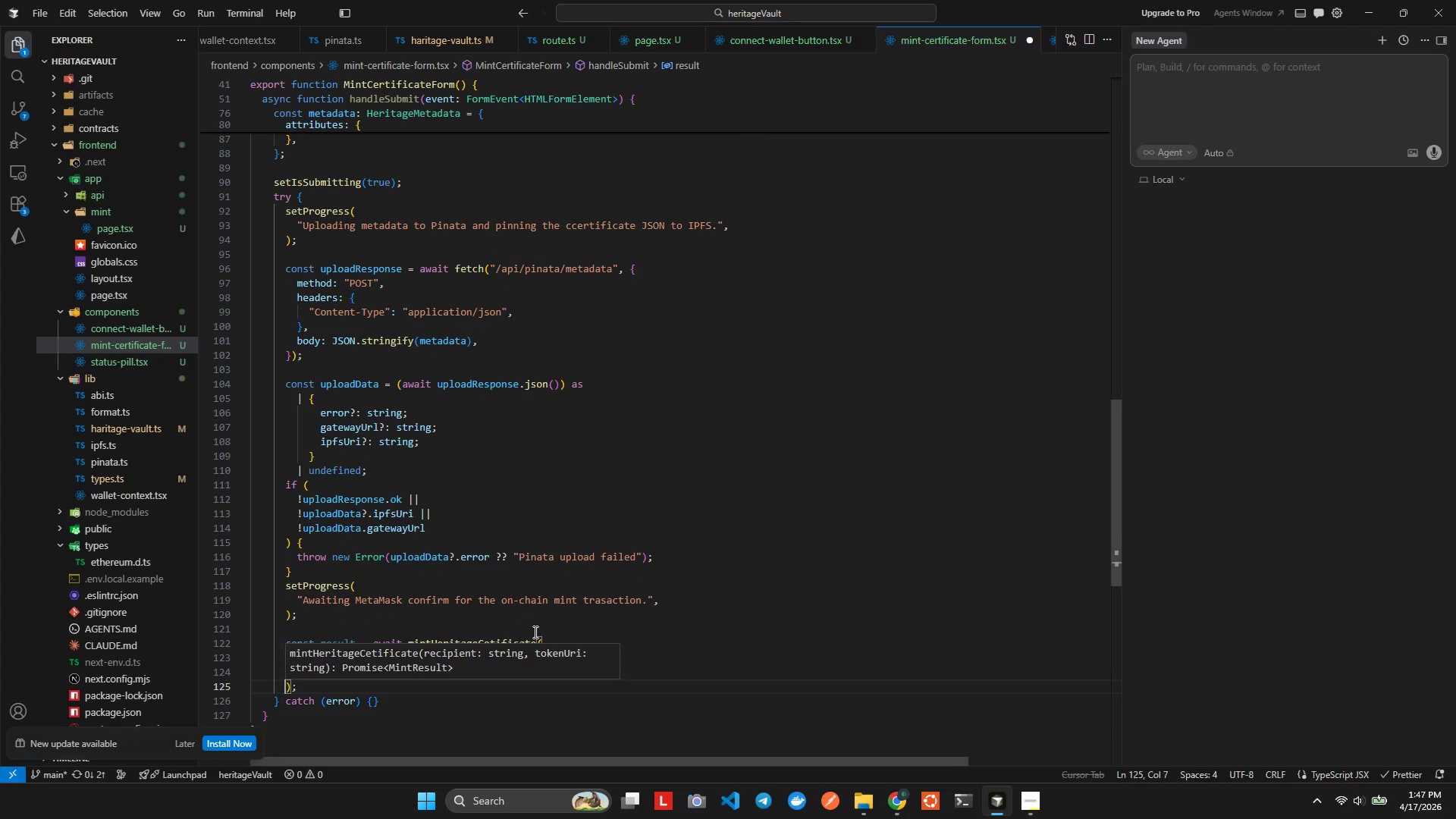 
key(ArrowRight)
 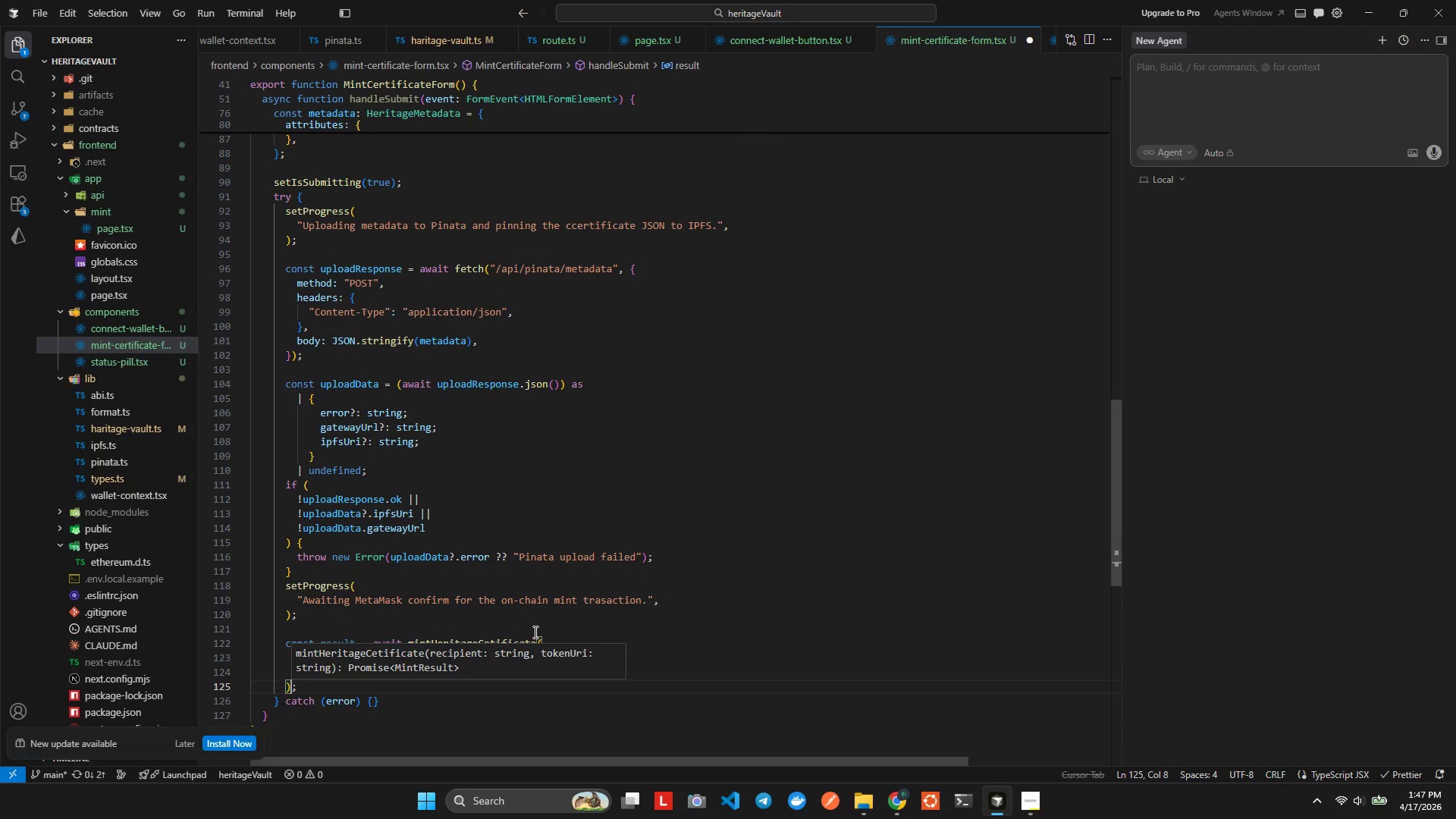 
key(ArrowRight)
 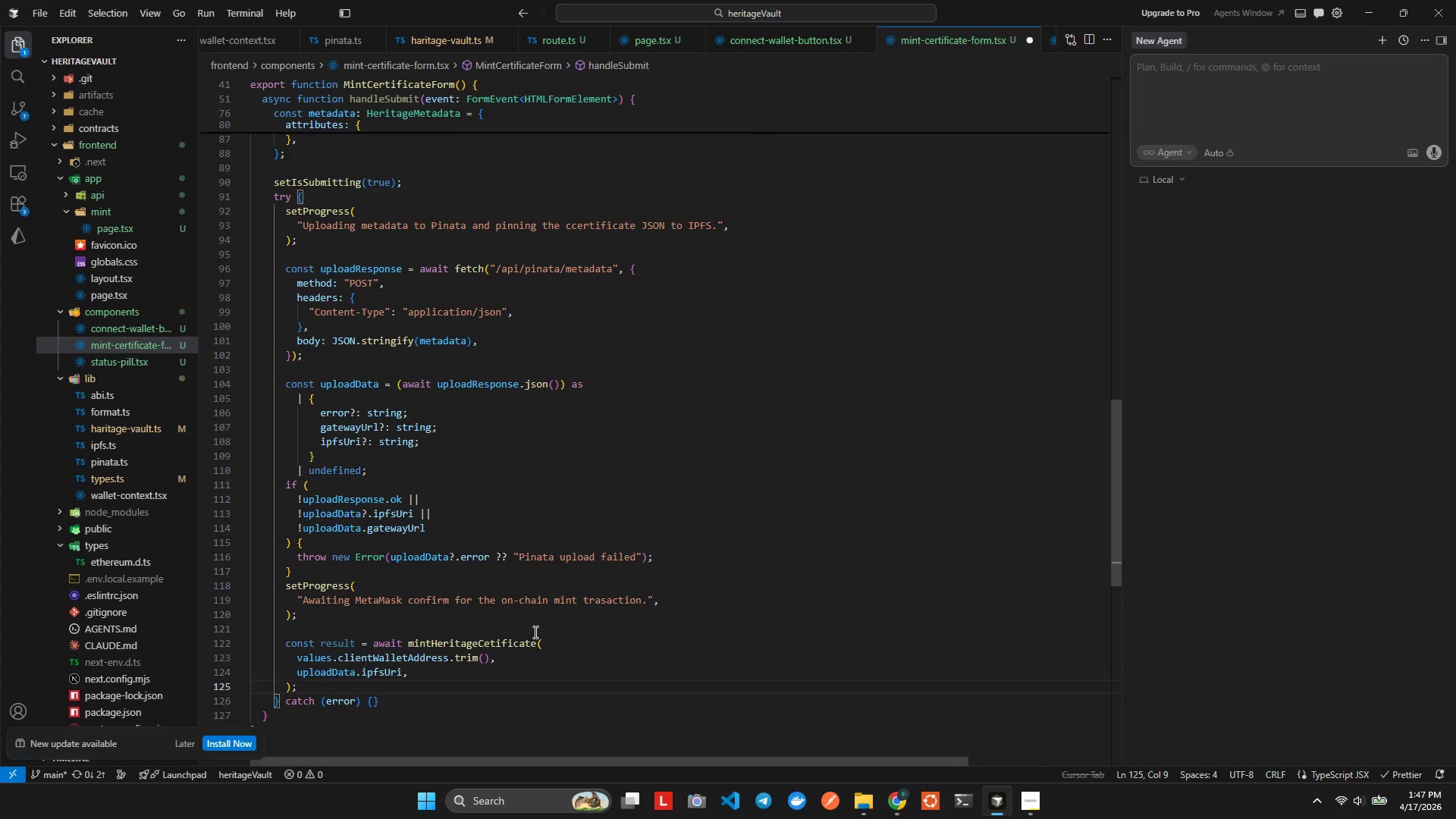 
key(Enter)
 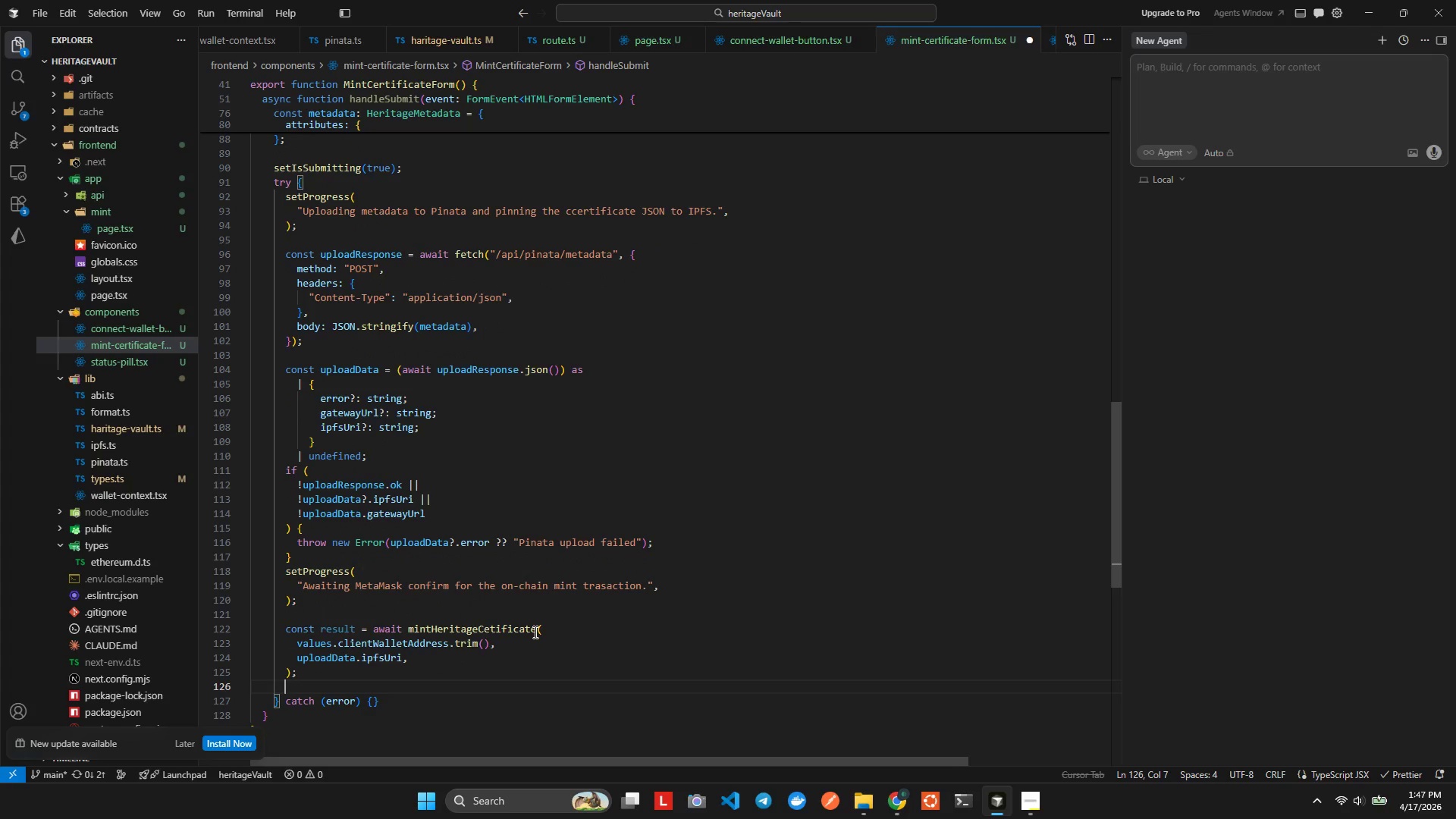 
key(Enter)
 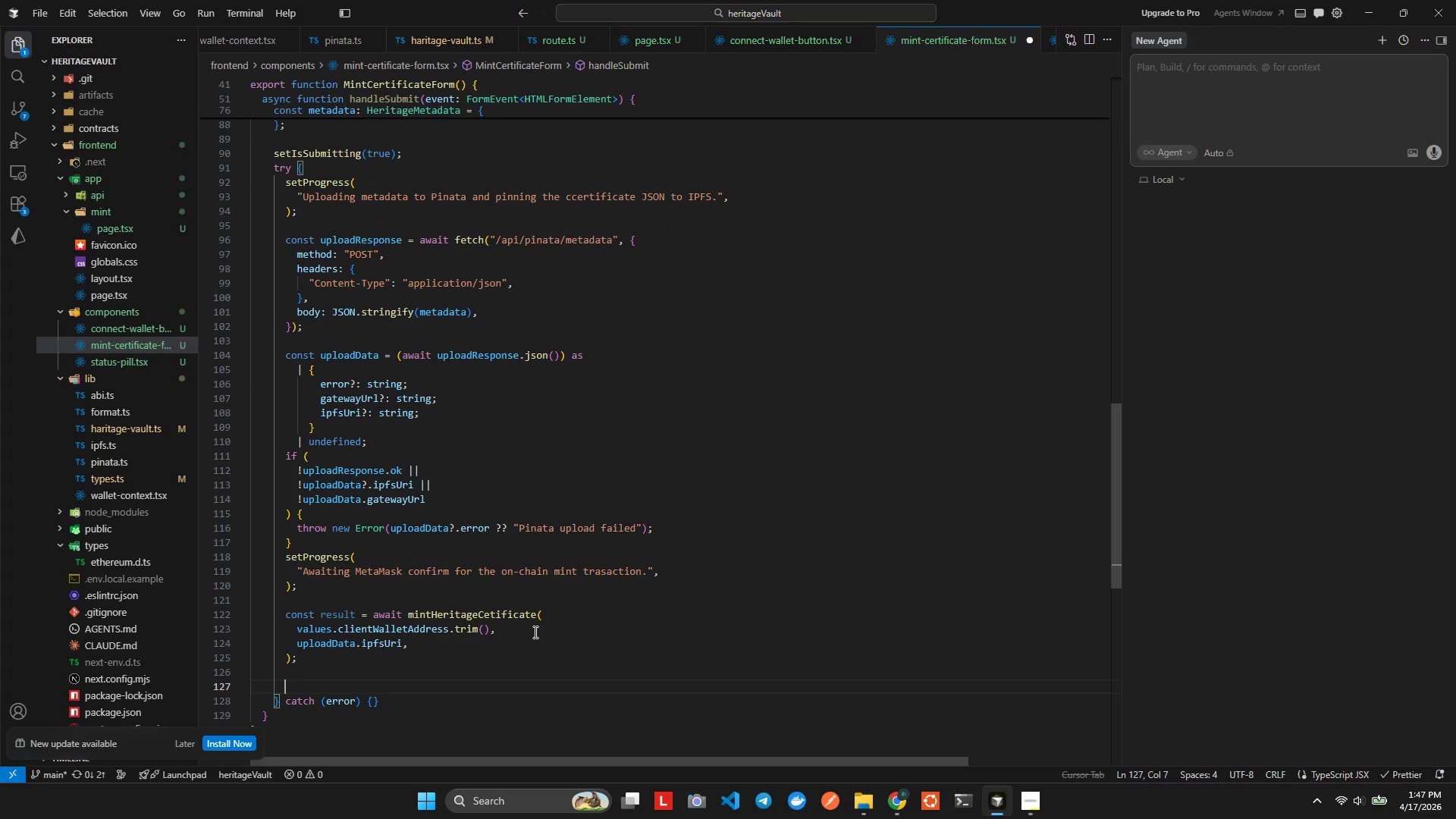 
type(setro)
 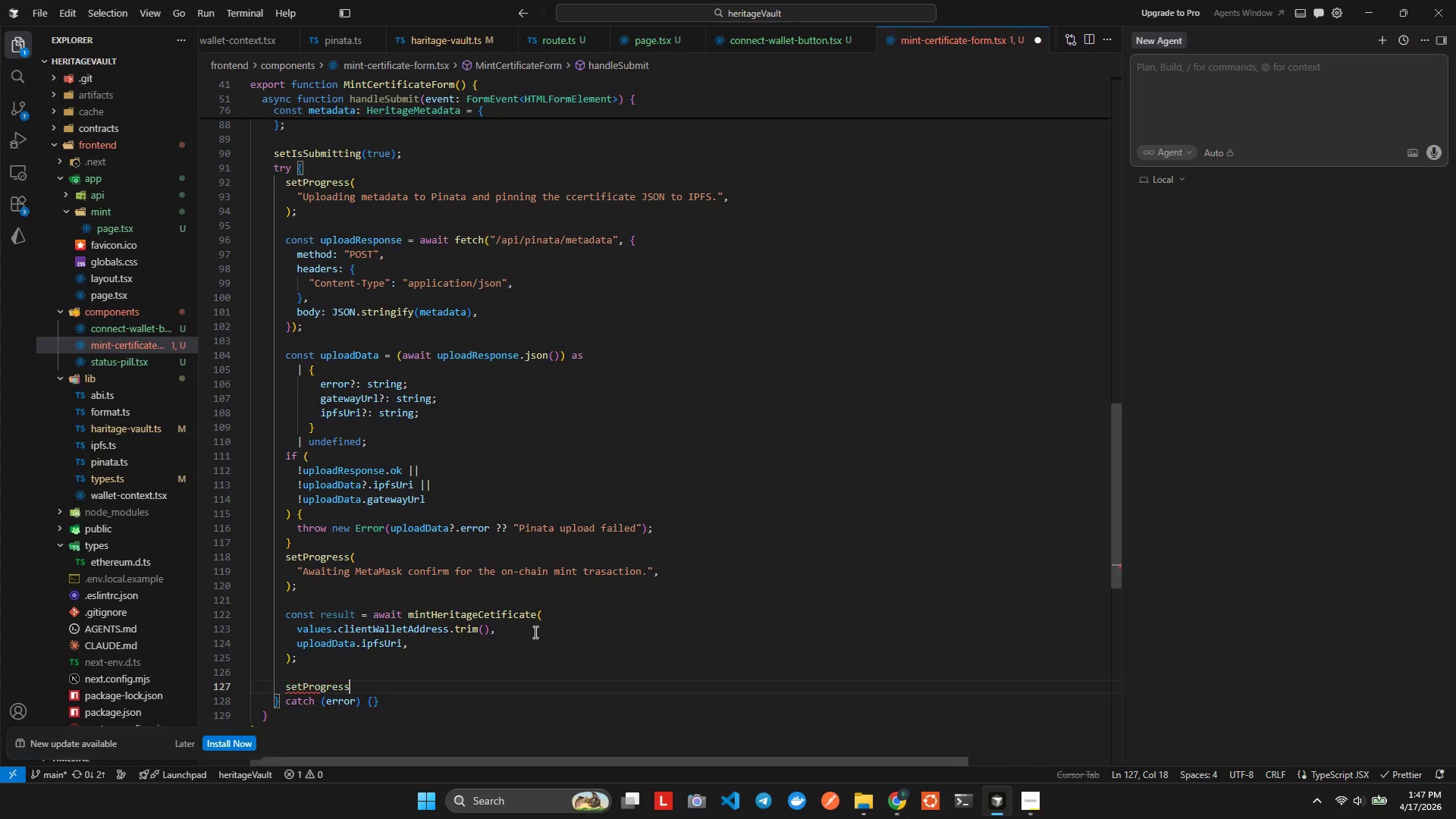 
hold_key(key=P, duration=0.44)
 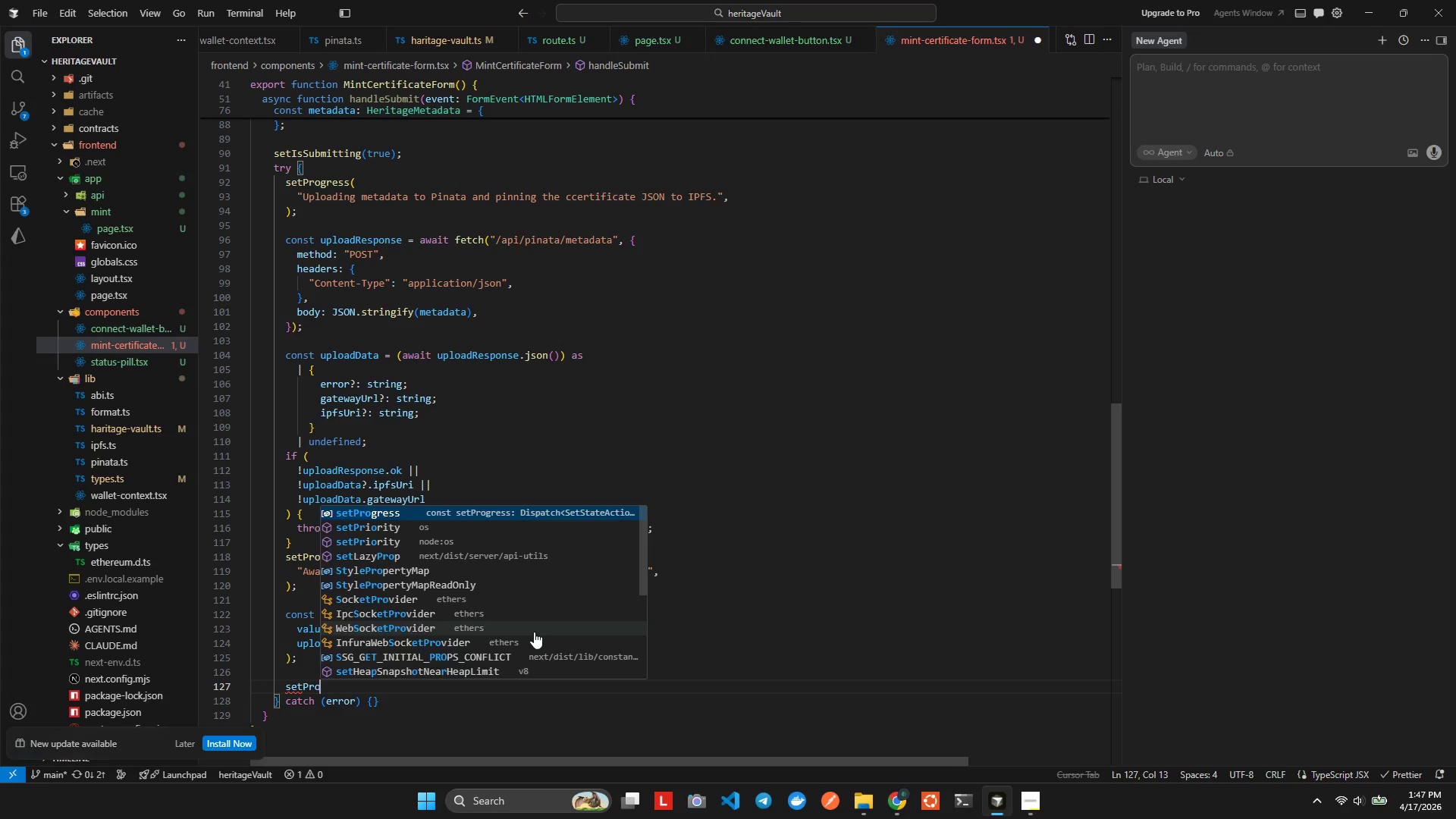 
key(Enter)
 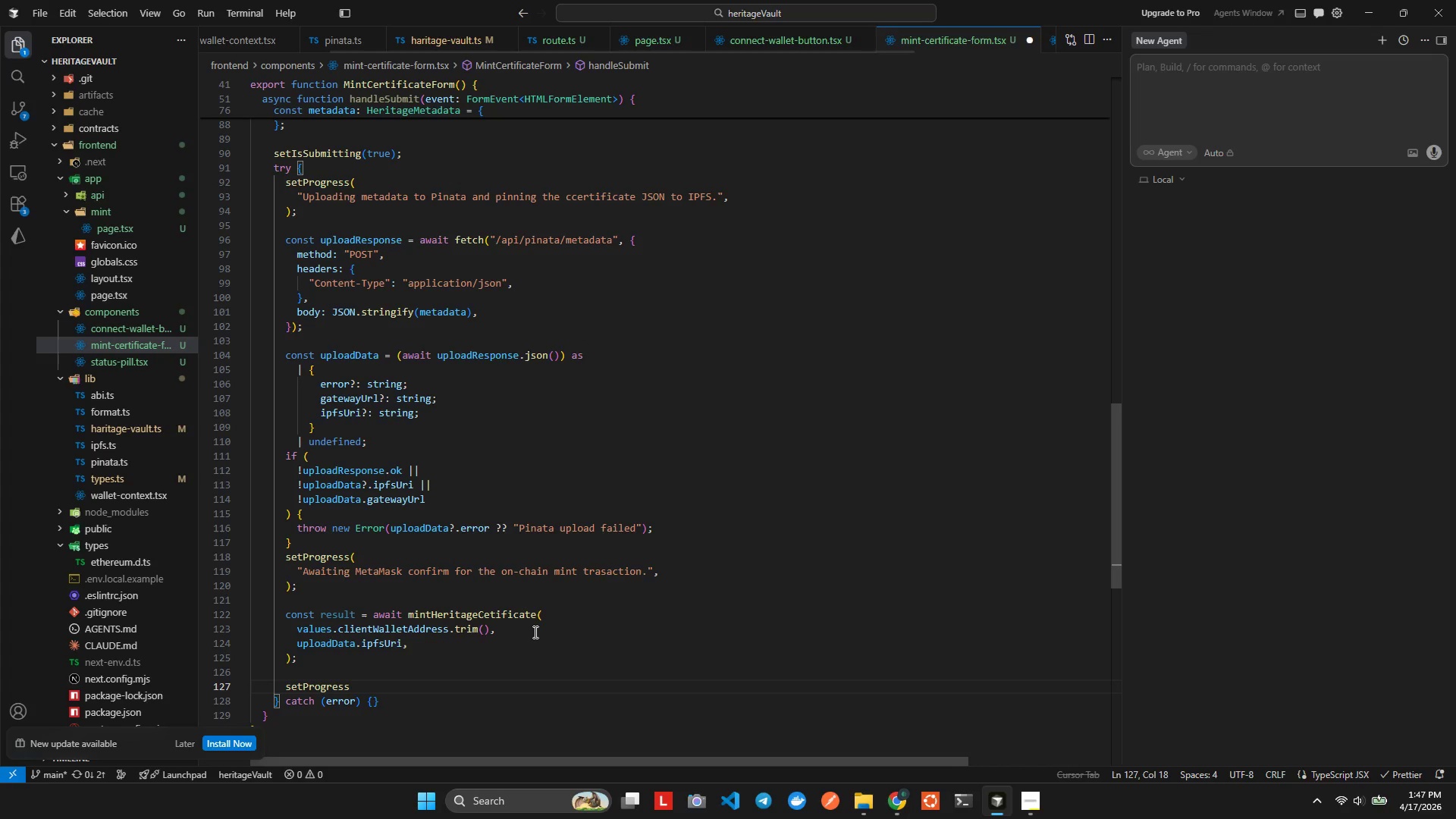 
type((null)
 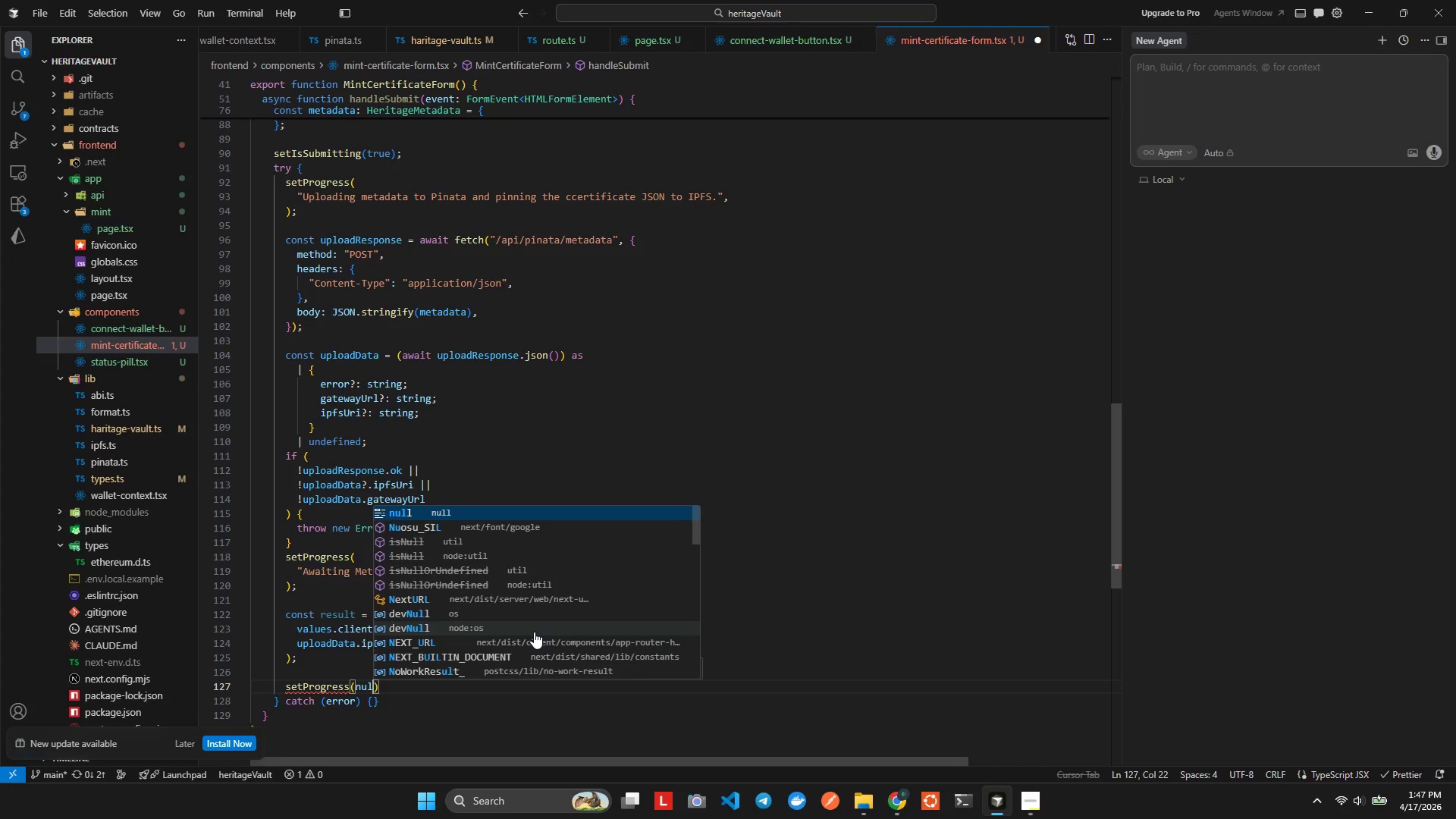 
key(Alt+AltLeft)
 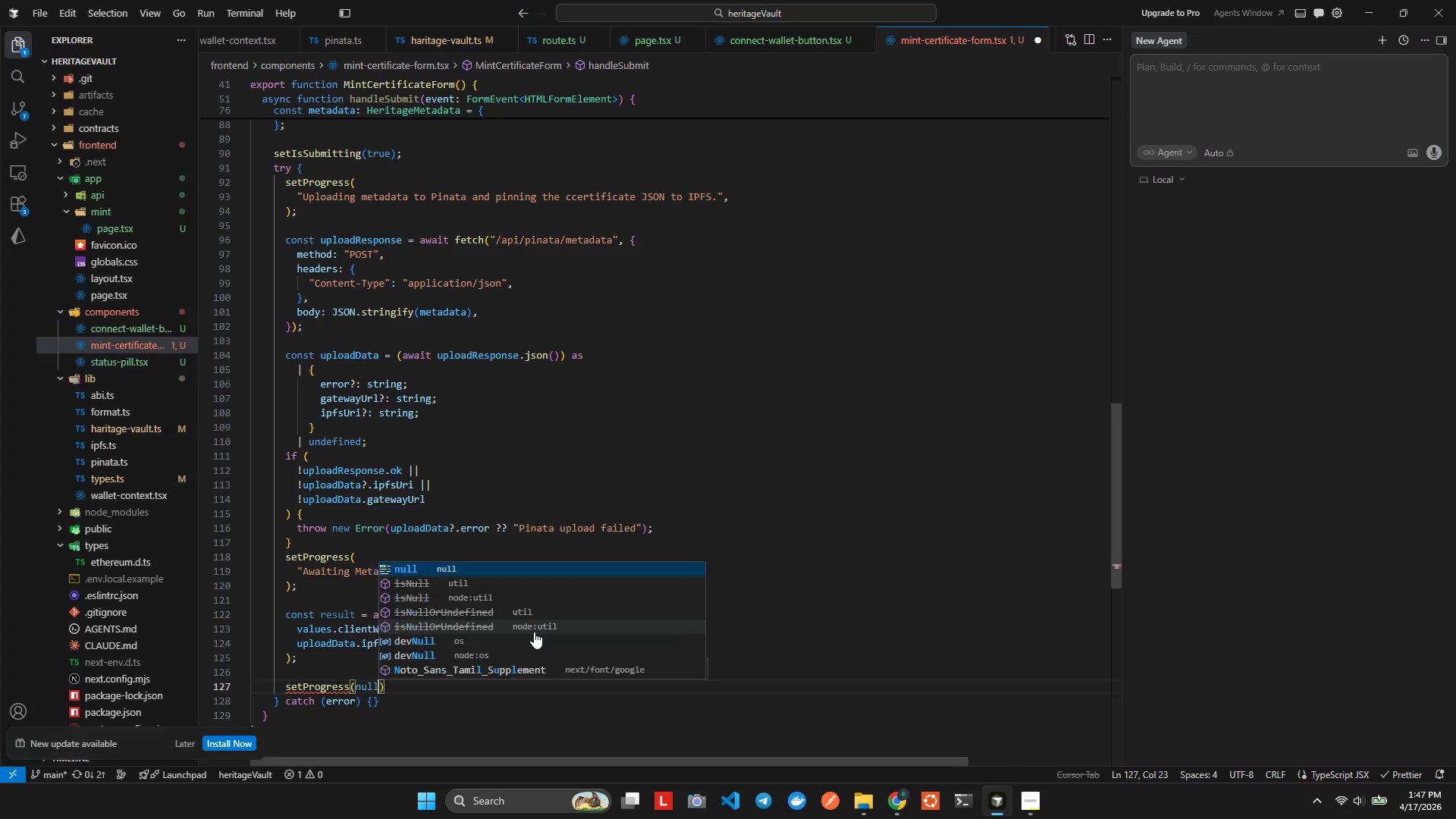 
key(Alt+Shift+ShiftLeft)
 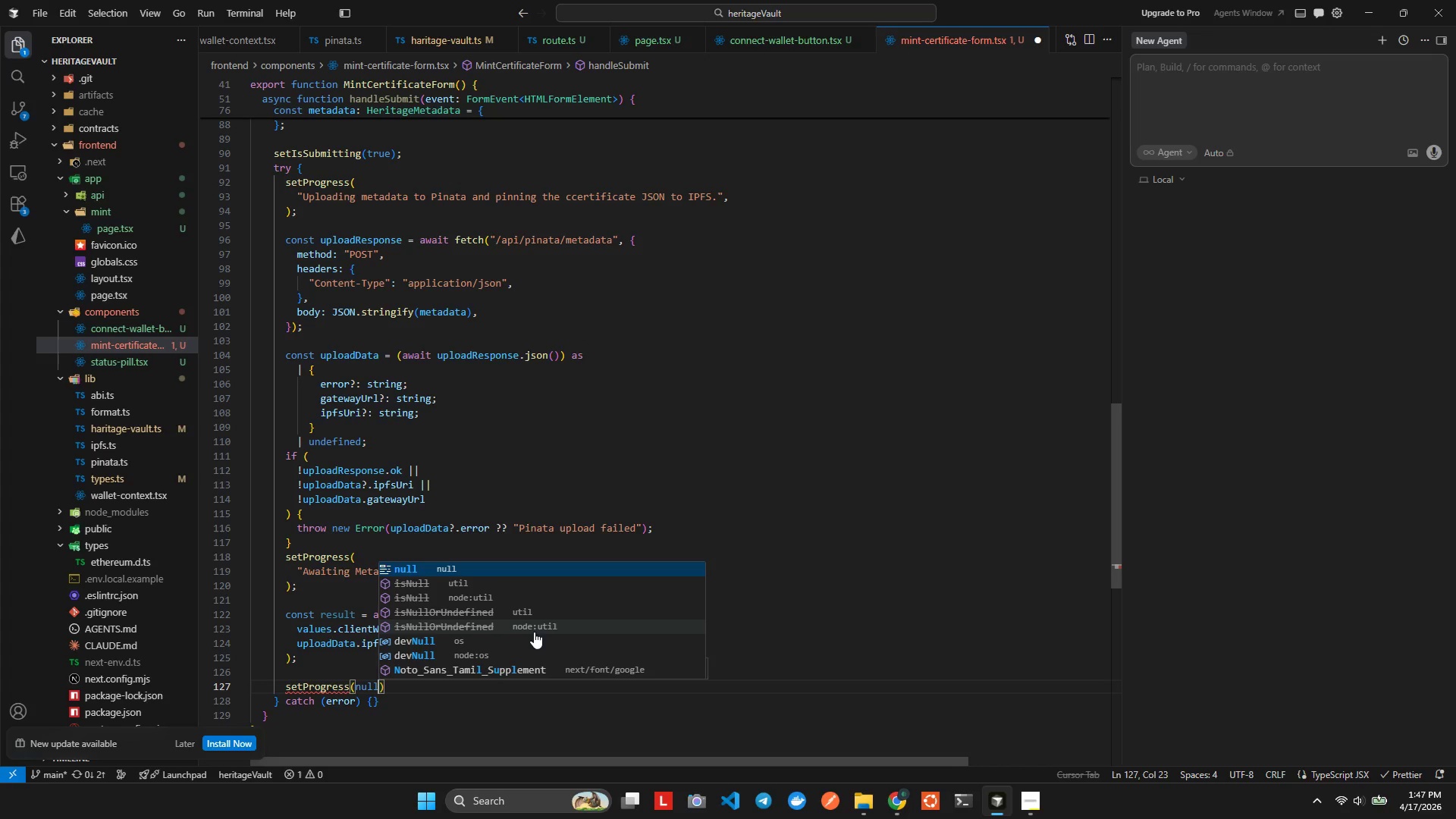 
key(Alt+Shift+F)
 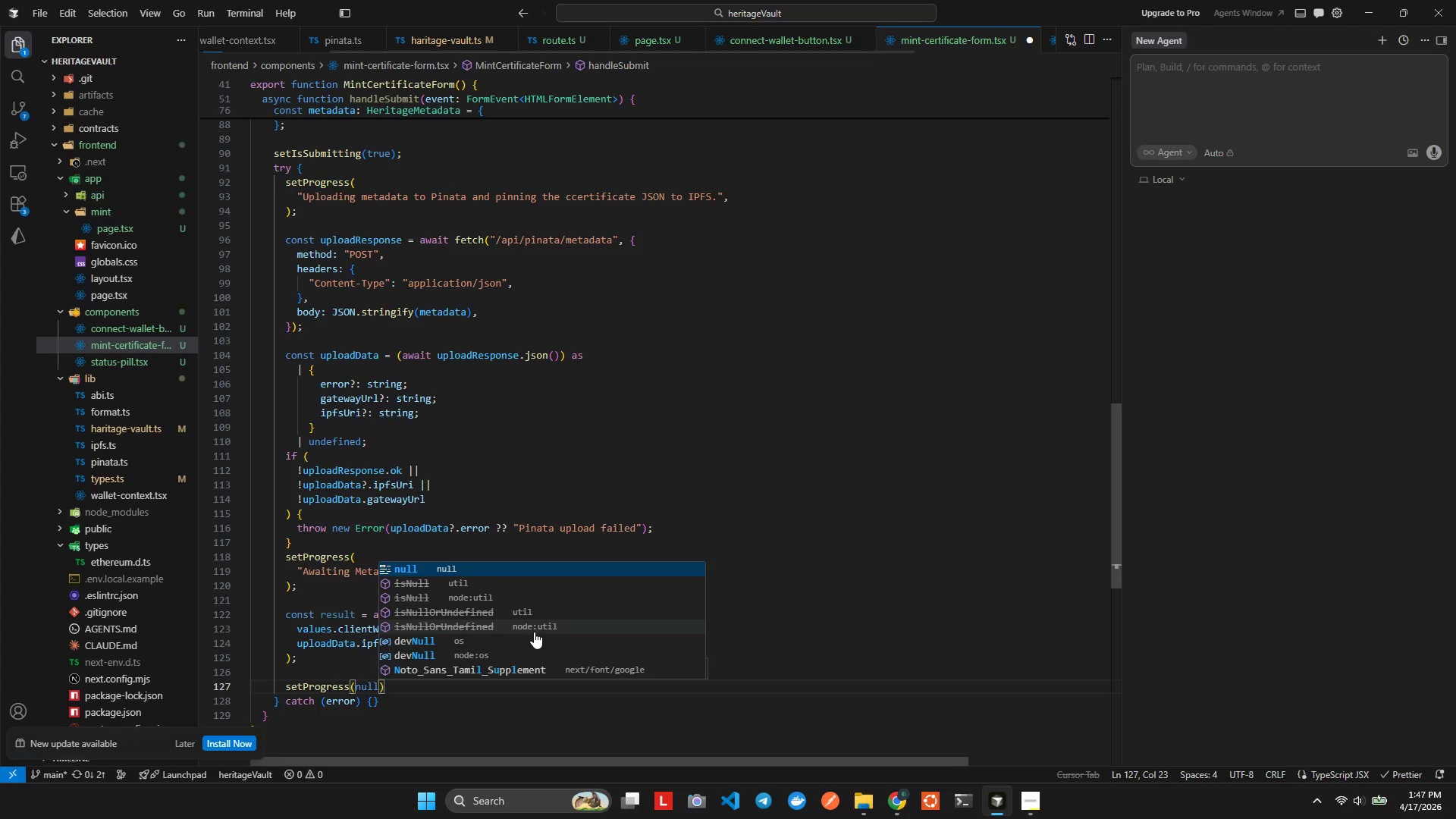 
key(ArrowRight)
 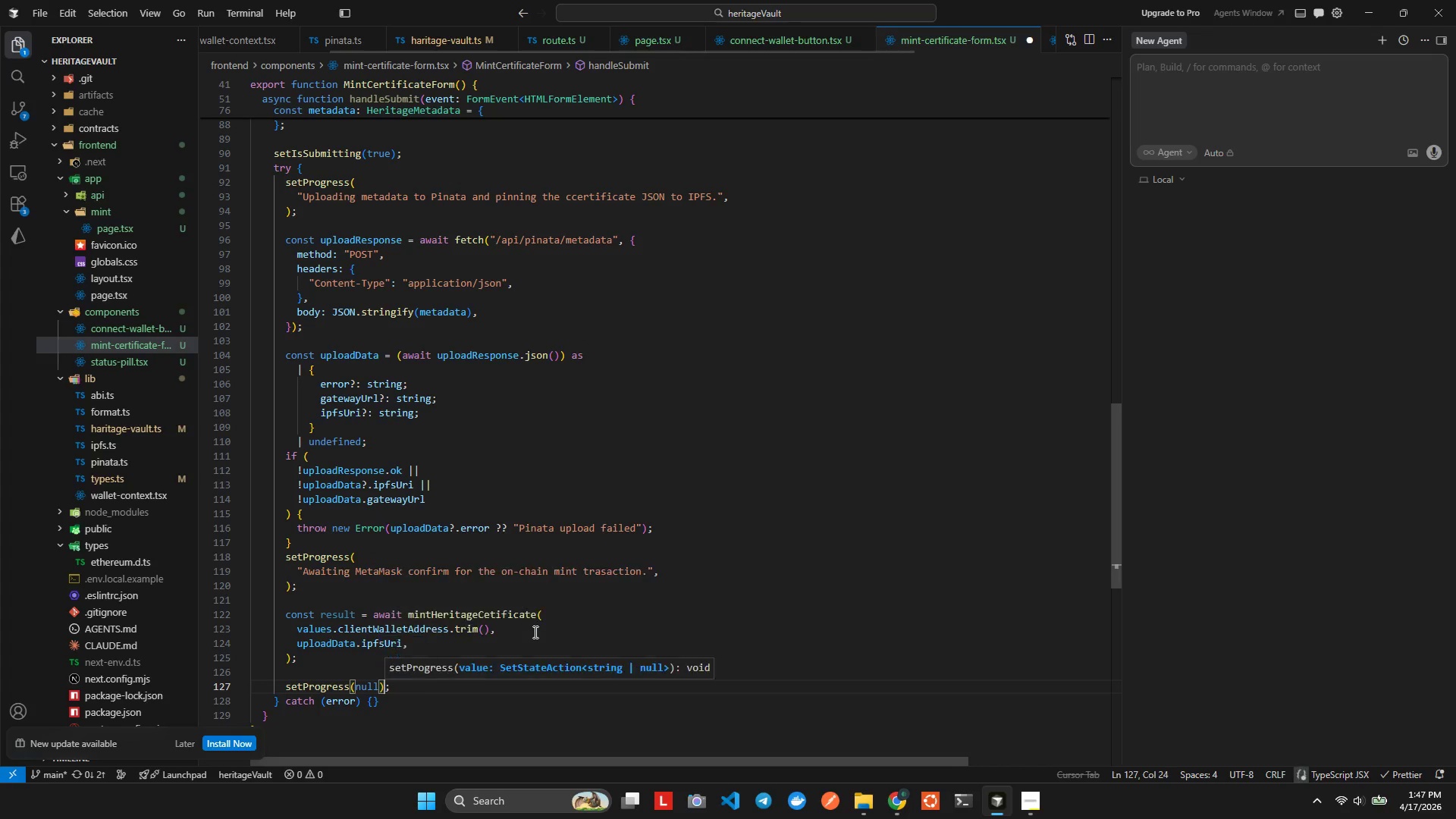 
key(ArrowRight)
 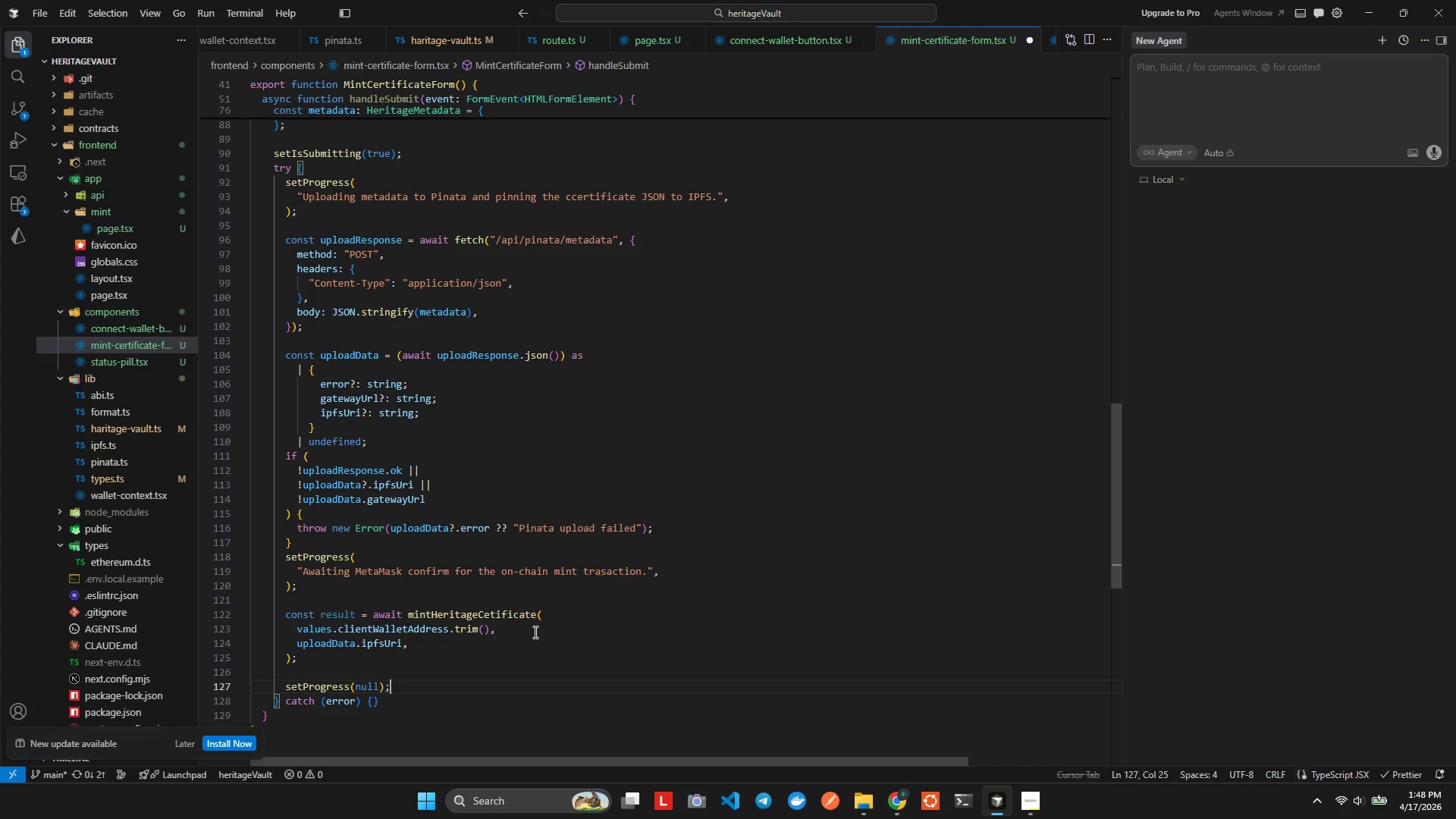 
key(Enter)
 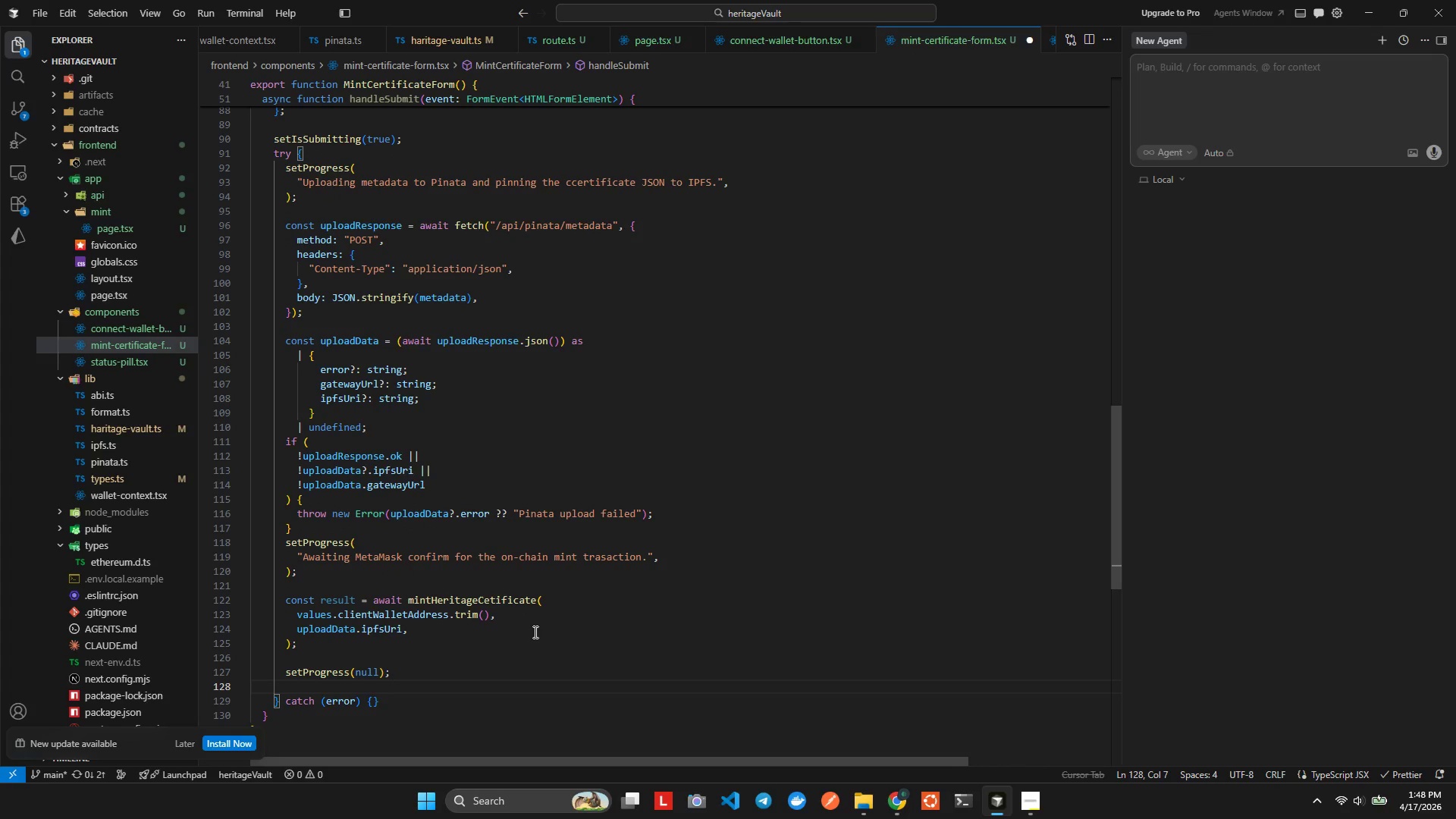 
type(setSuc)
 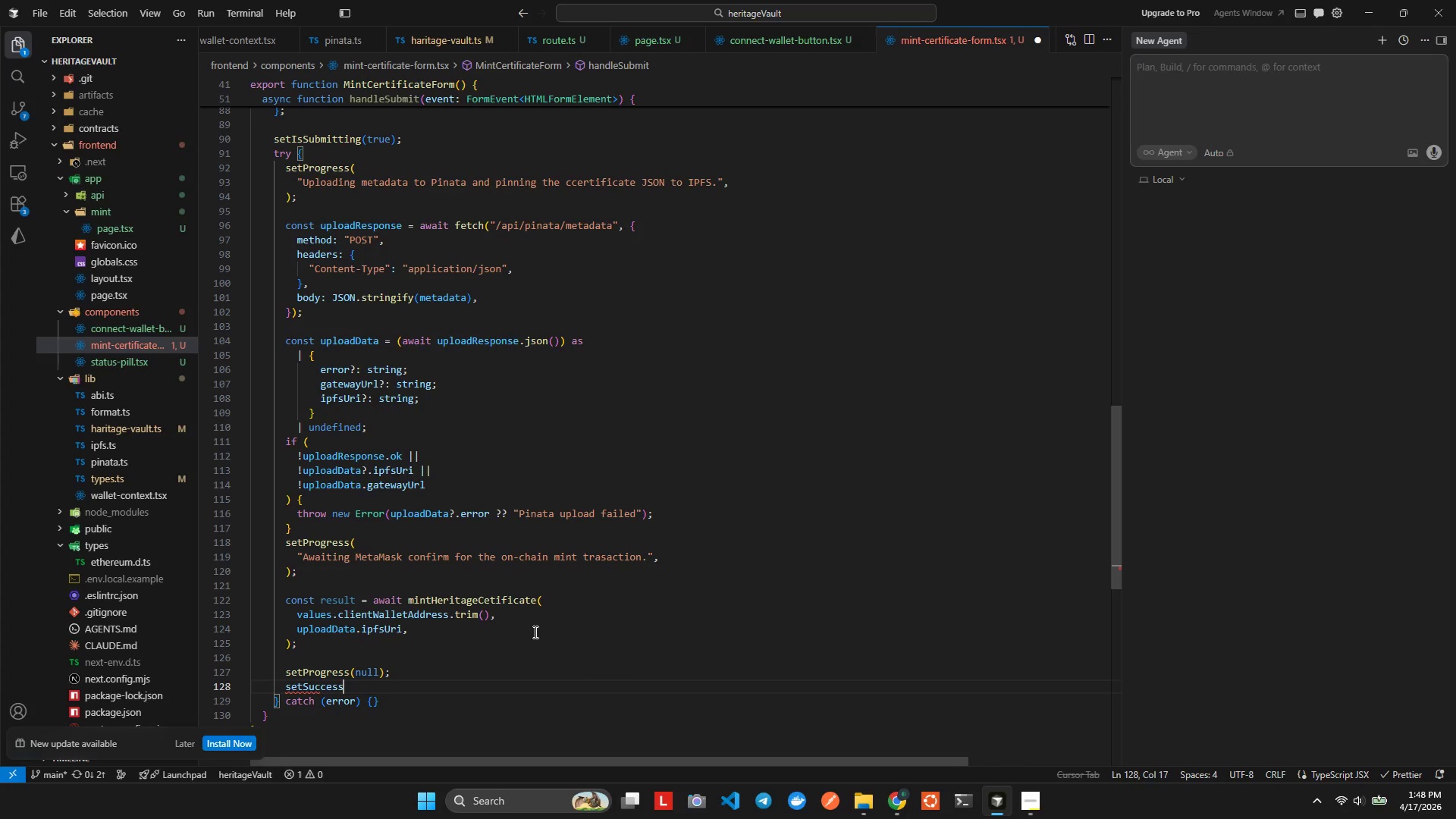 
 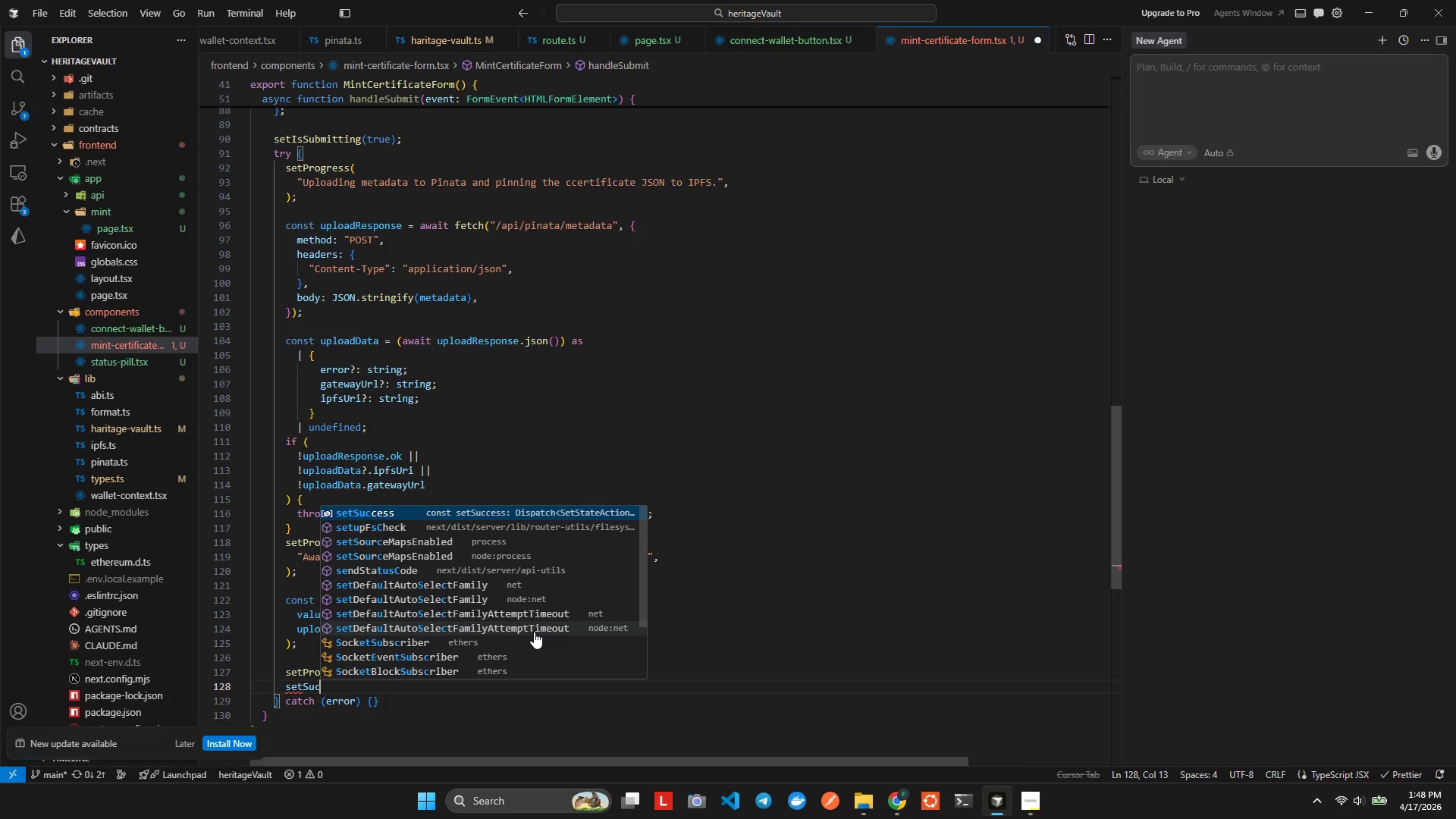 
key(Enter)
 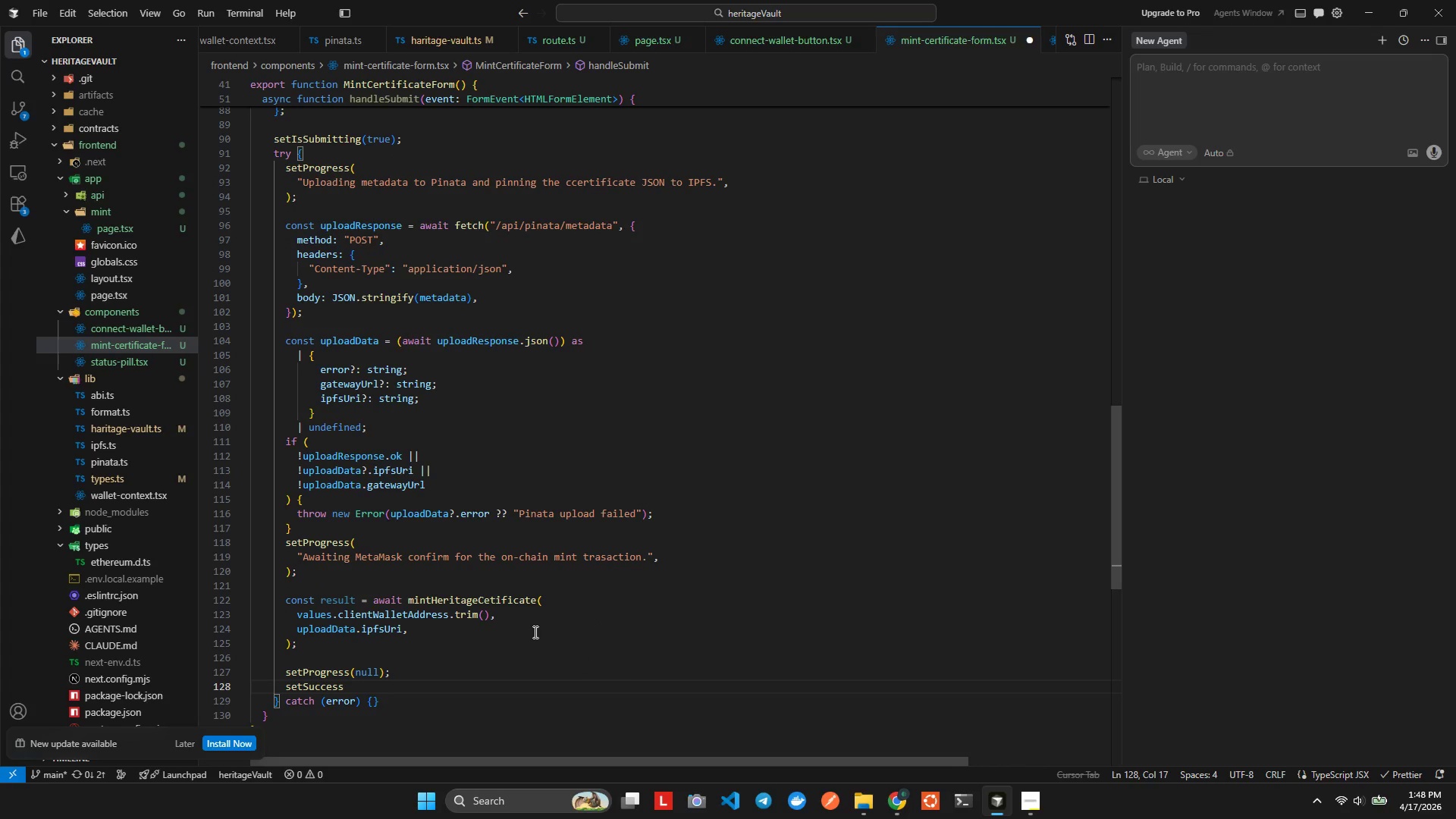 
key(Shift+9)
 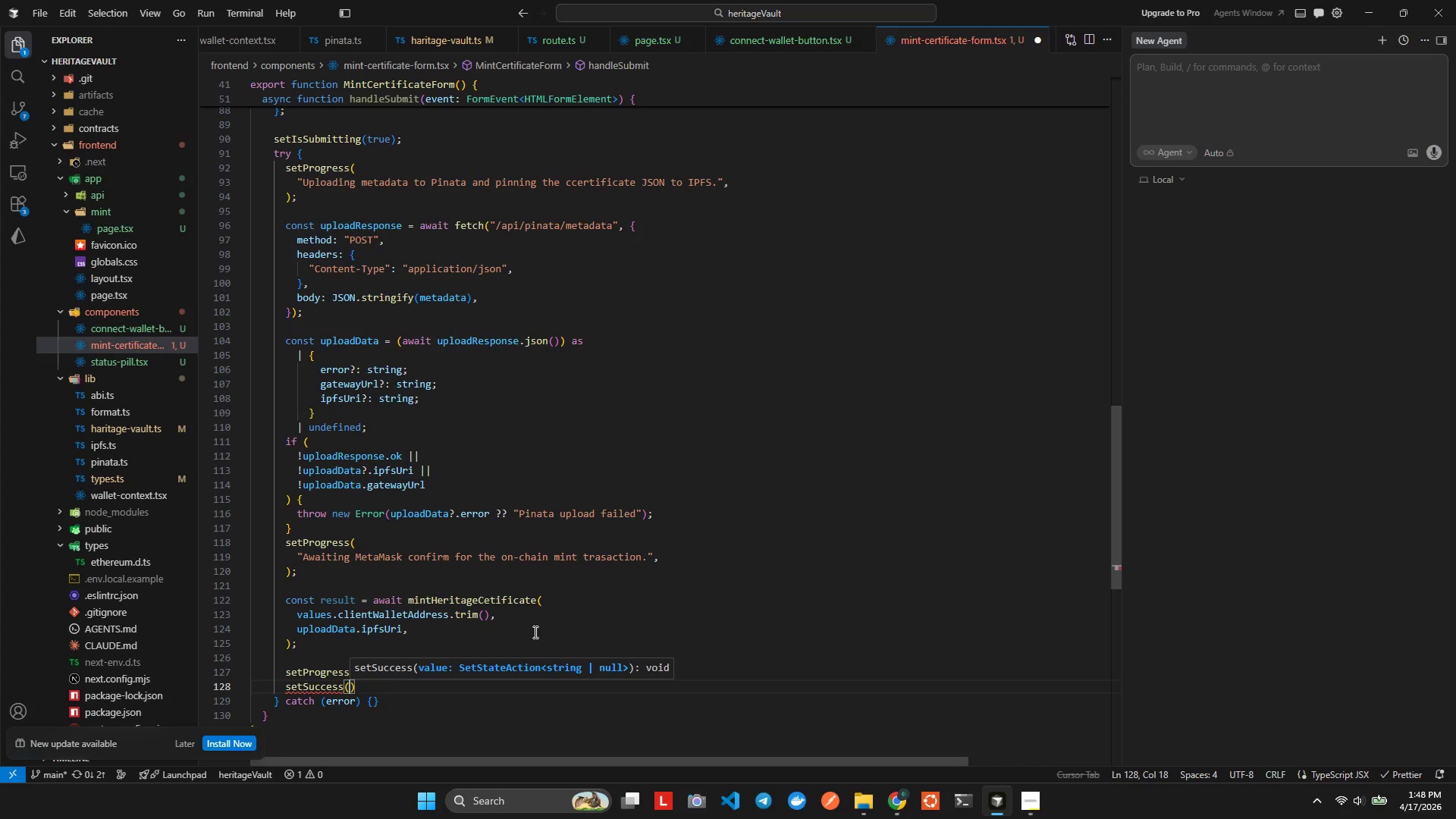 
key(Backquote)
 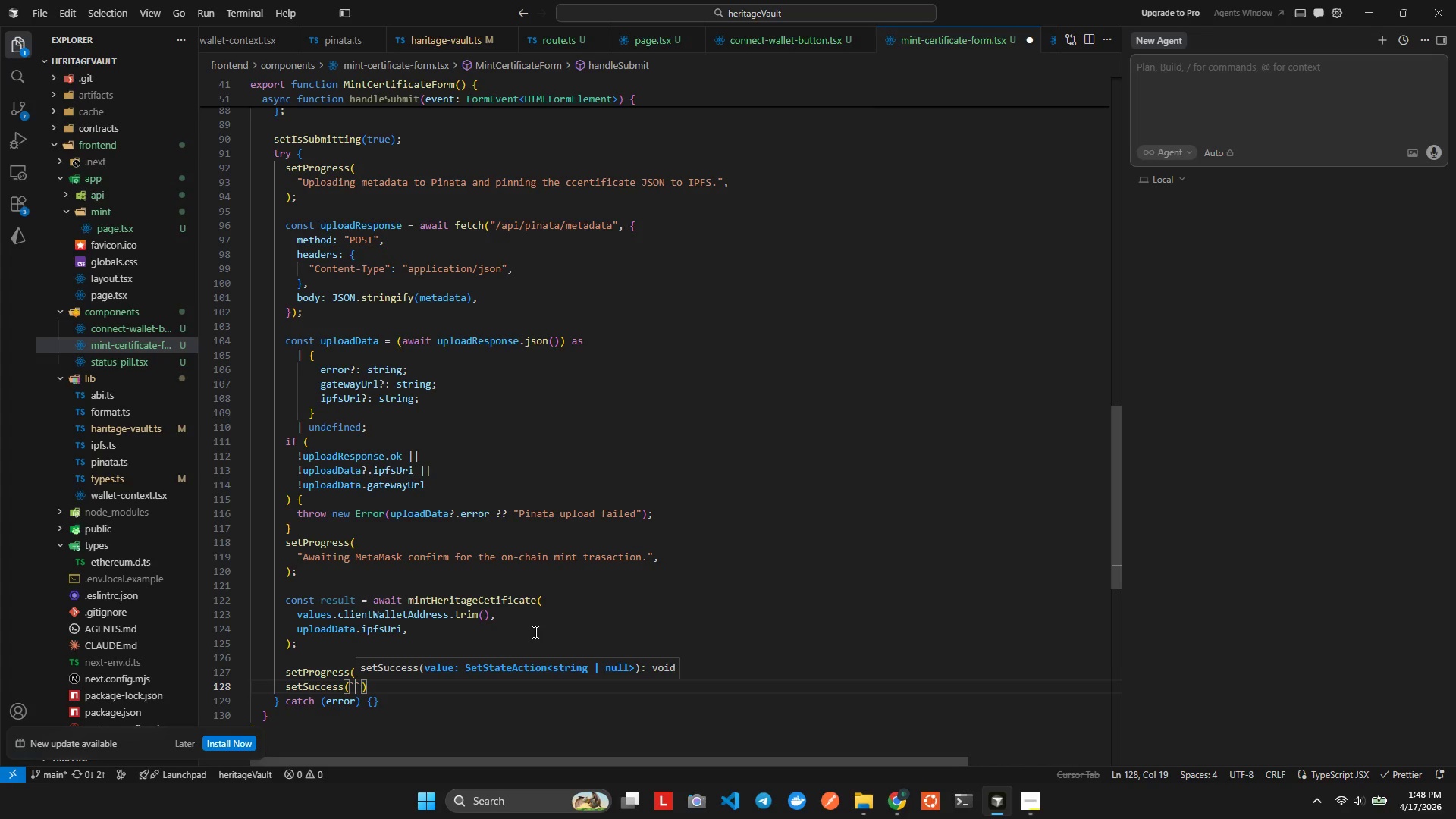 
key(ArrowLeft)
 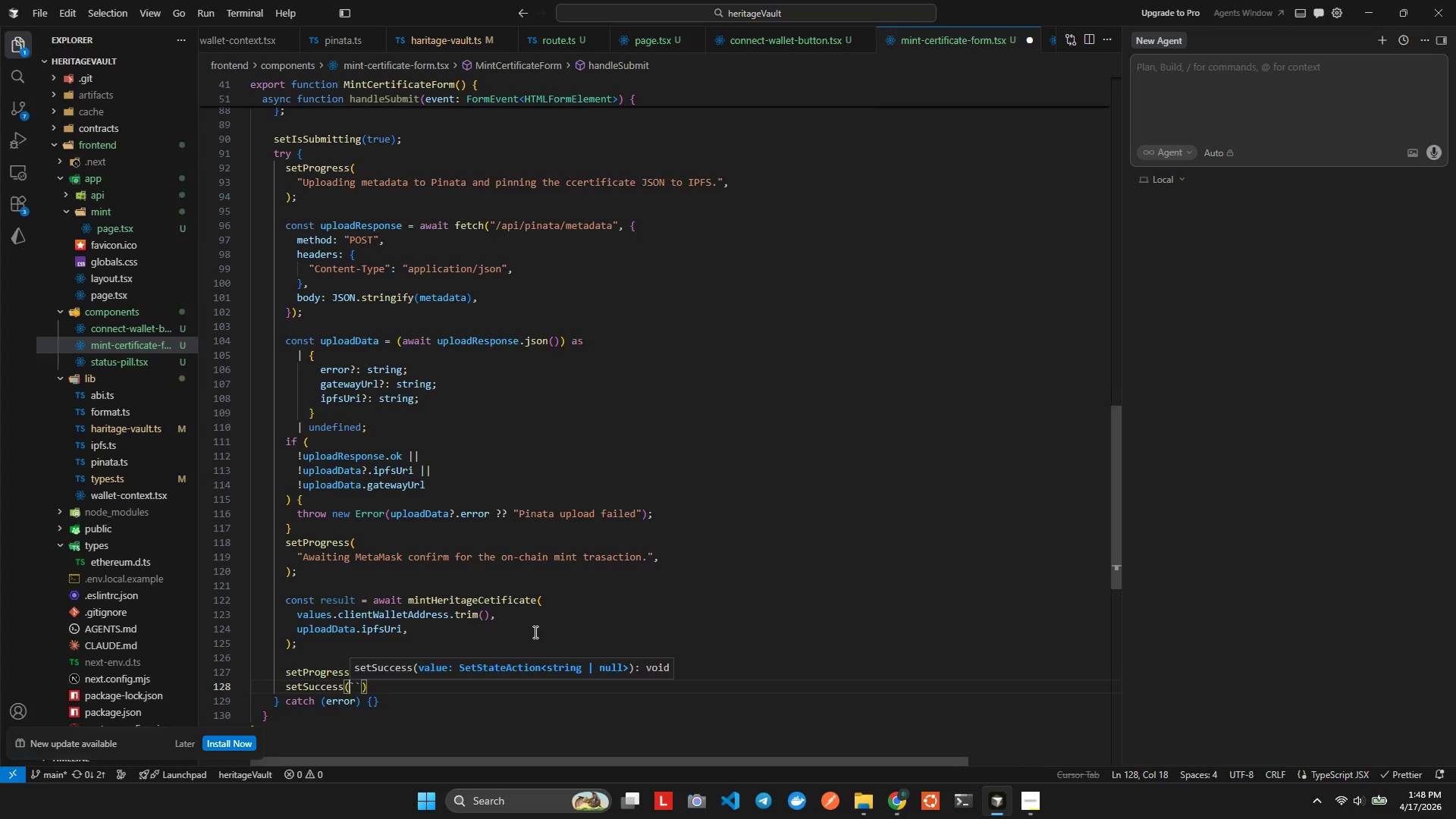 
key(Enter)
 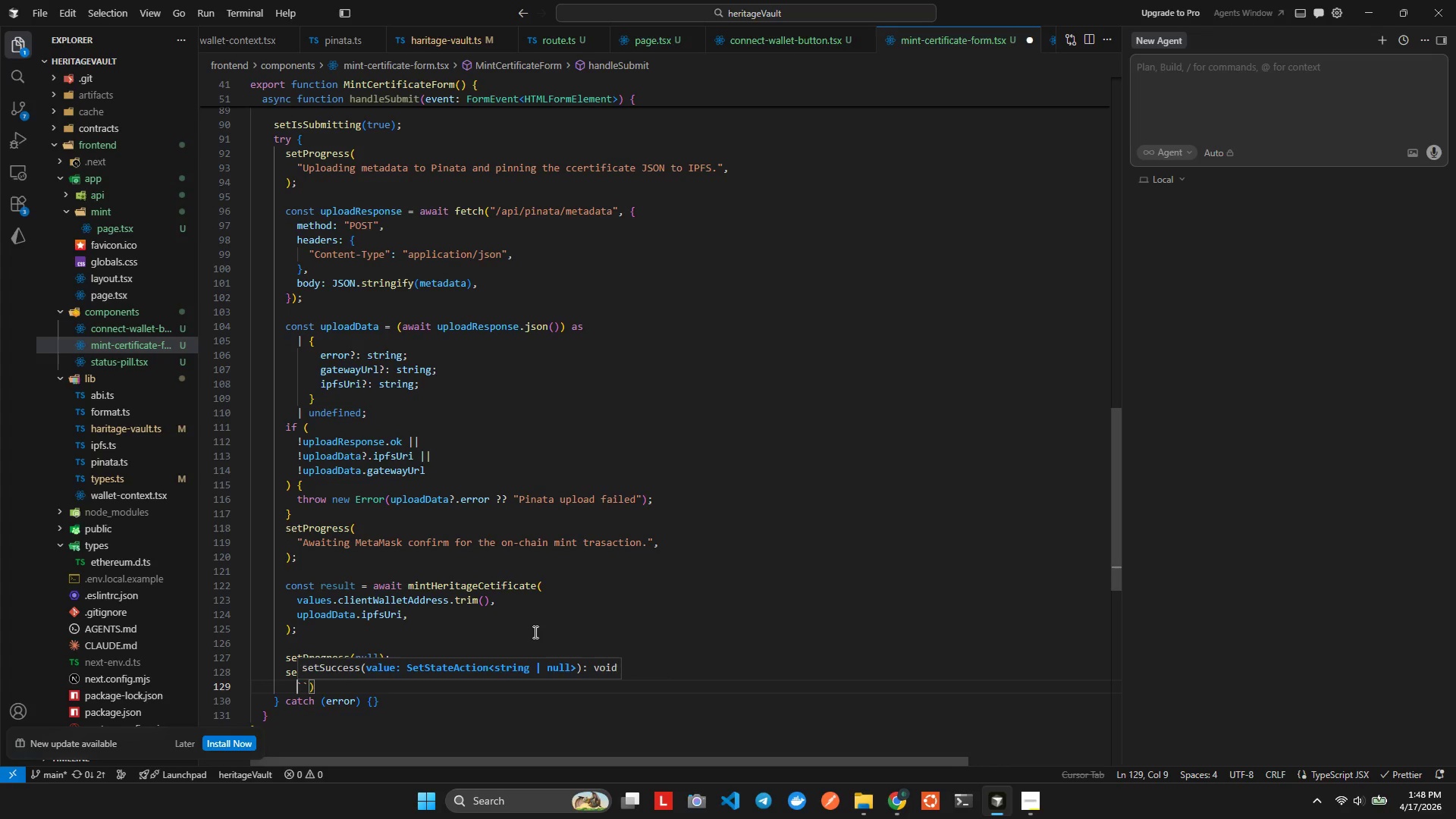 
key(ArrowRight)
 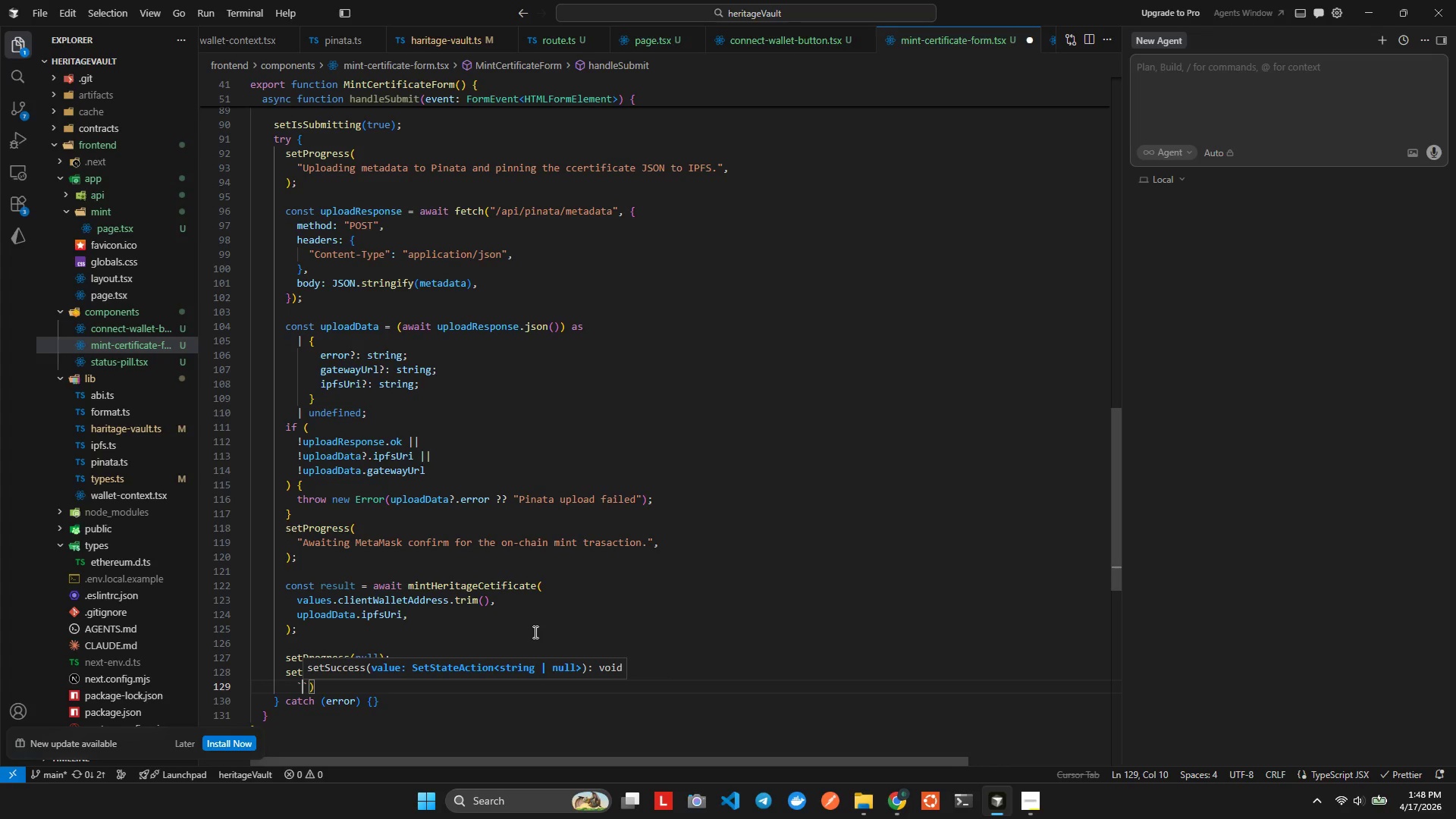 
type(Certidi=)
key(Backspace)
key(Backspace)
key(Backspace)
type(ficate minted${resu)
 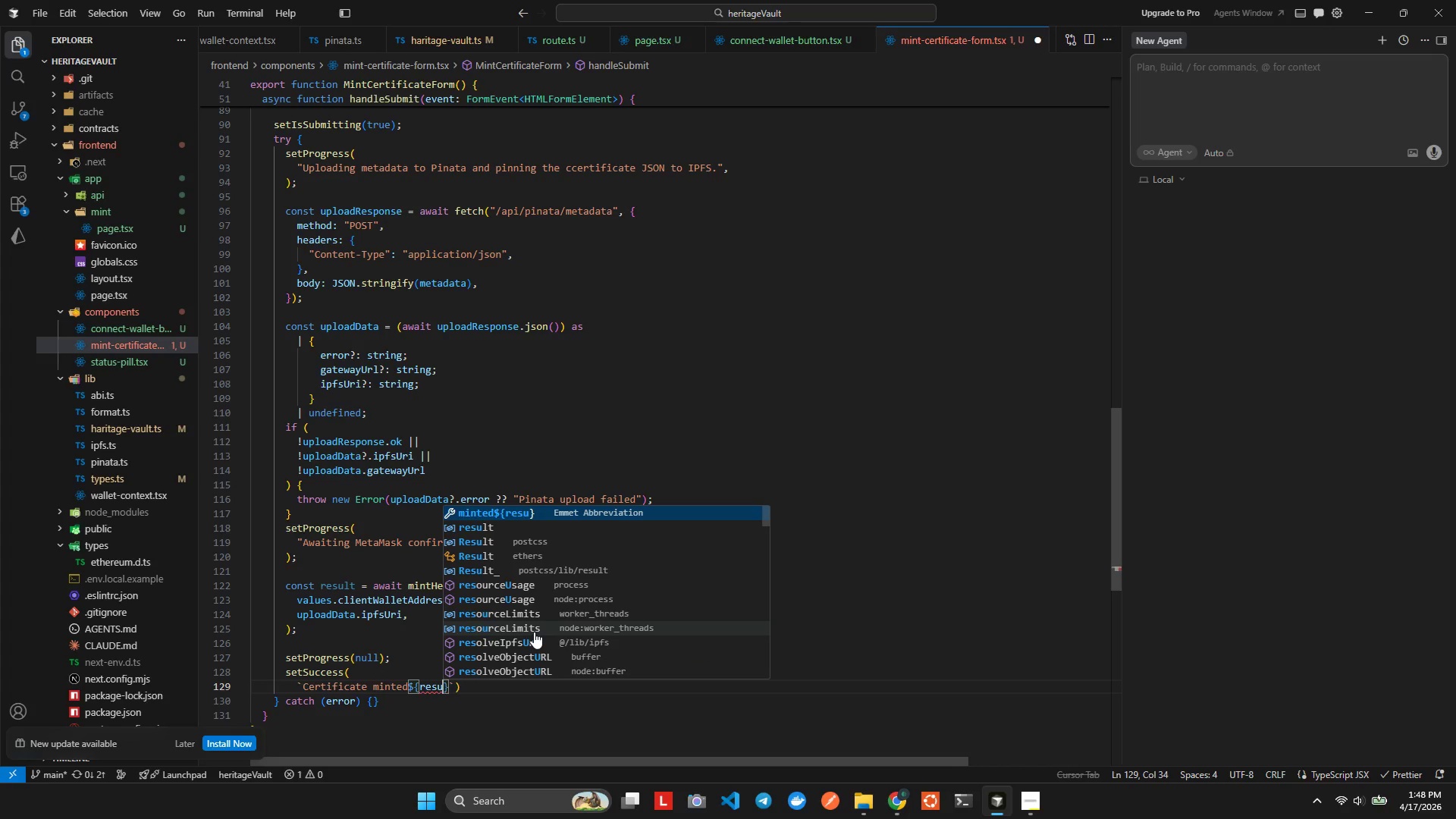 
key(ArrowDown)
 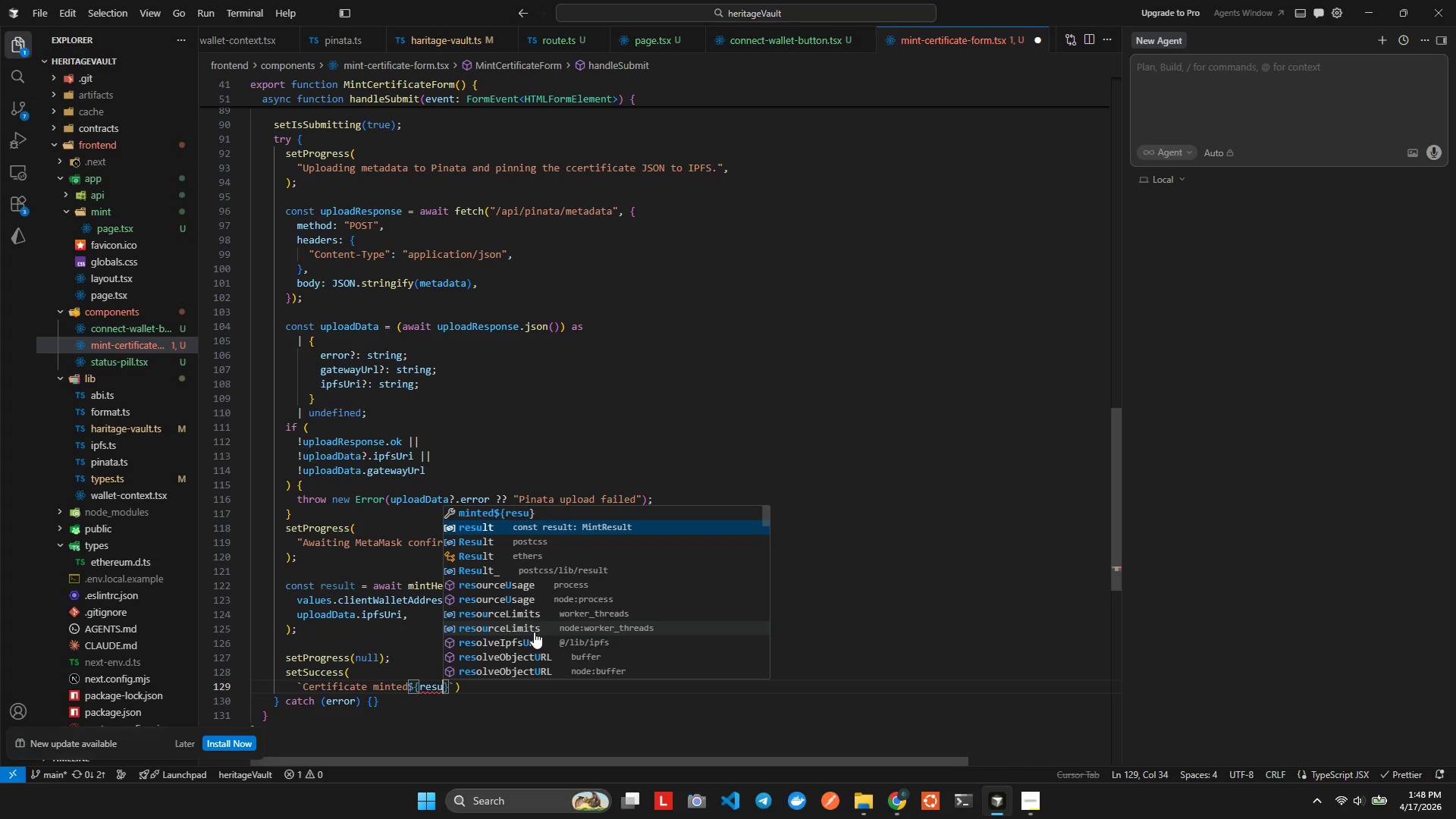 
key(Enter)
 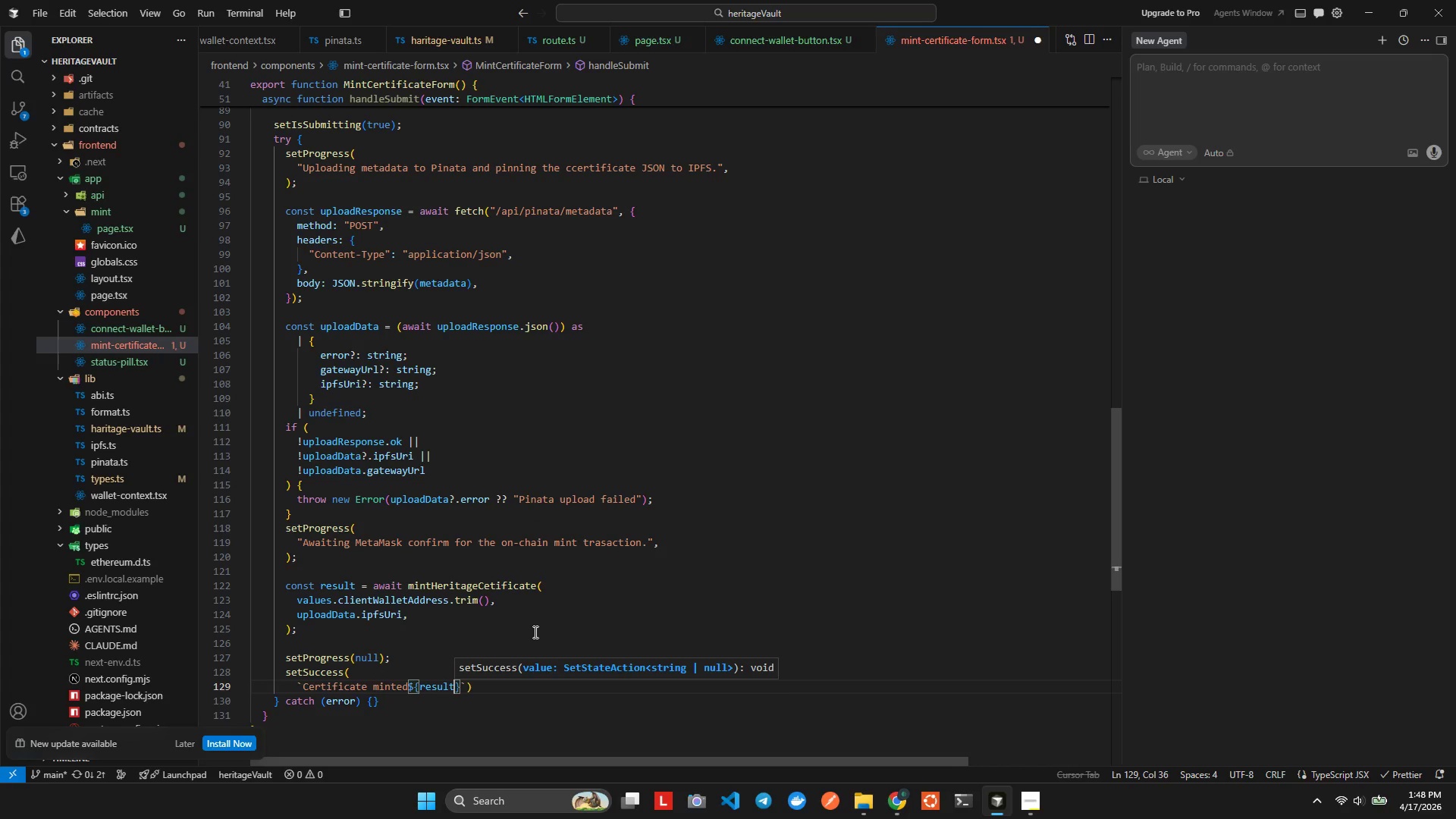 
type(.tke)
 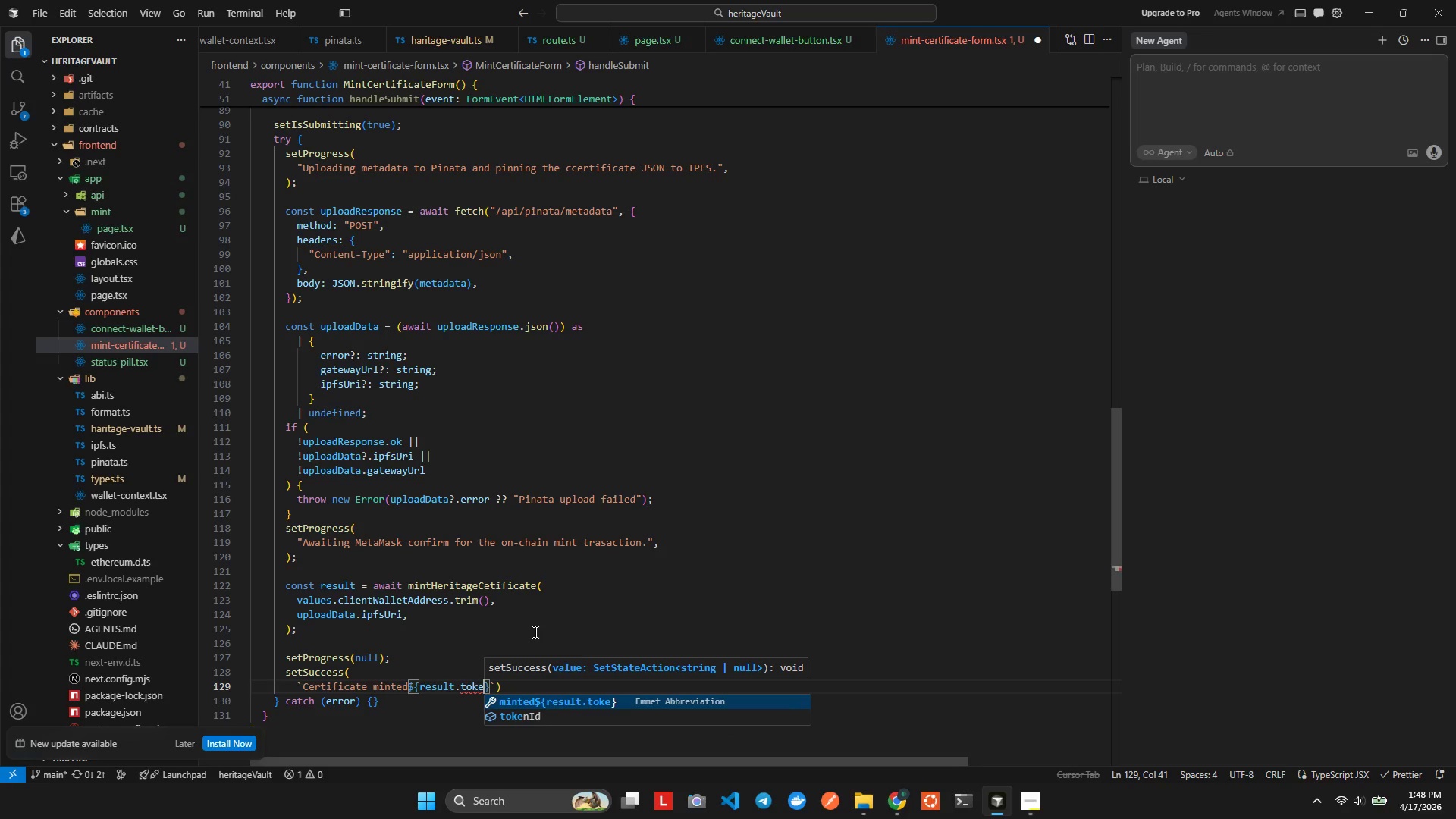 
hold_key(key=O, duration=0.34)
 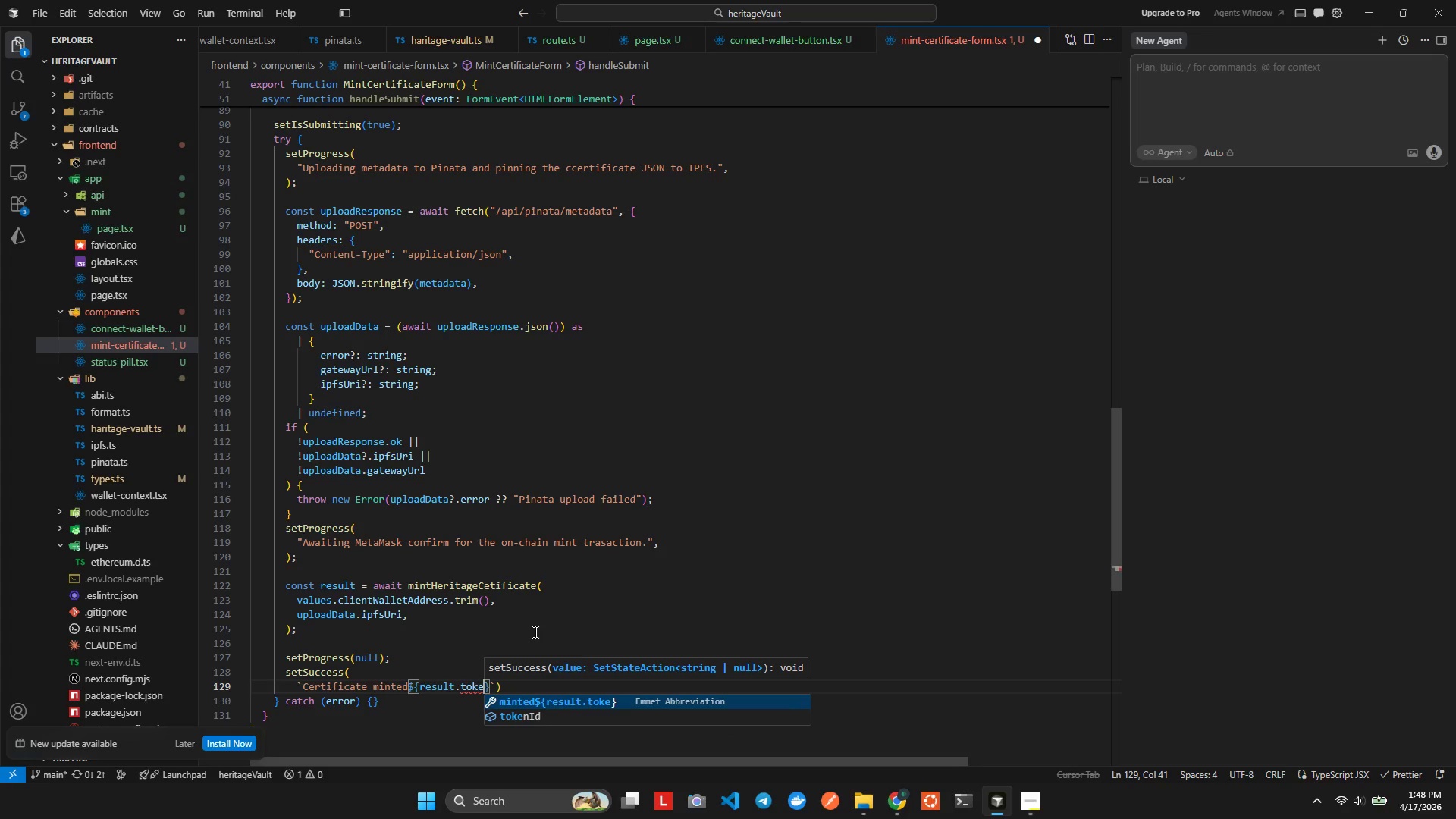 
key(ArrowUp)
 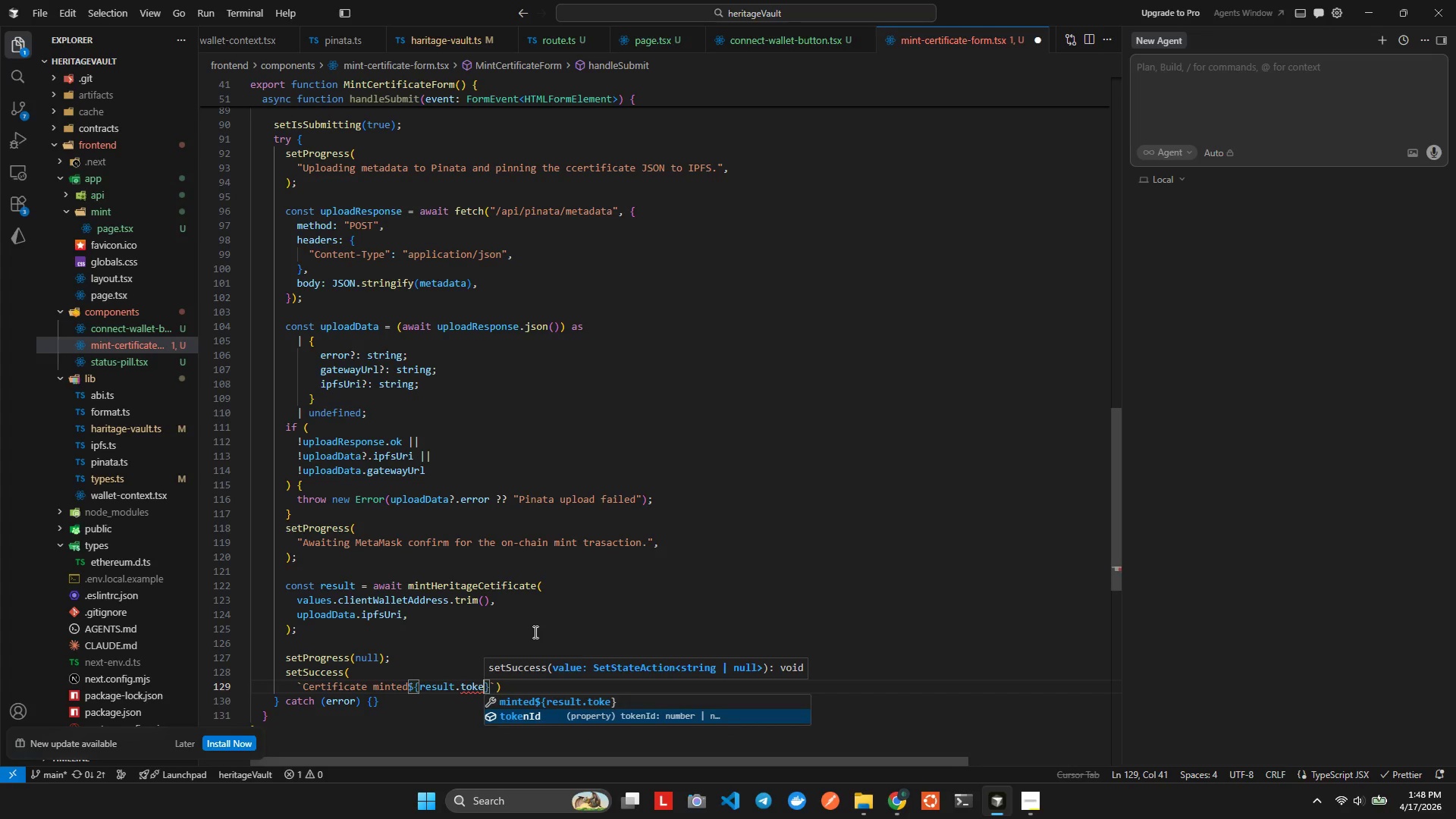 
key(Enter)
 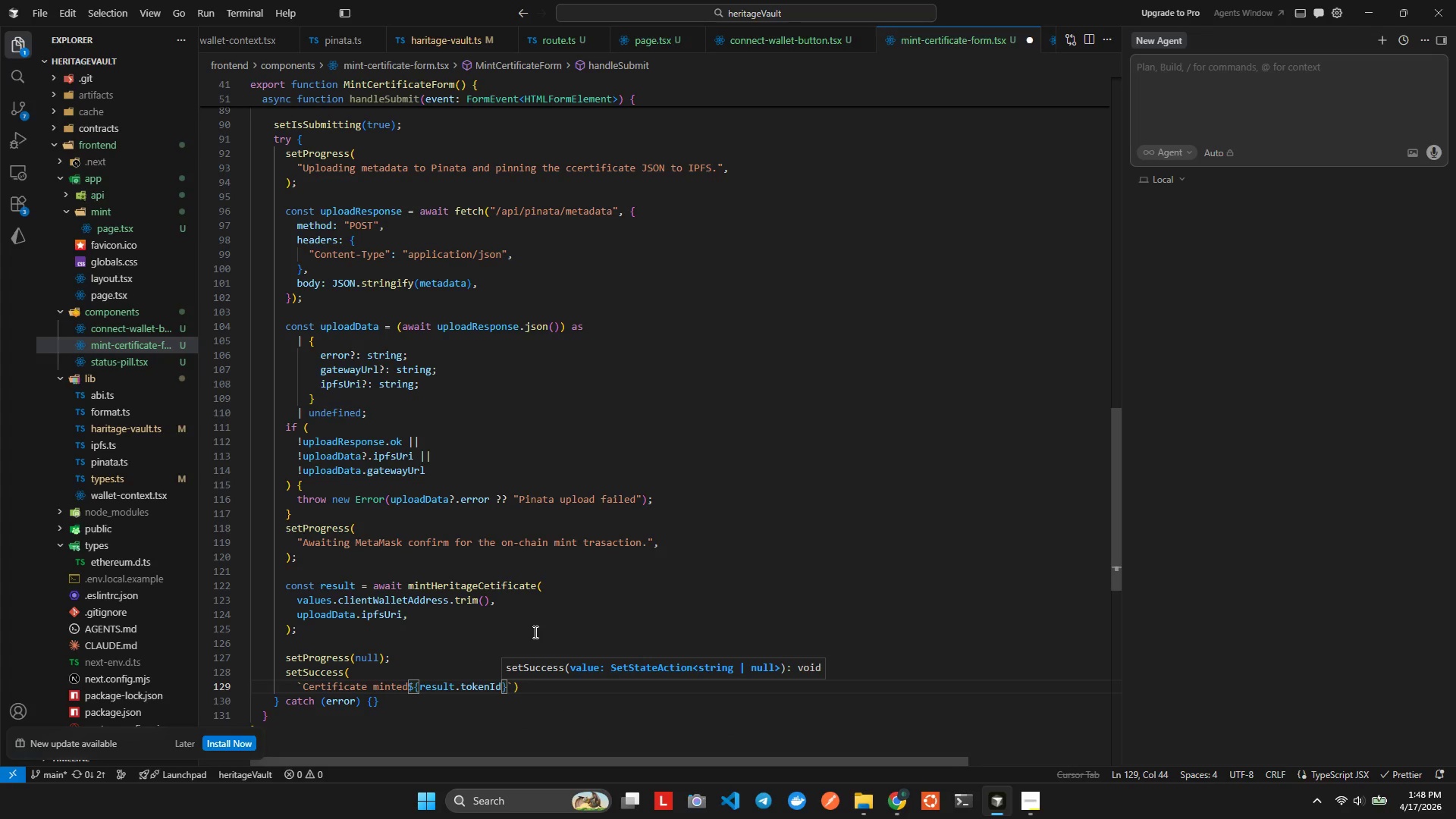 
key(Shift+Slash)
 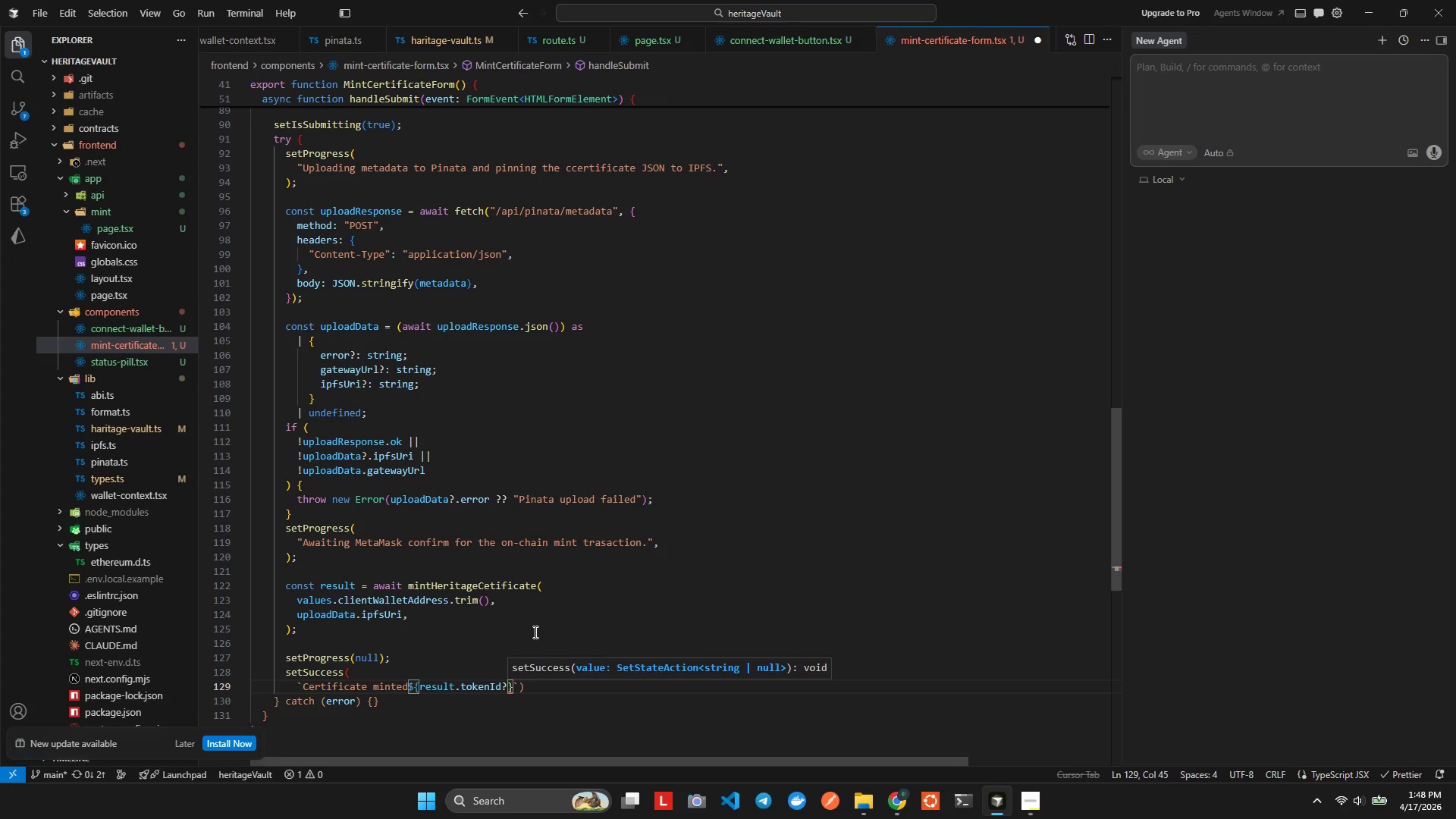 
wait(7.39)
 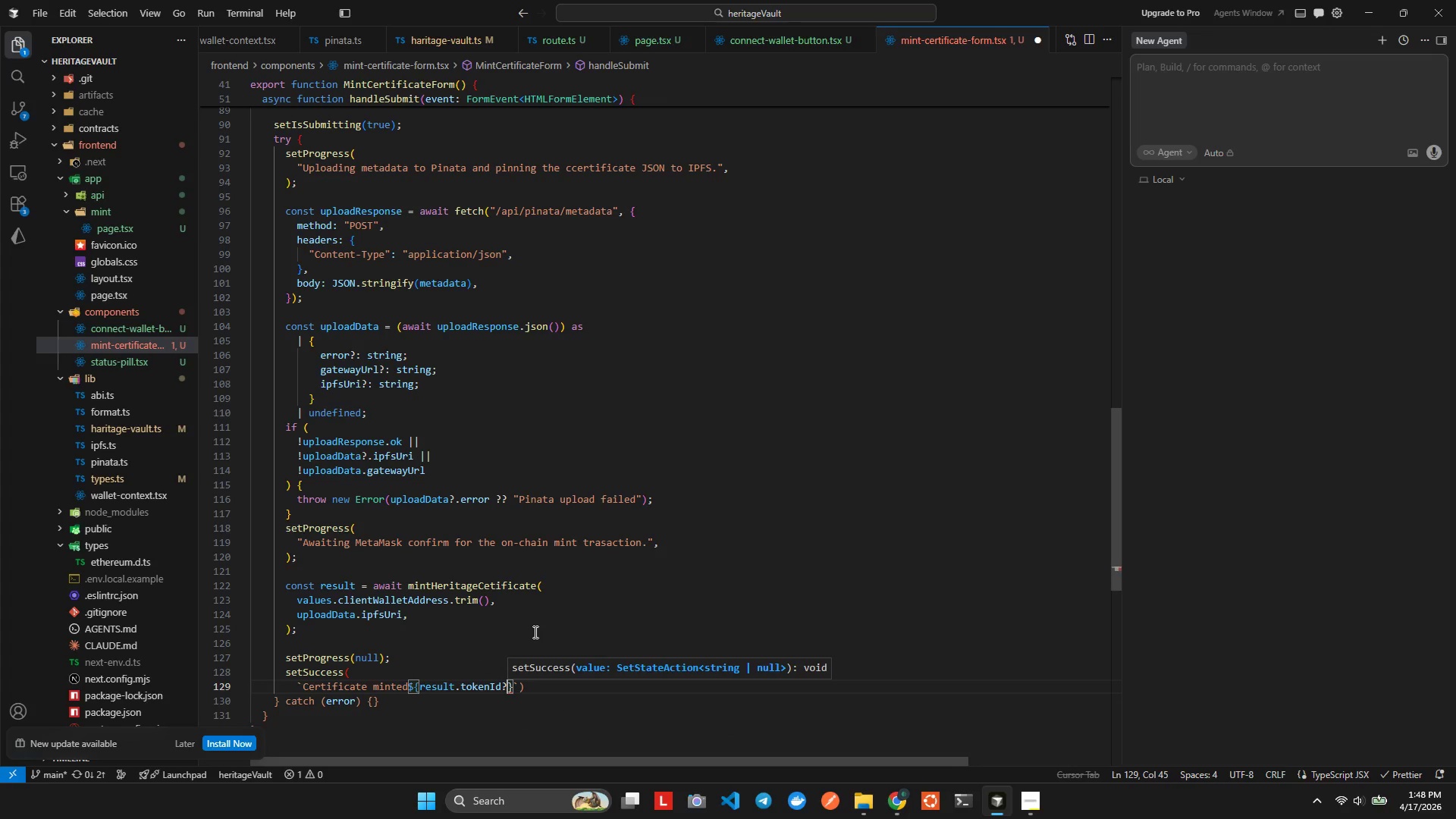 
type(`as)
key(Backspace)
key(Backspace)
type( as ten #${result.)
 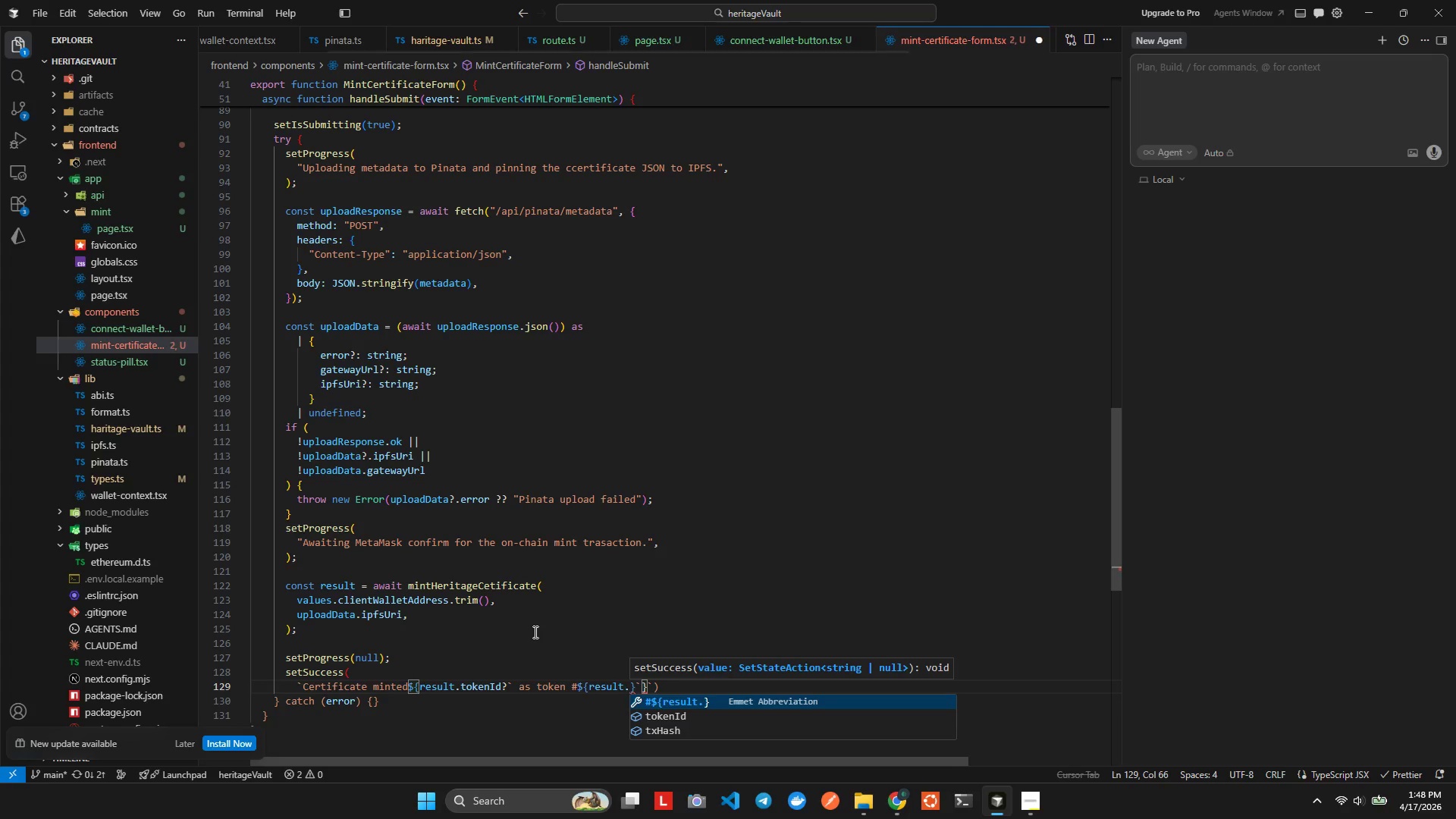 
hold_key(key=O, duration=0.5)
 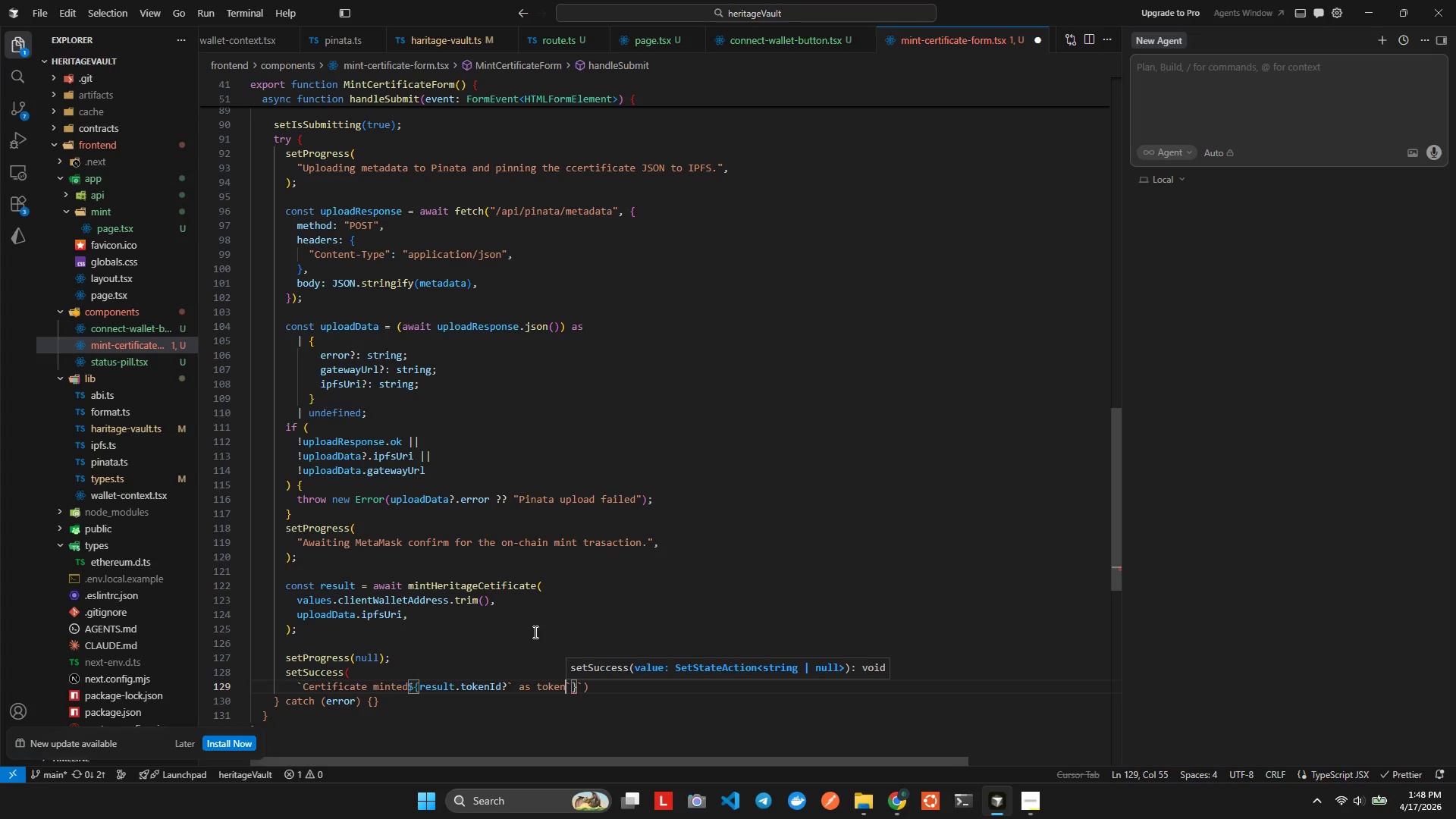 
hold_key(key=K, duration=0.31)
 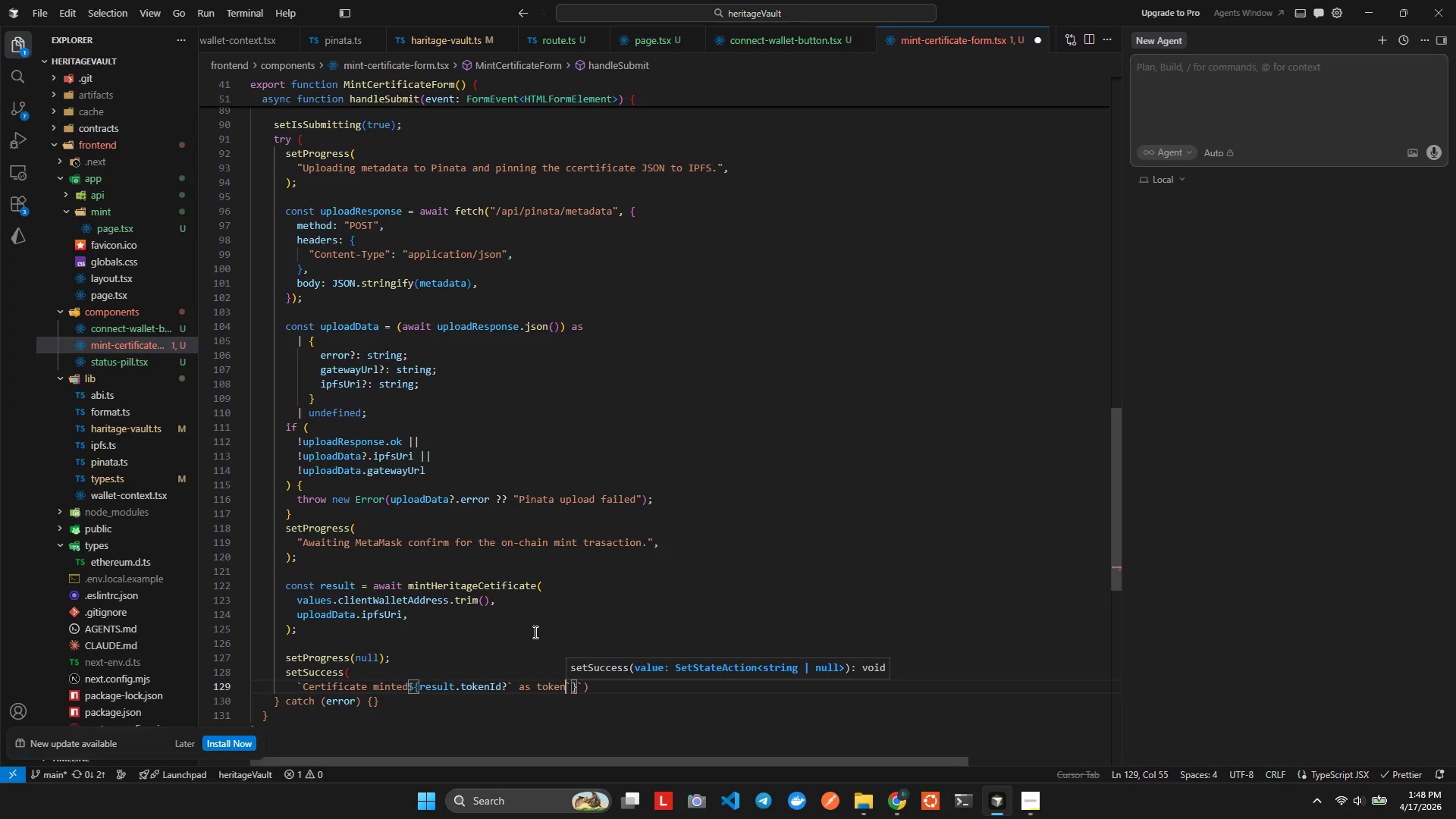 
key(ArrowDown)
 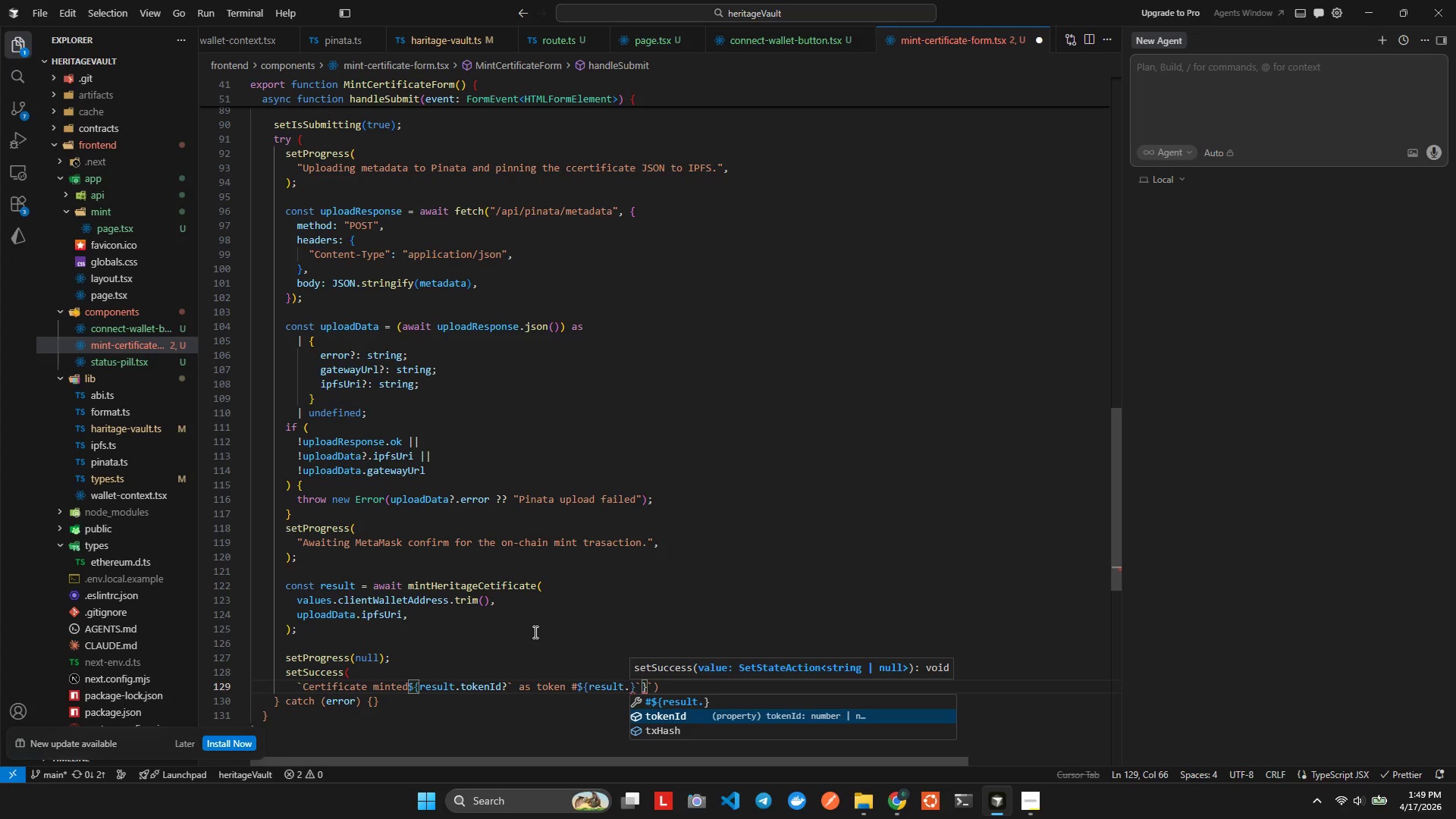 
key(Enter)
 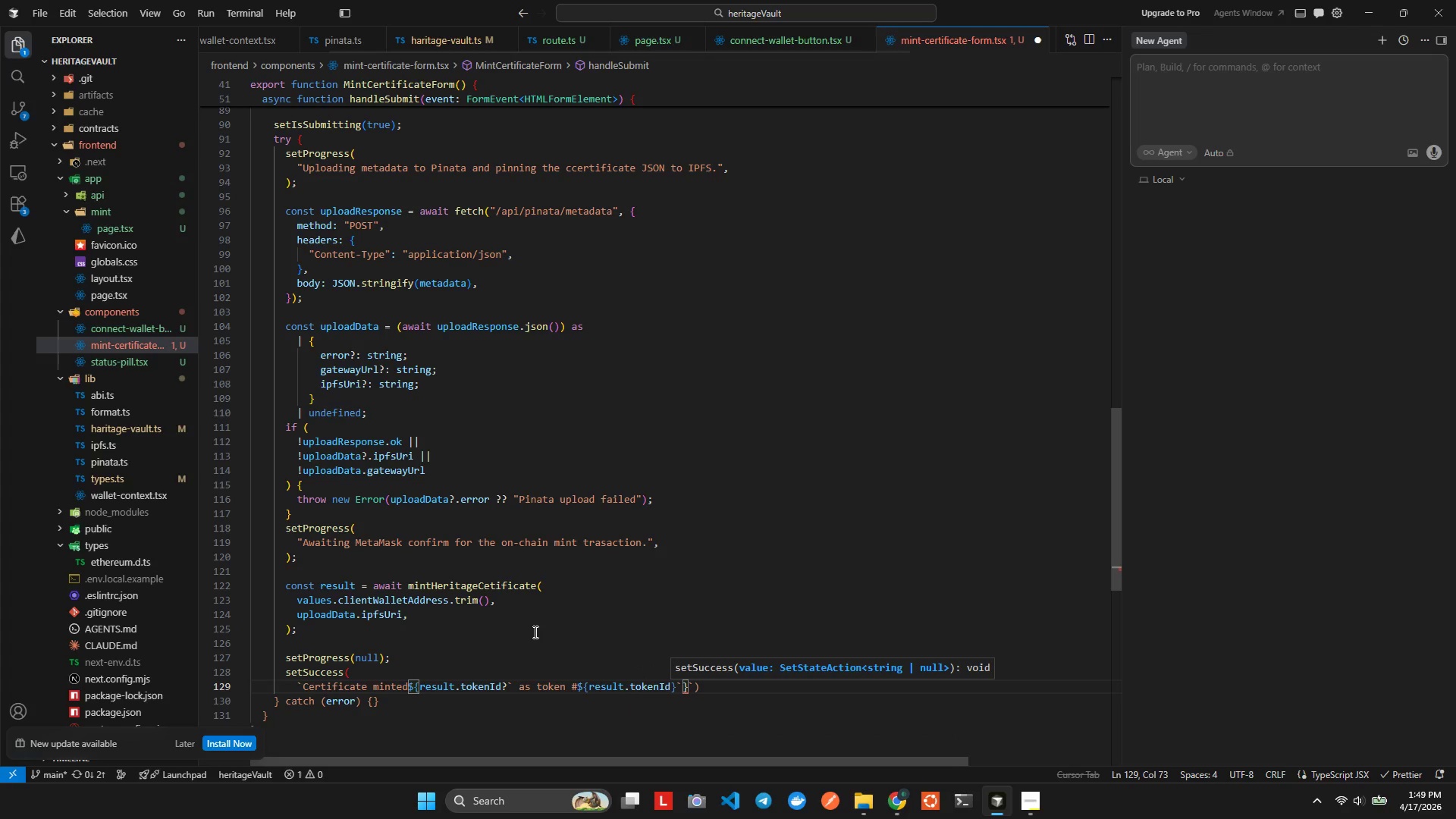 
key(ArrowRight)
 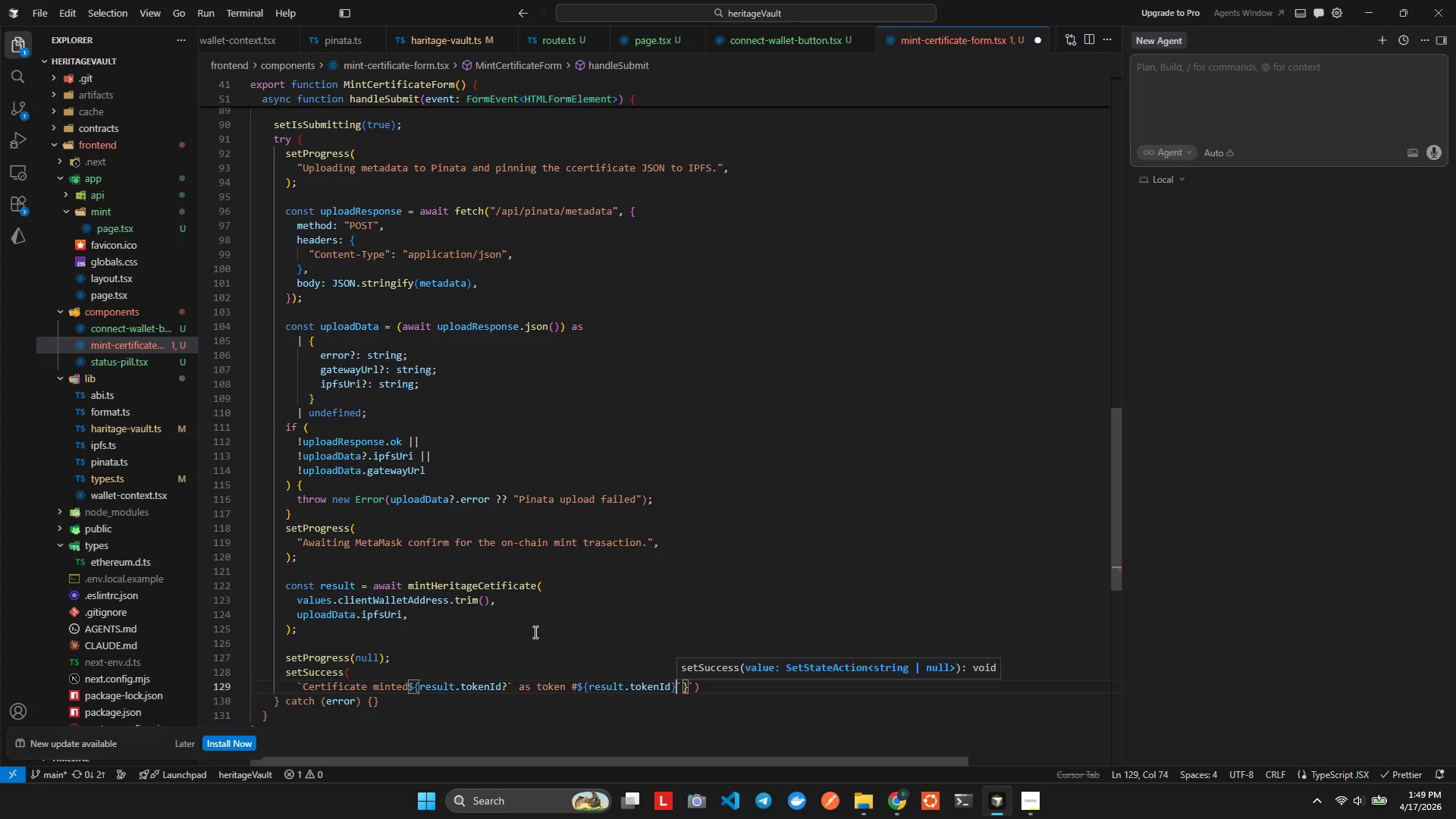 
key(ArrowRight)
 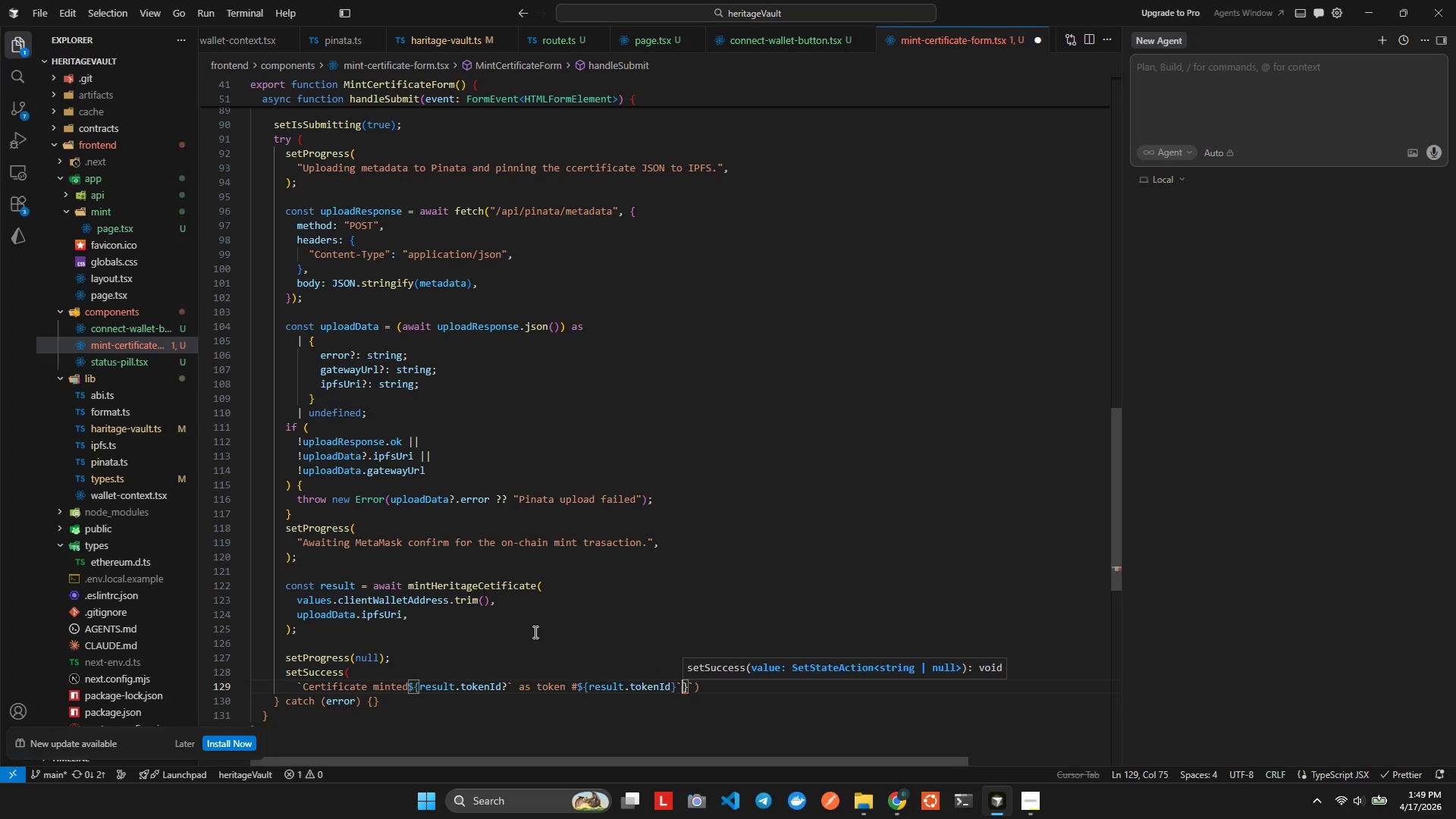 
key(Shift+Semicolon)
 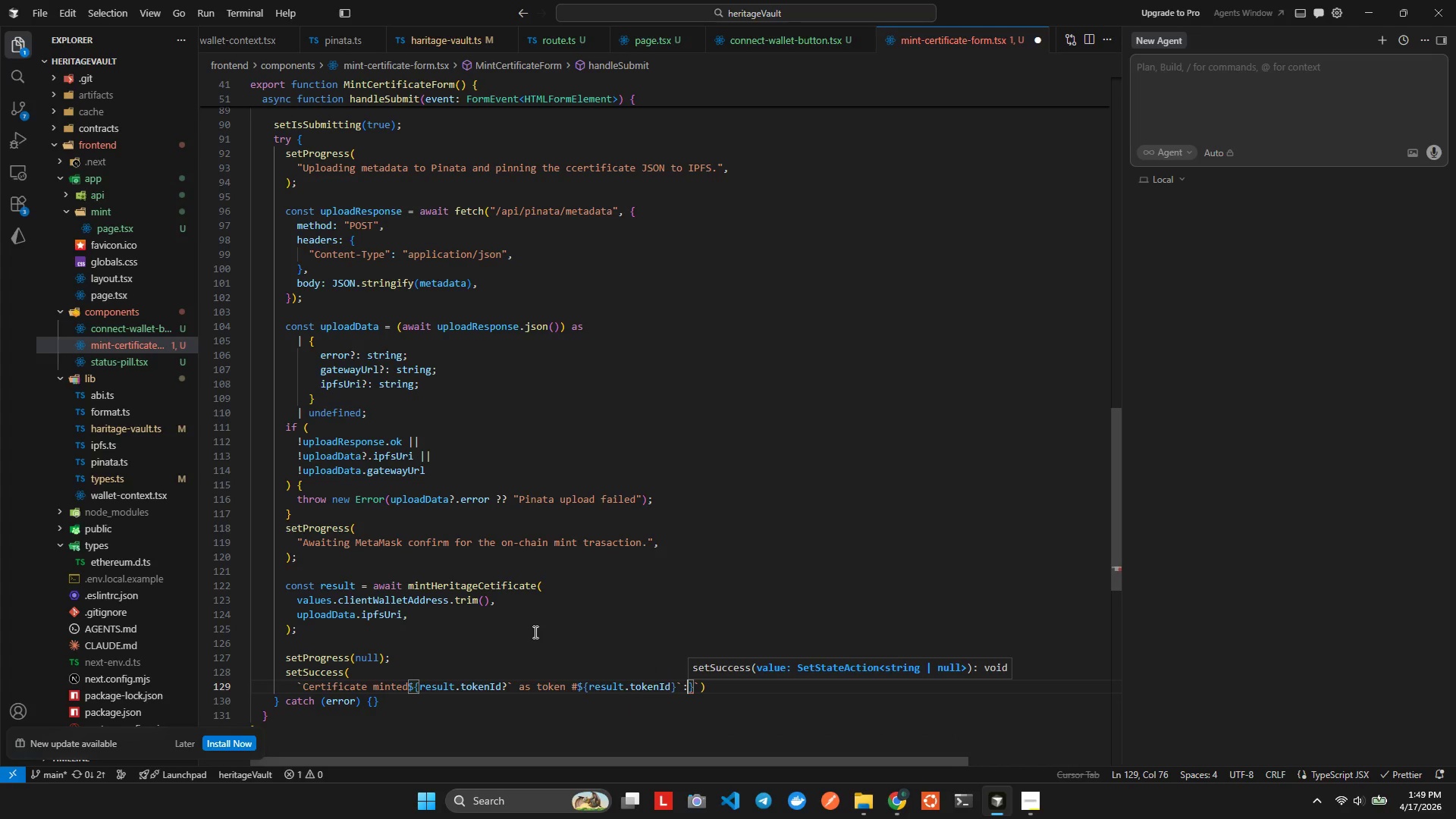 
key(Shift+Quote)
 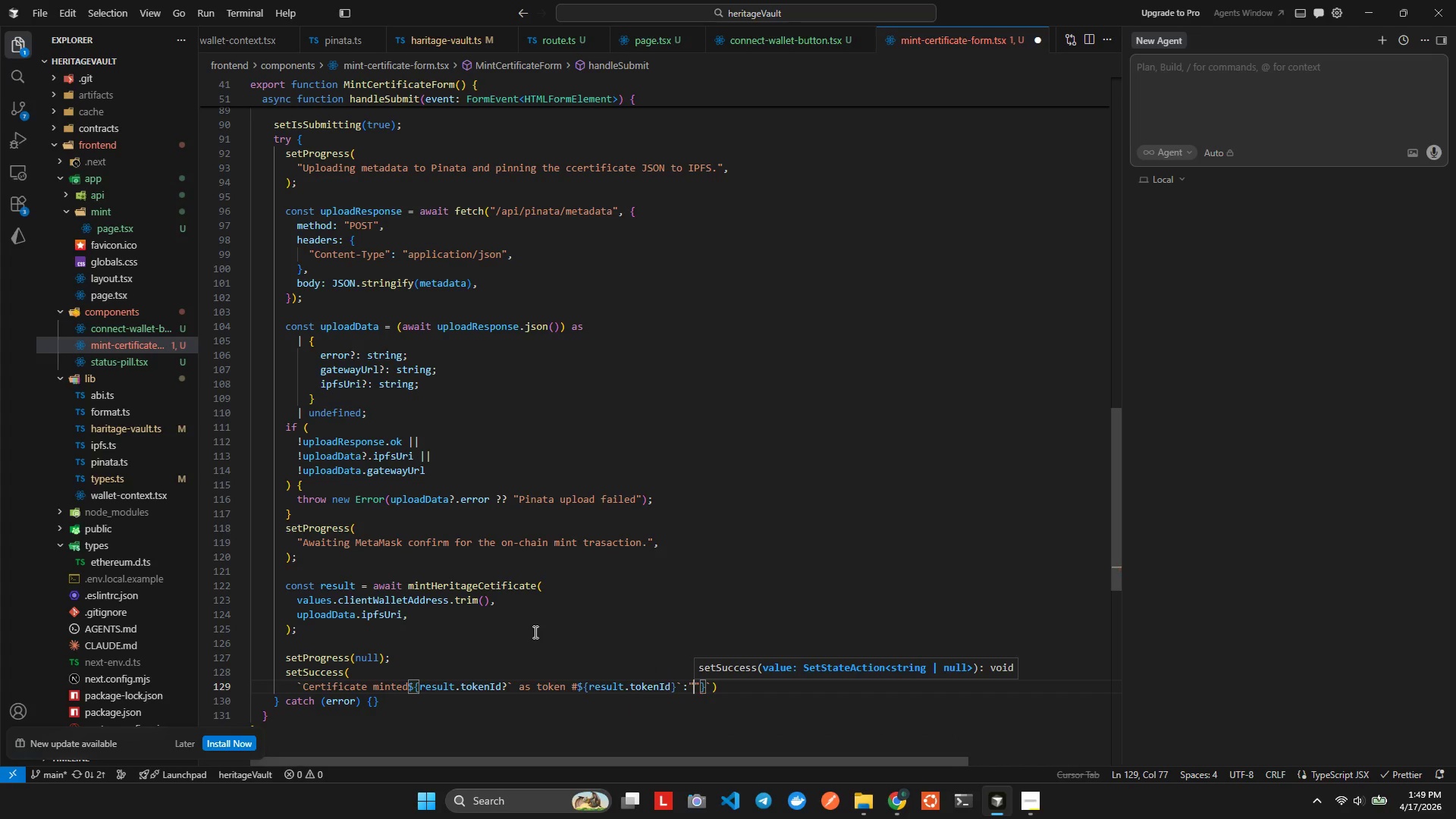 
key(Alt+Shift+F)
 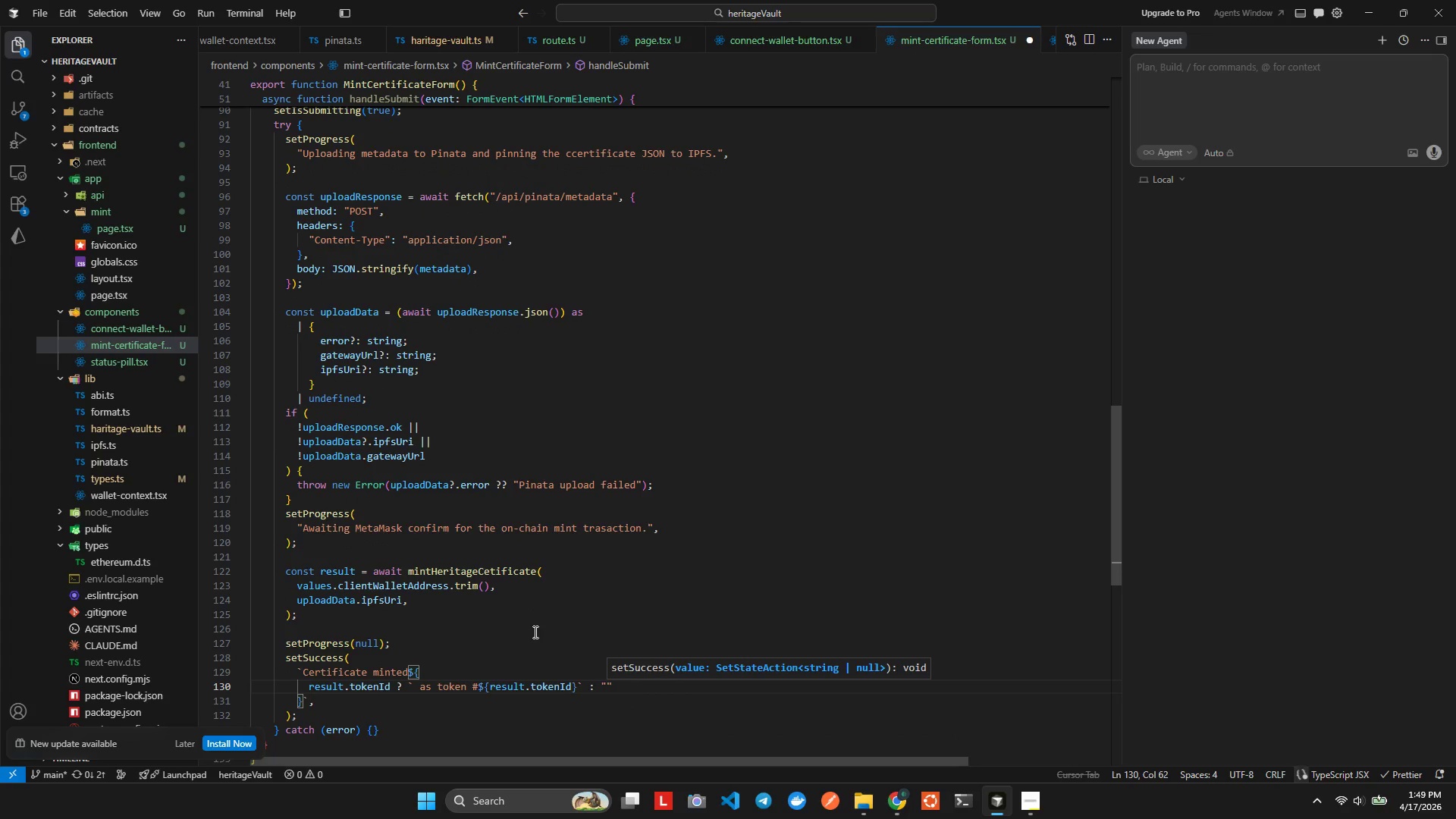 
key(ArrowRight)
 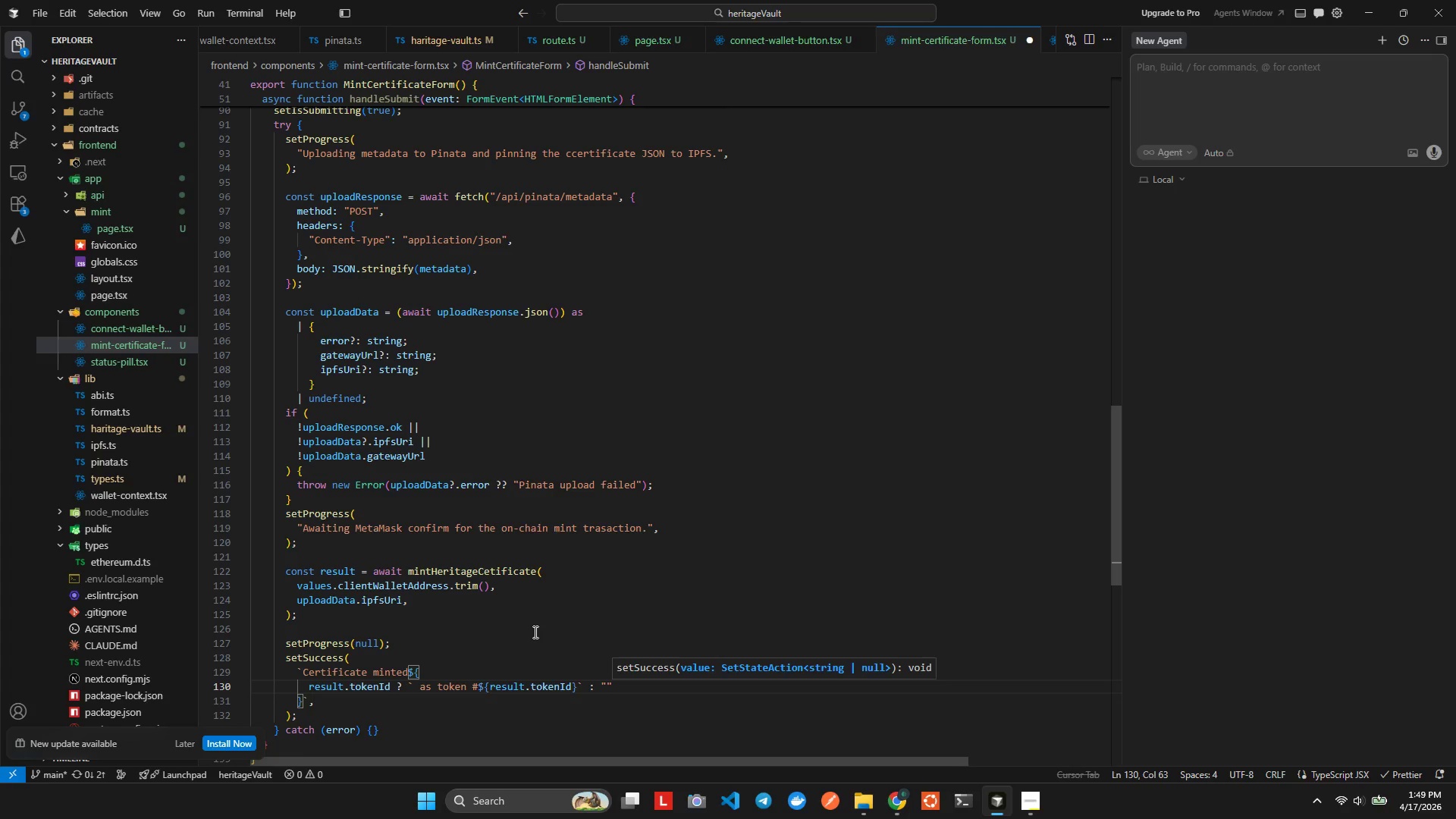 
key(ArrowLeft)
 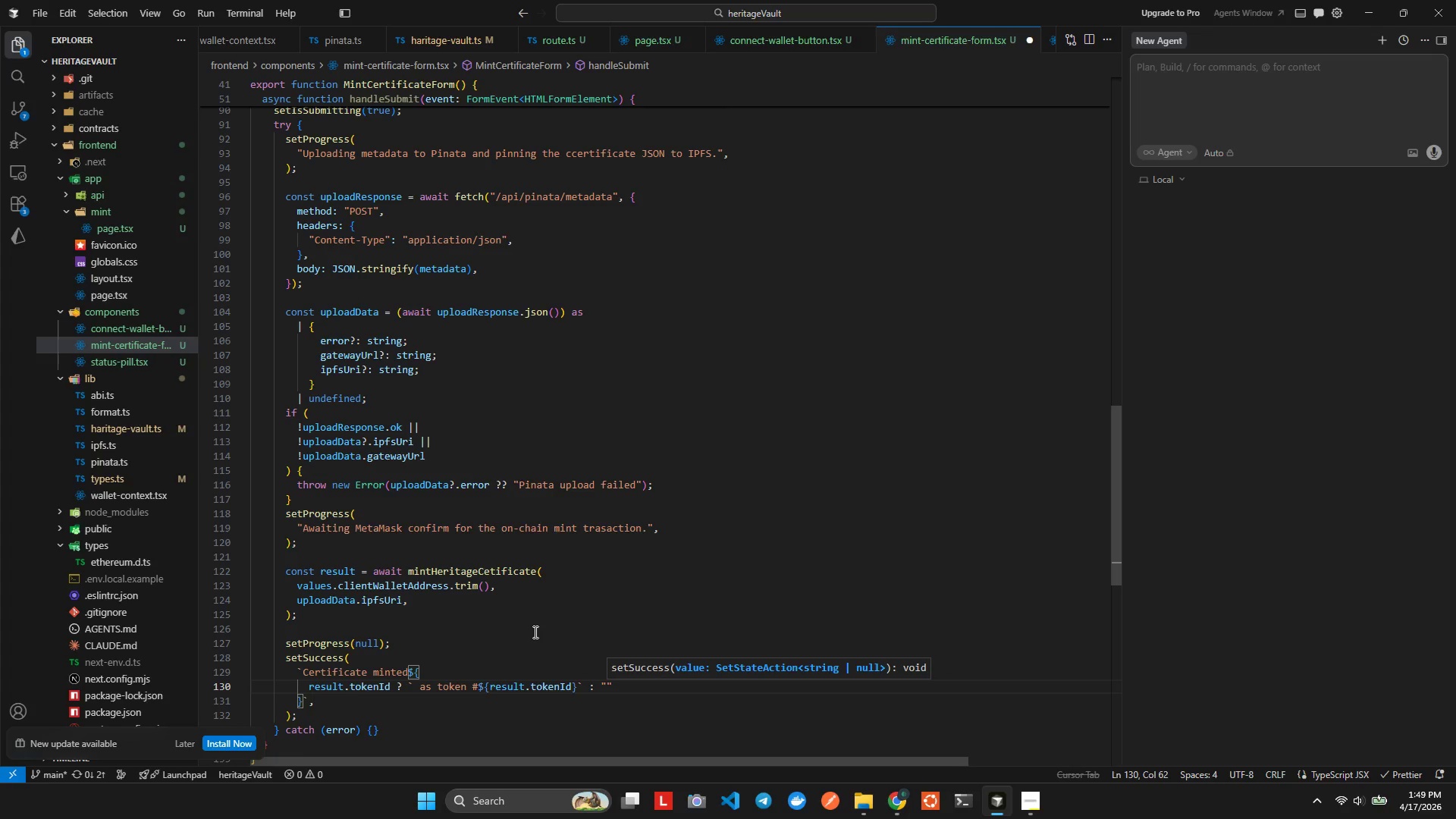 
key(ArrowRight)
 